 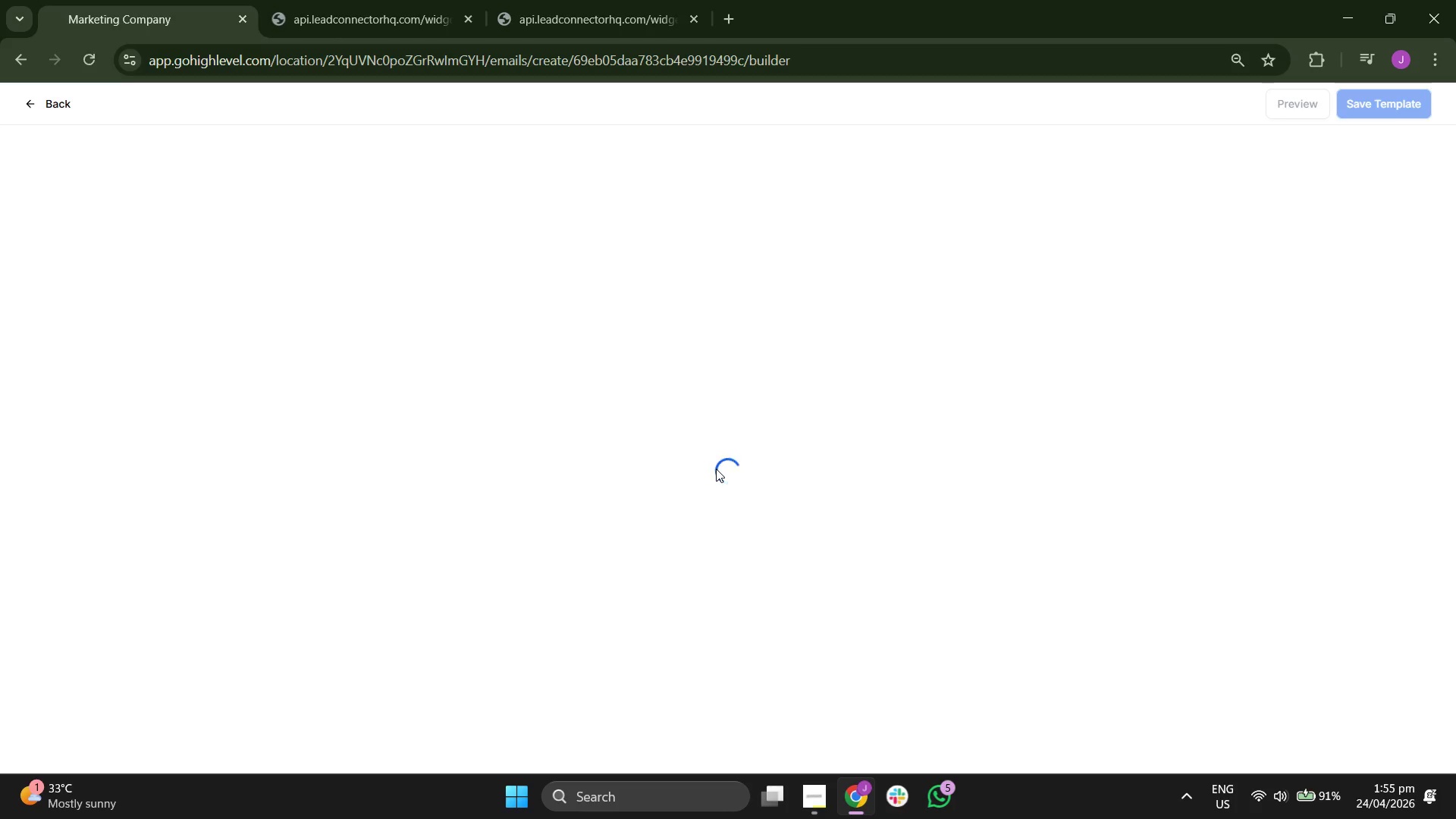 
left_click([821, 209])
 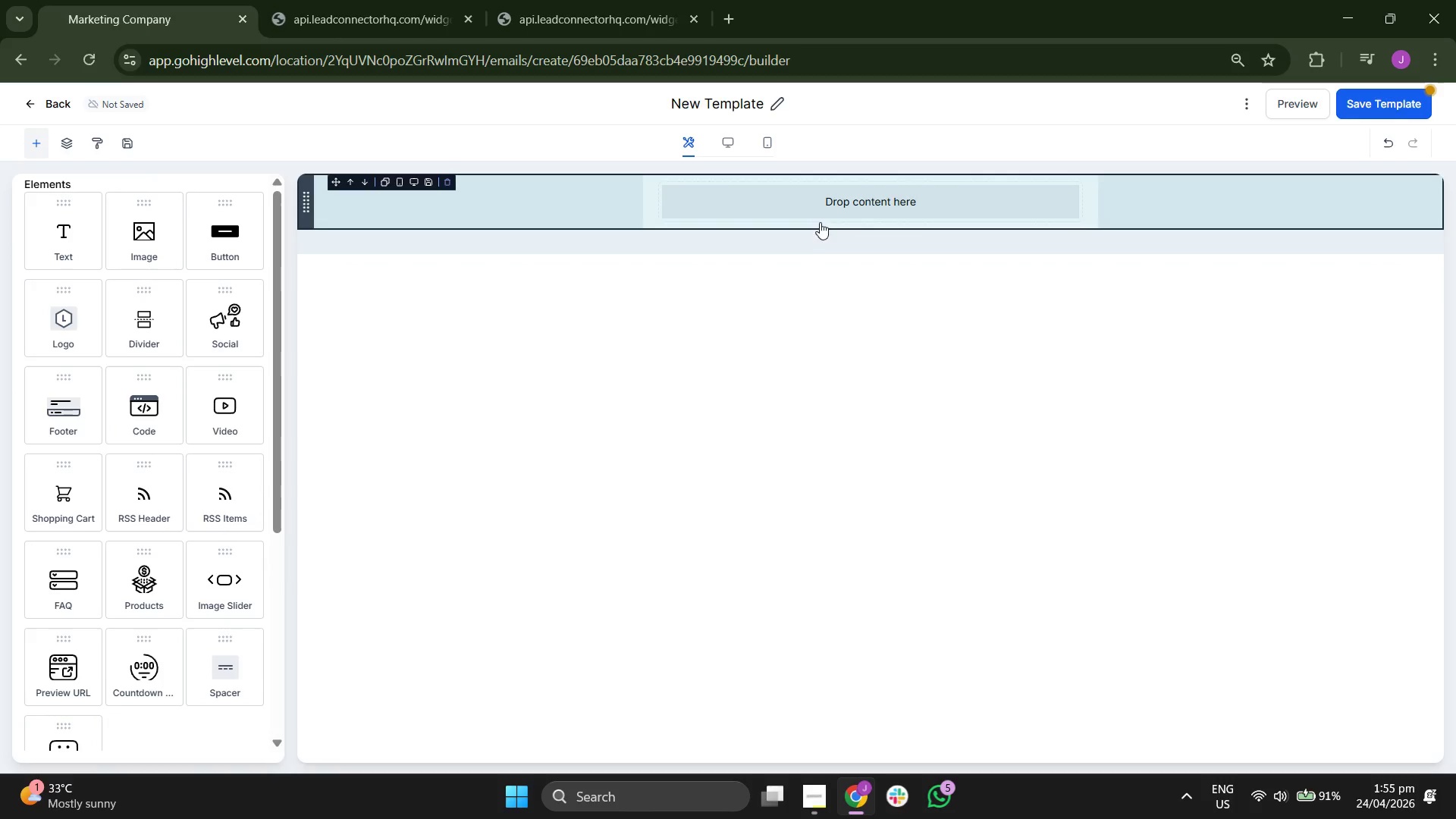 
left_click_drag(start_coordinate=[74, 251], to_coordinate=[770, 219])
 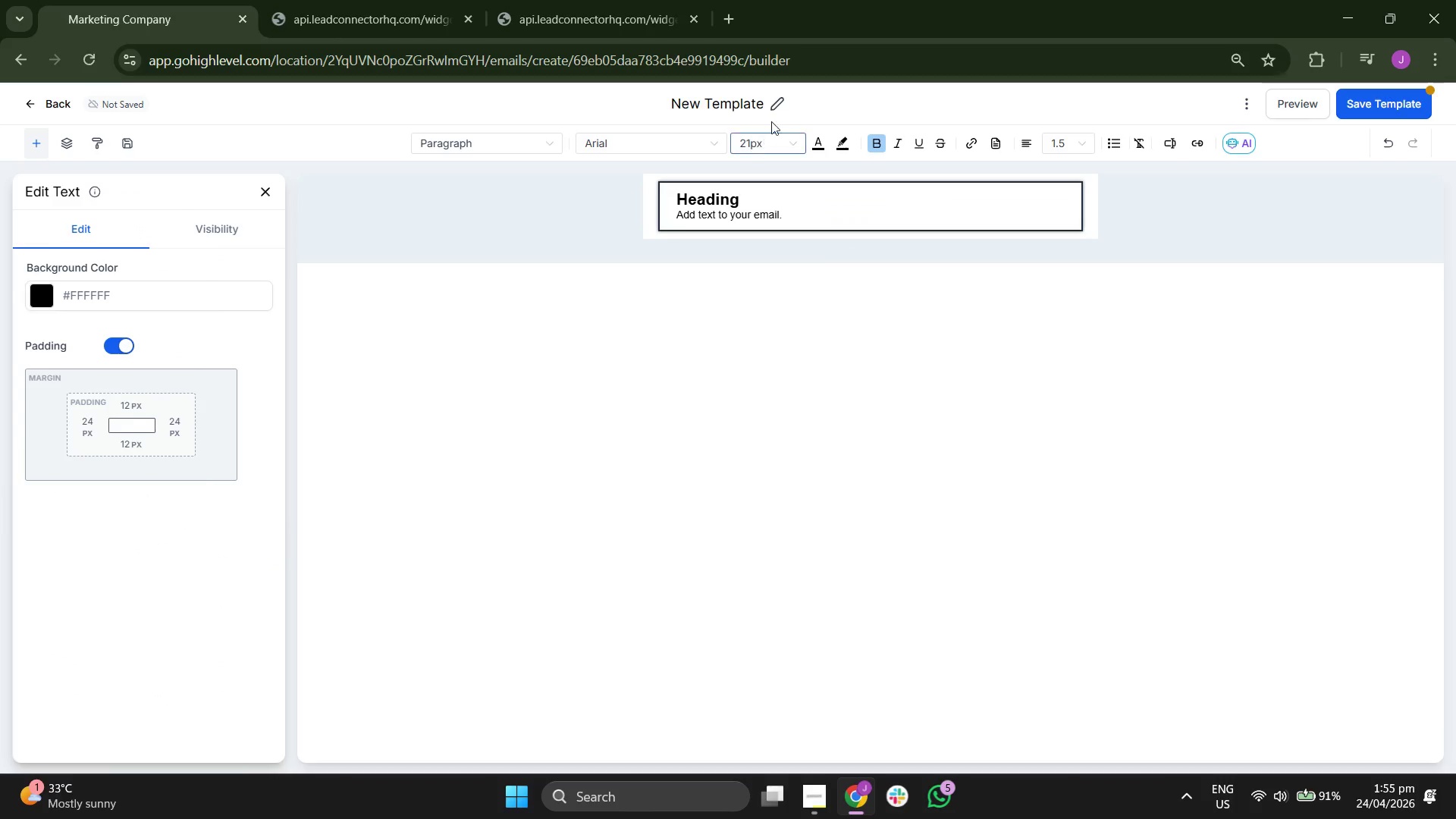 
left_click([752, 95])
 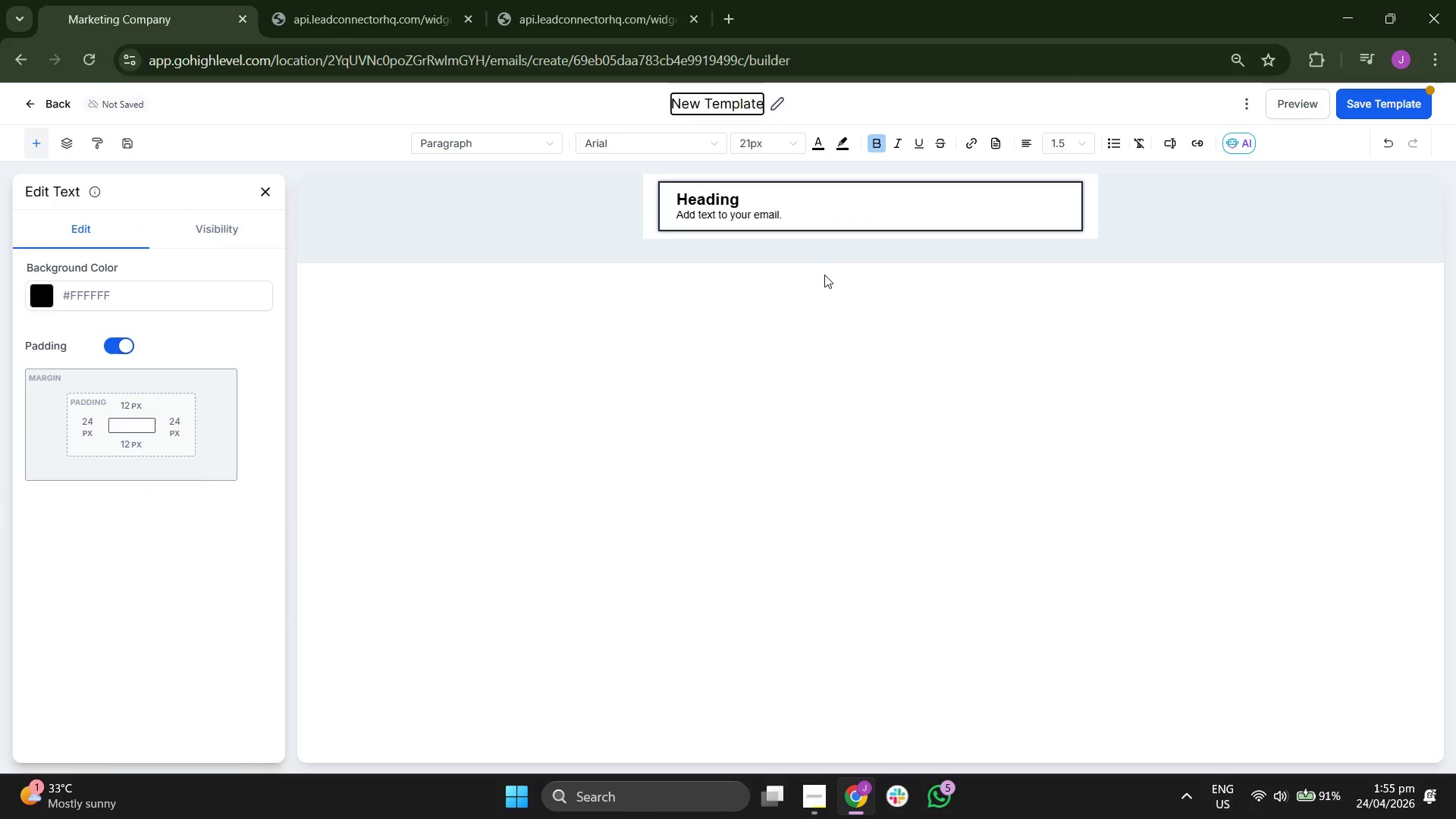 
key(ArrowRight)
 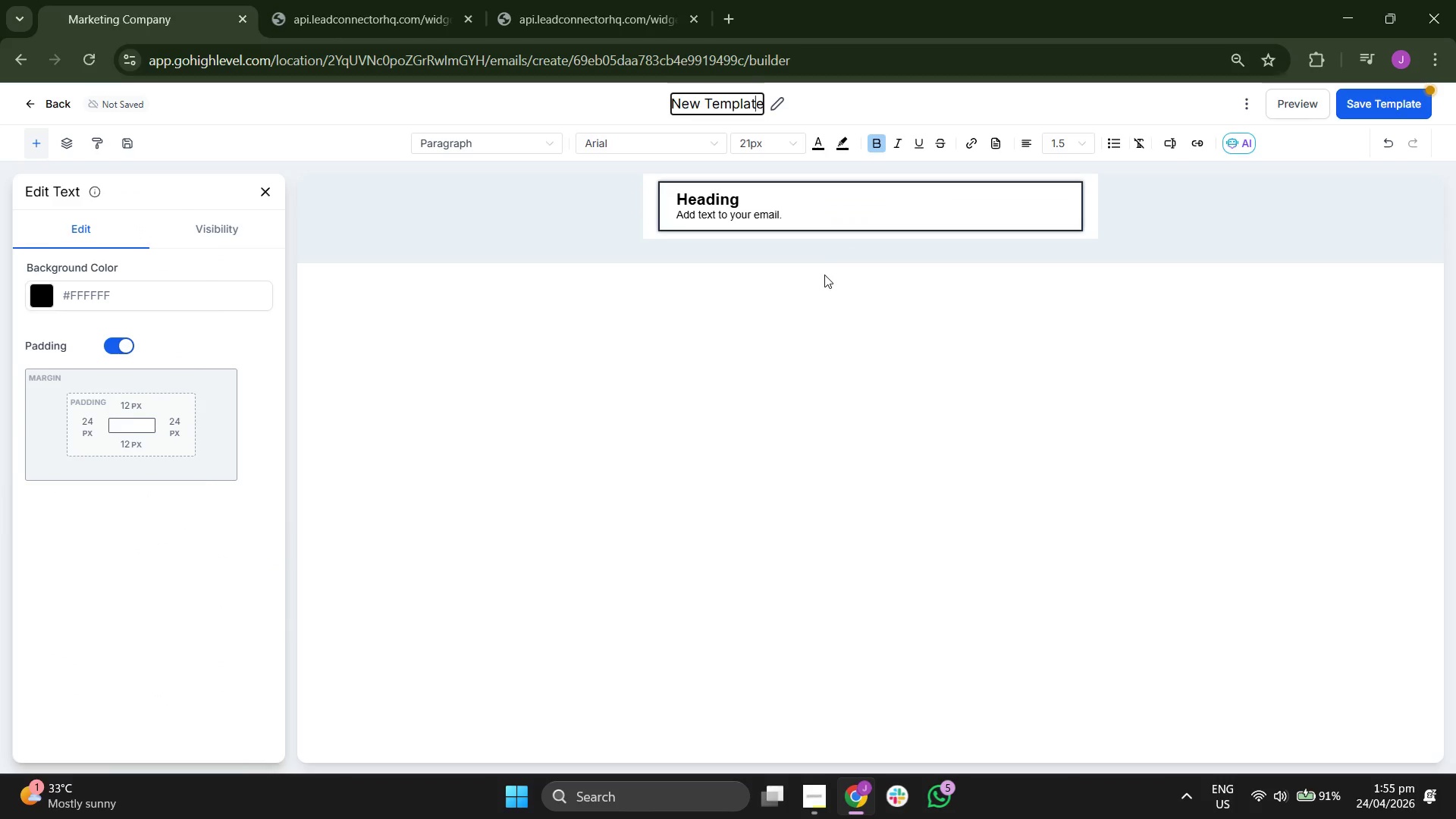 
key(ArrowRight)
 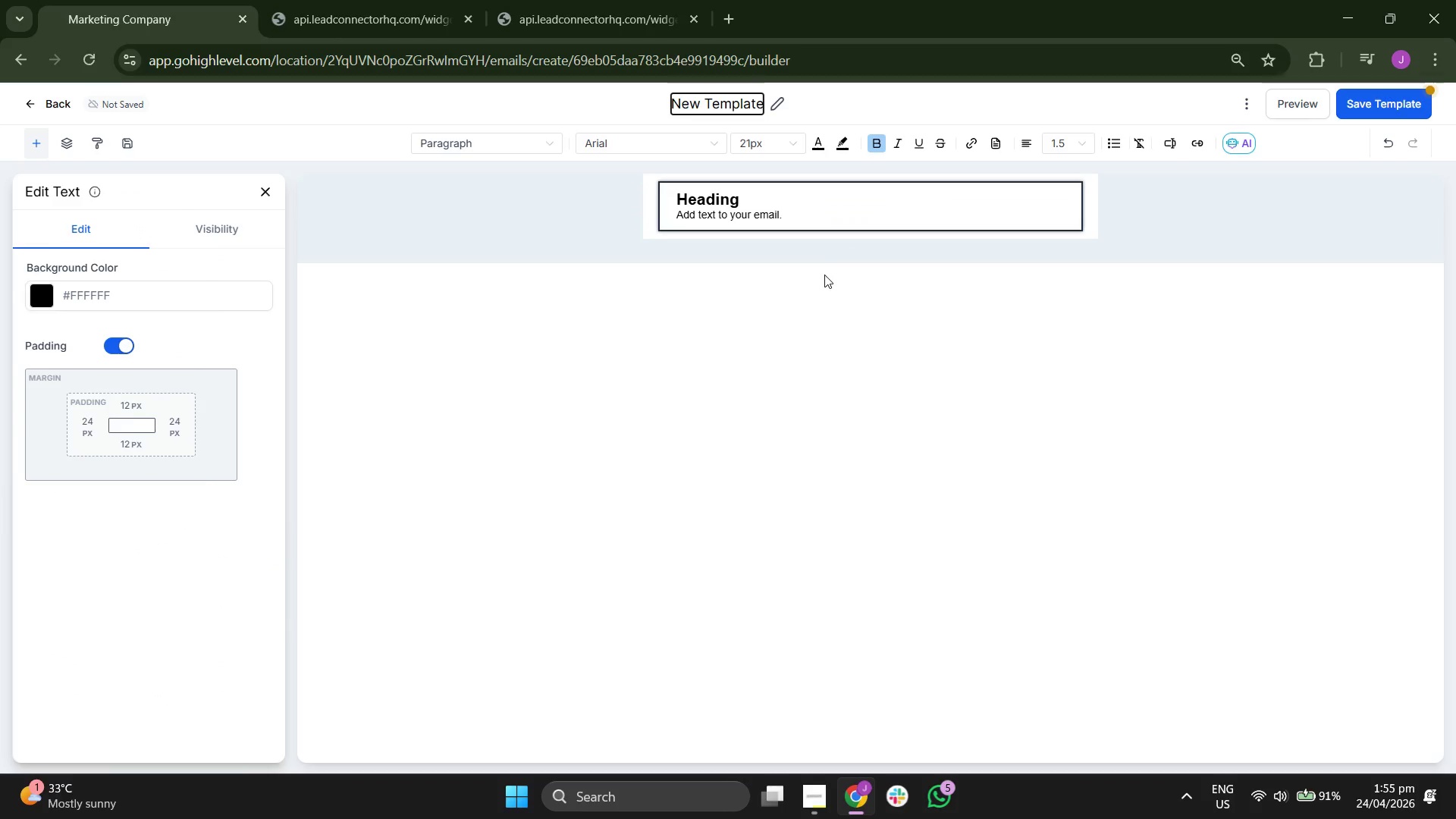 
key(Backspace)
key(Backspace)
key(Backspace)
key(Backspace)
key(Backspace)
key(Backspace)
key(Backspace)
key(Backspace)
key(Backspace)
key(Backspace)
key(Backspace)
key(Backspace)
type(Email 1: Tem)
key(Backspace)
key(Backspace)
key(Backspace)
type(The Clinical Hook)
 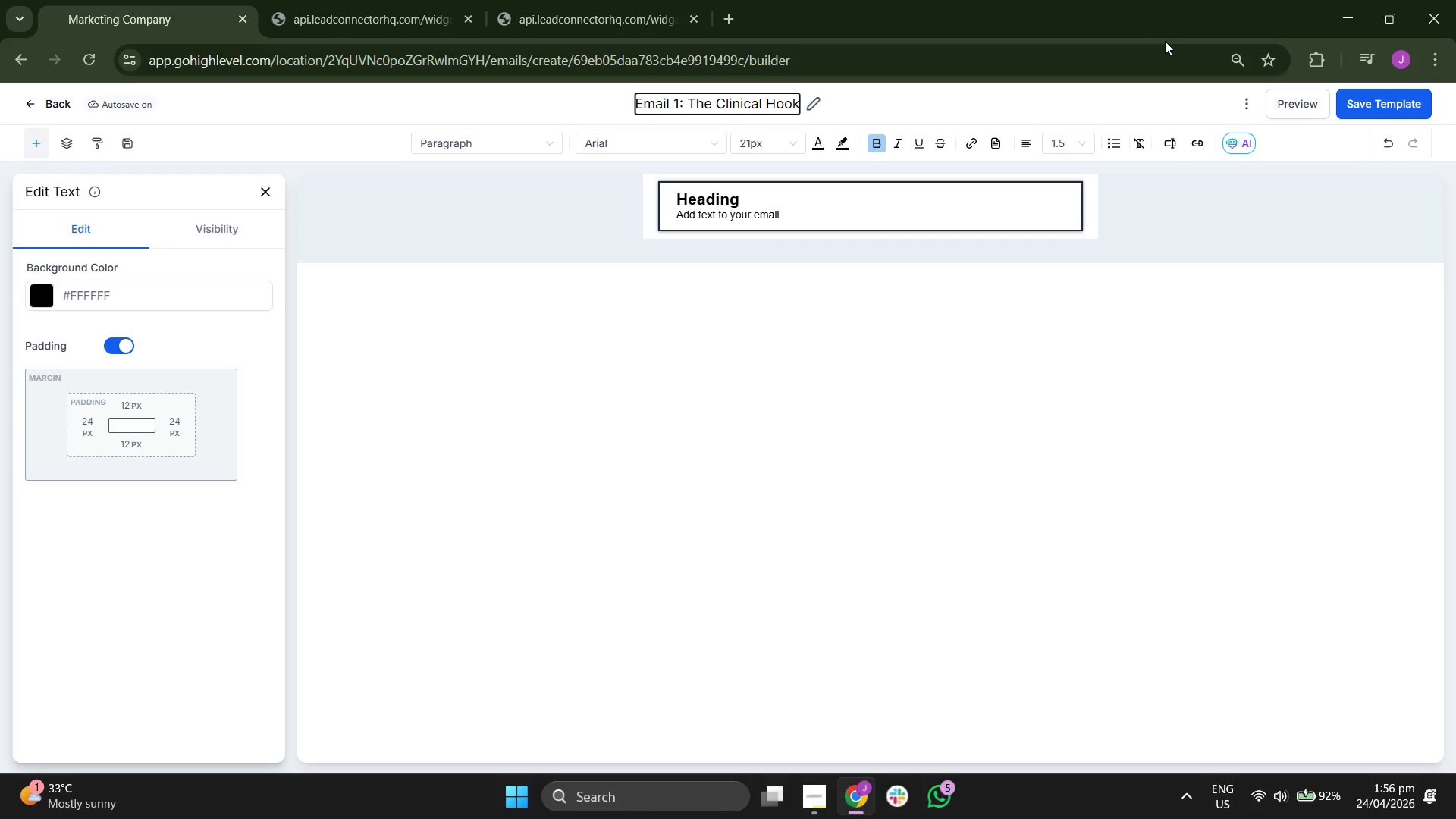 
left_click([1011, 356])
 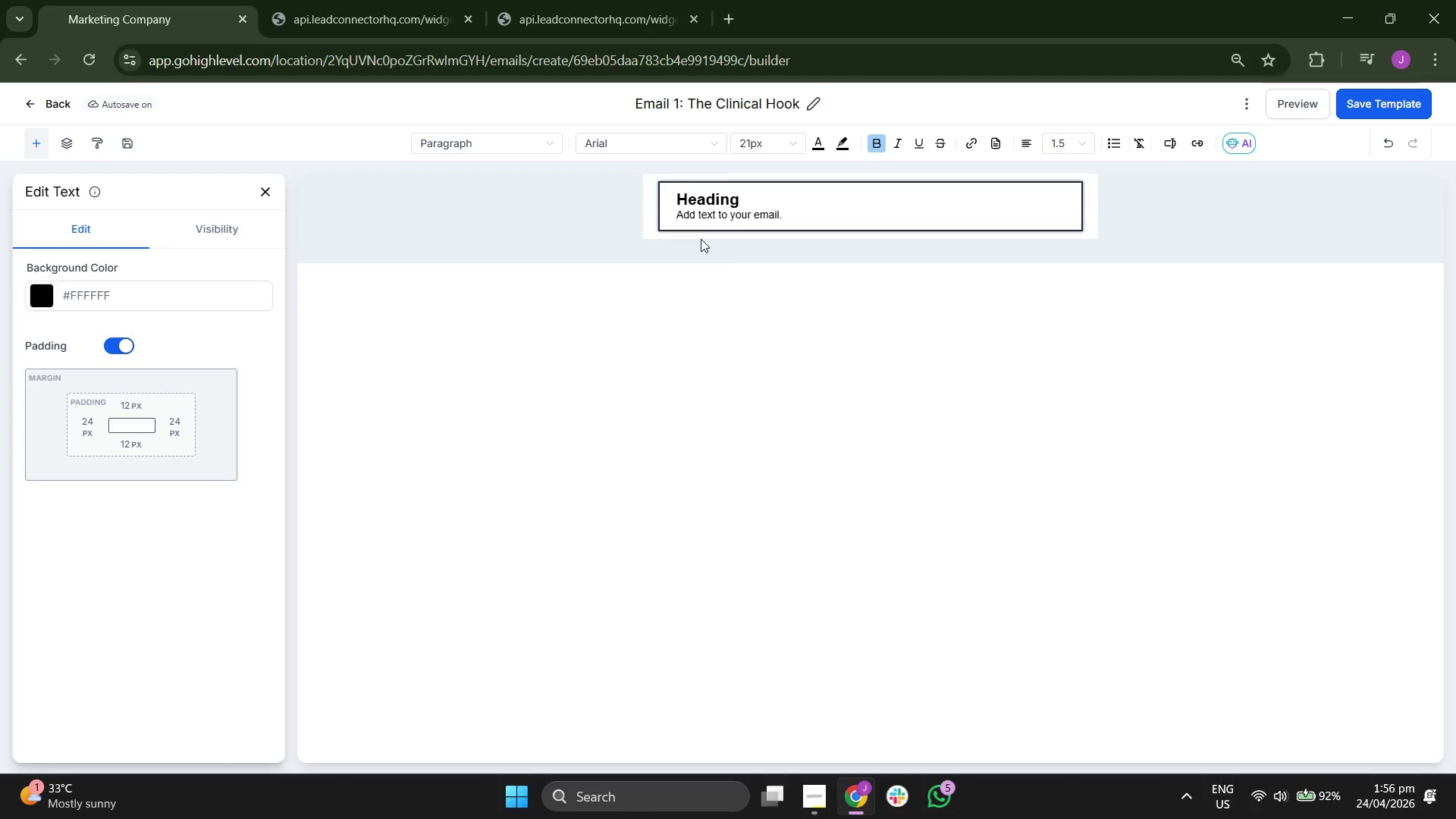 
left_click([774, 200])
 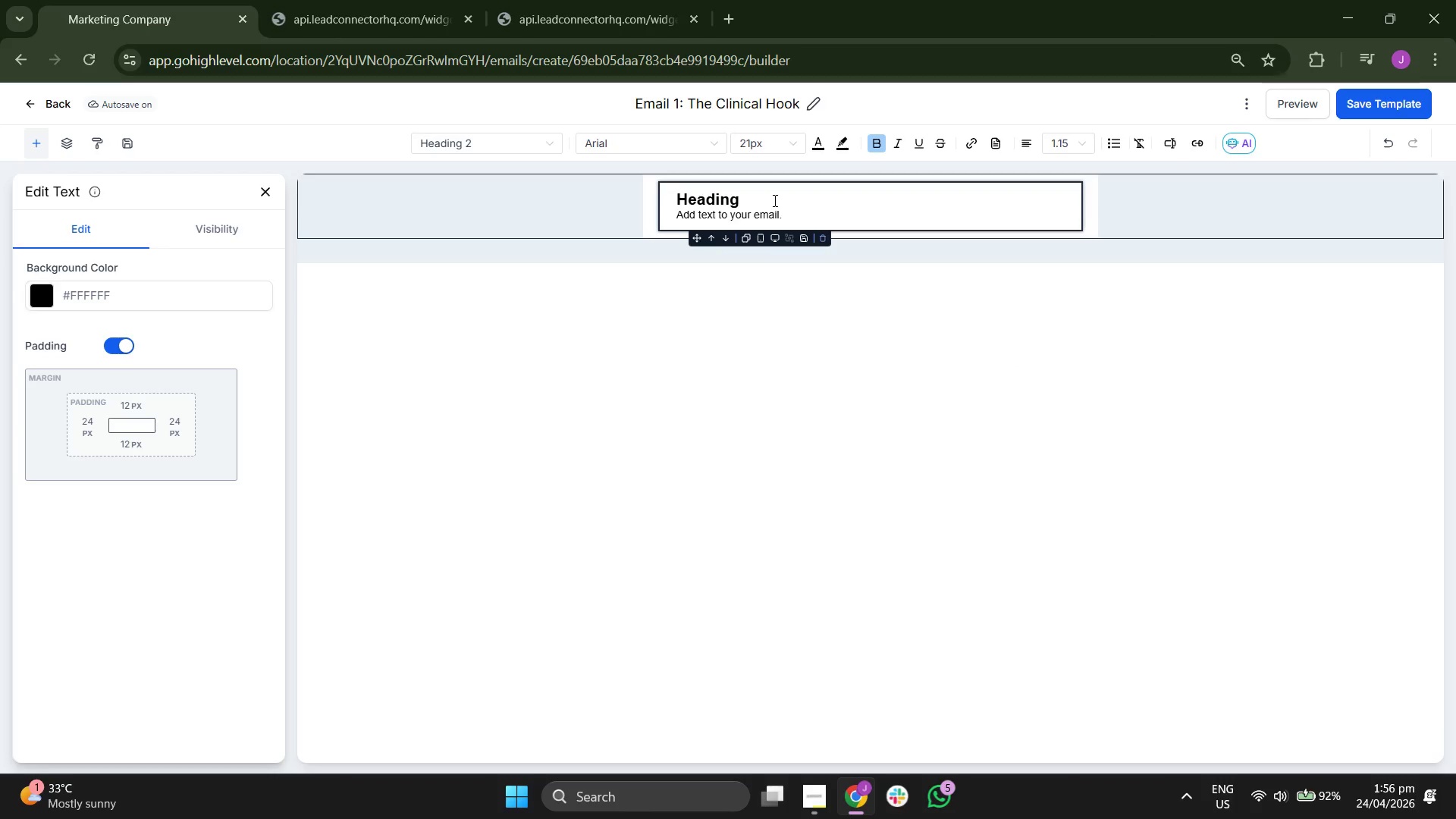 
key(Backspace)
 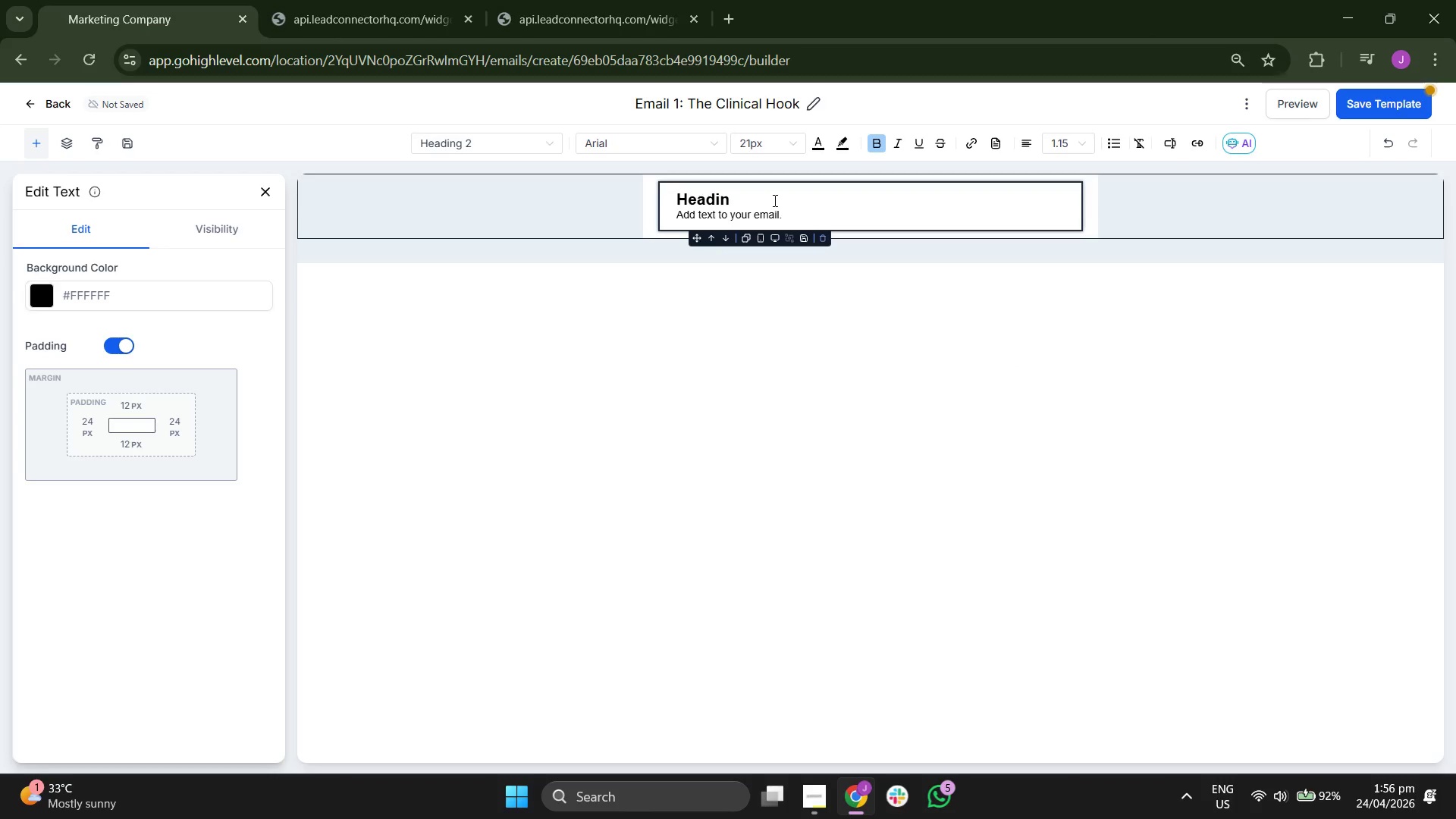 
key(Backspace)
 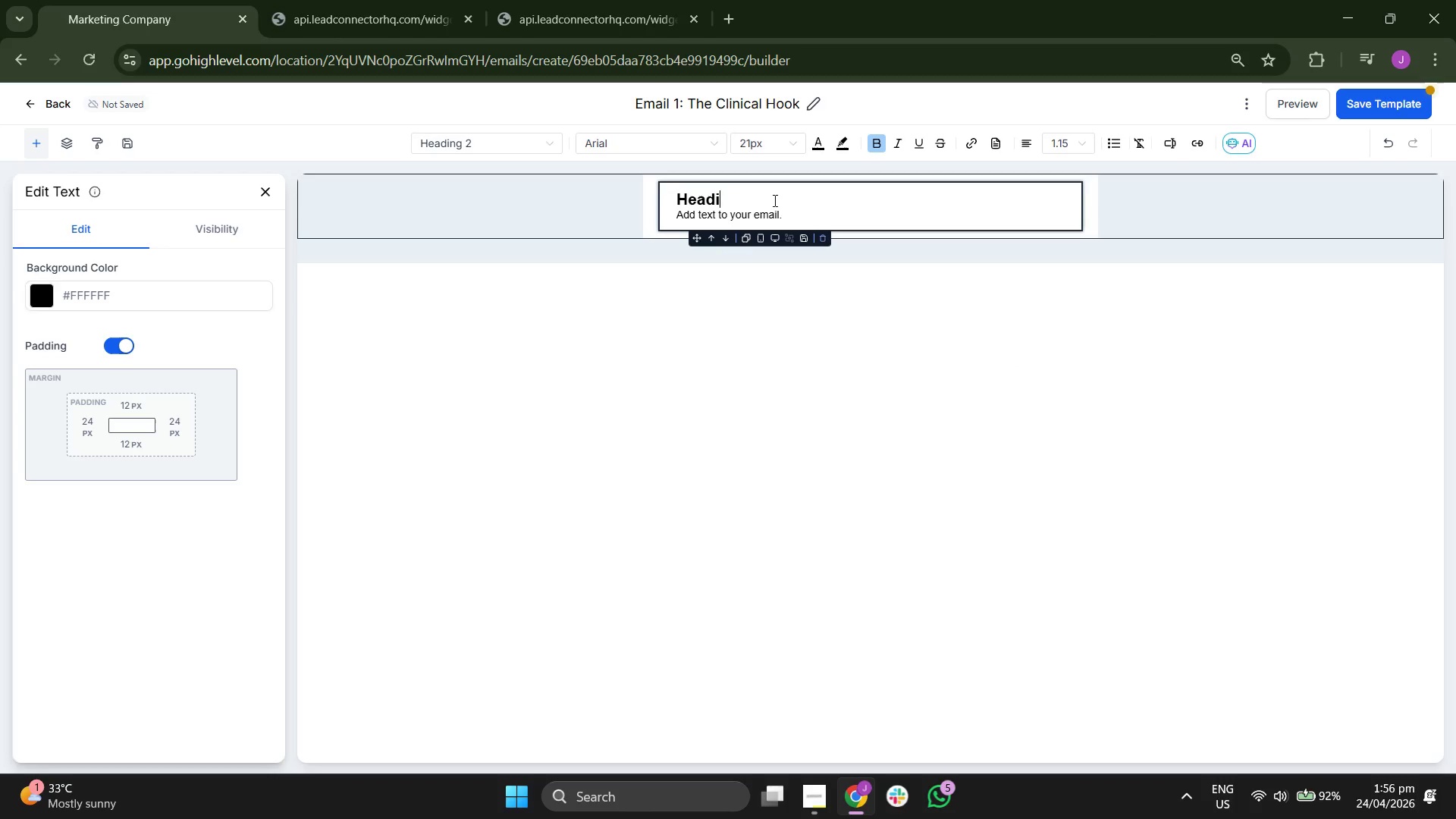 
key(Backspace)
 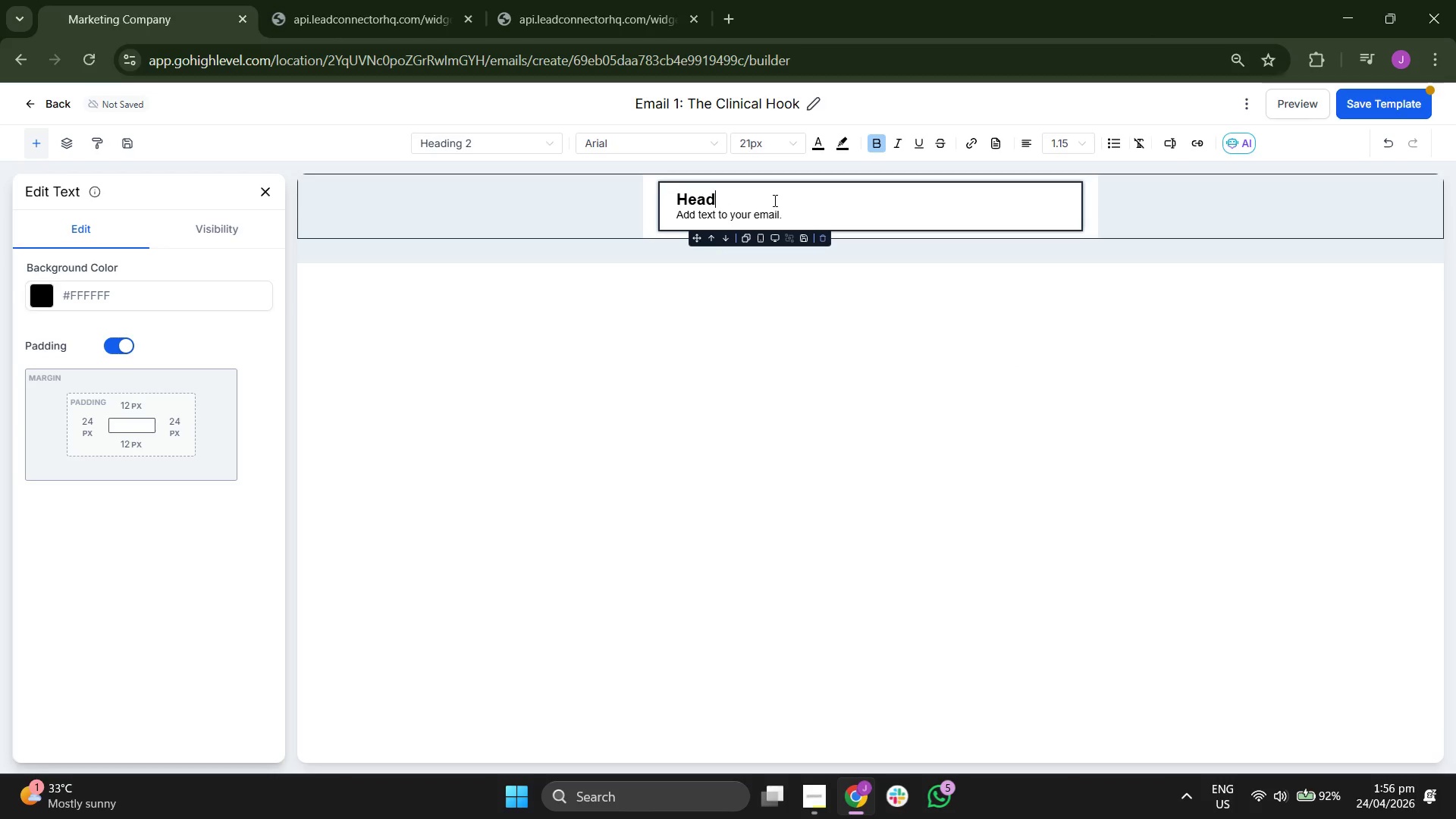 
key(Backspace)
 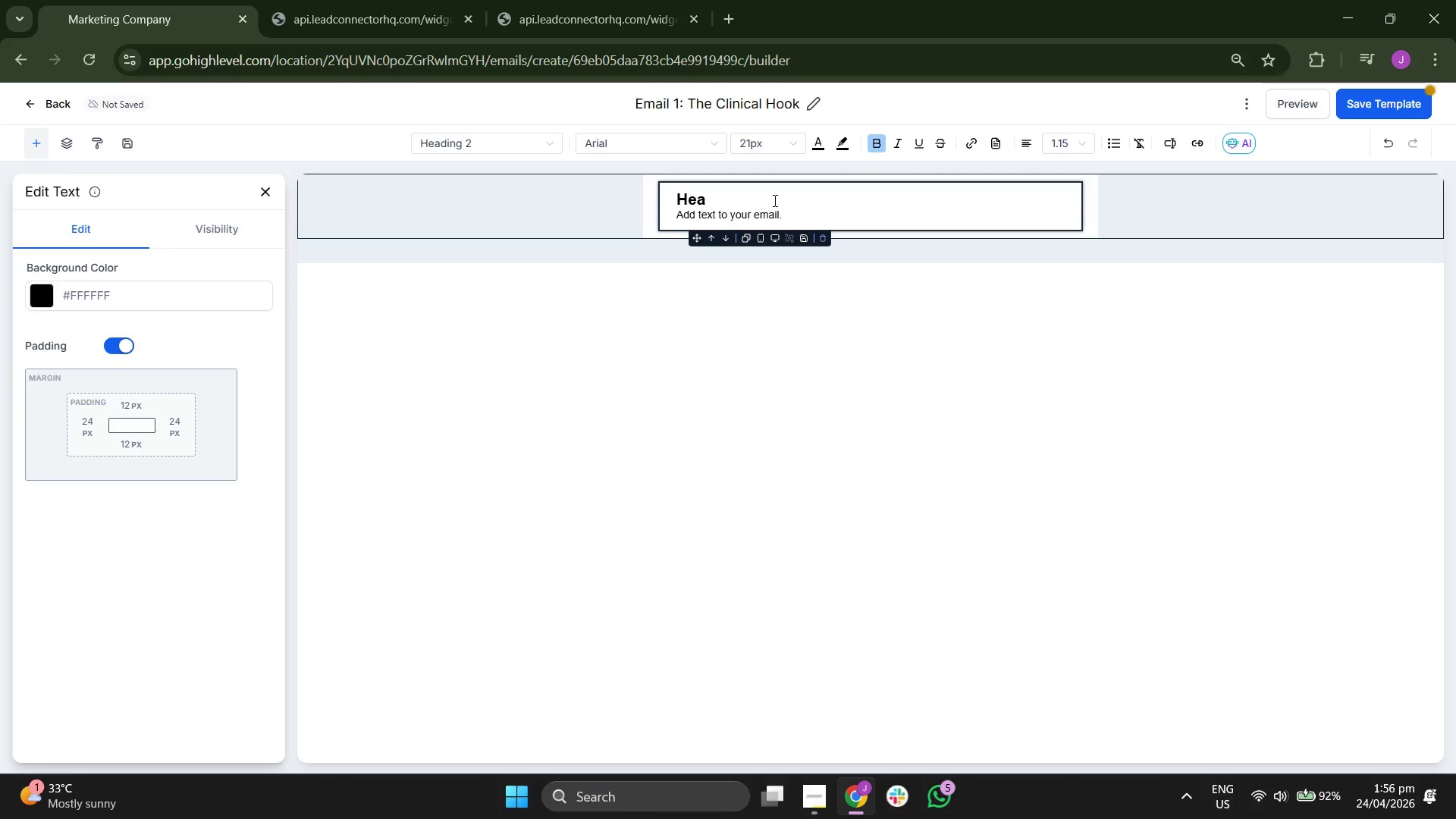 
key(Backspace)
 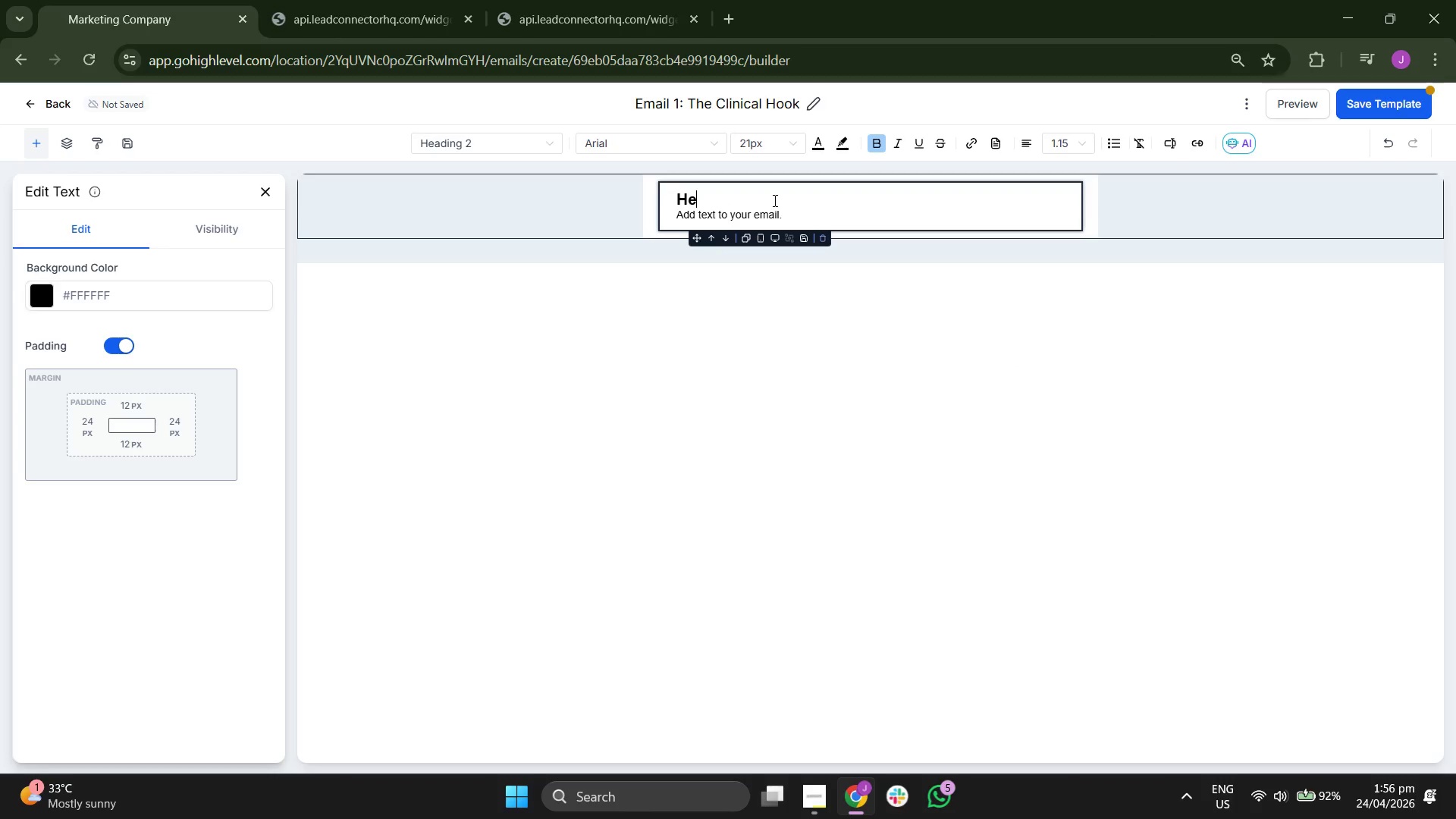 
key(Backspace)
 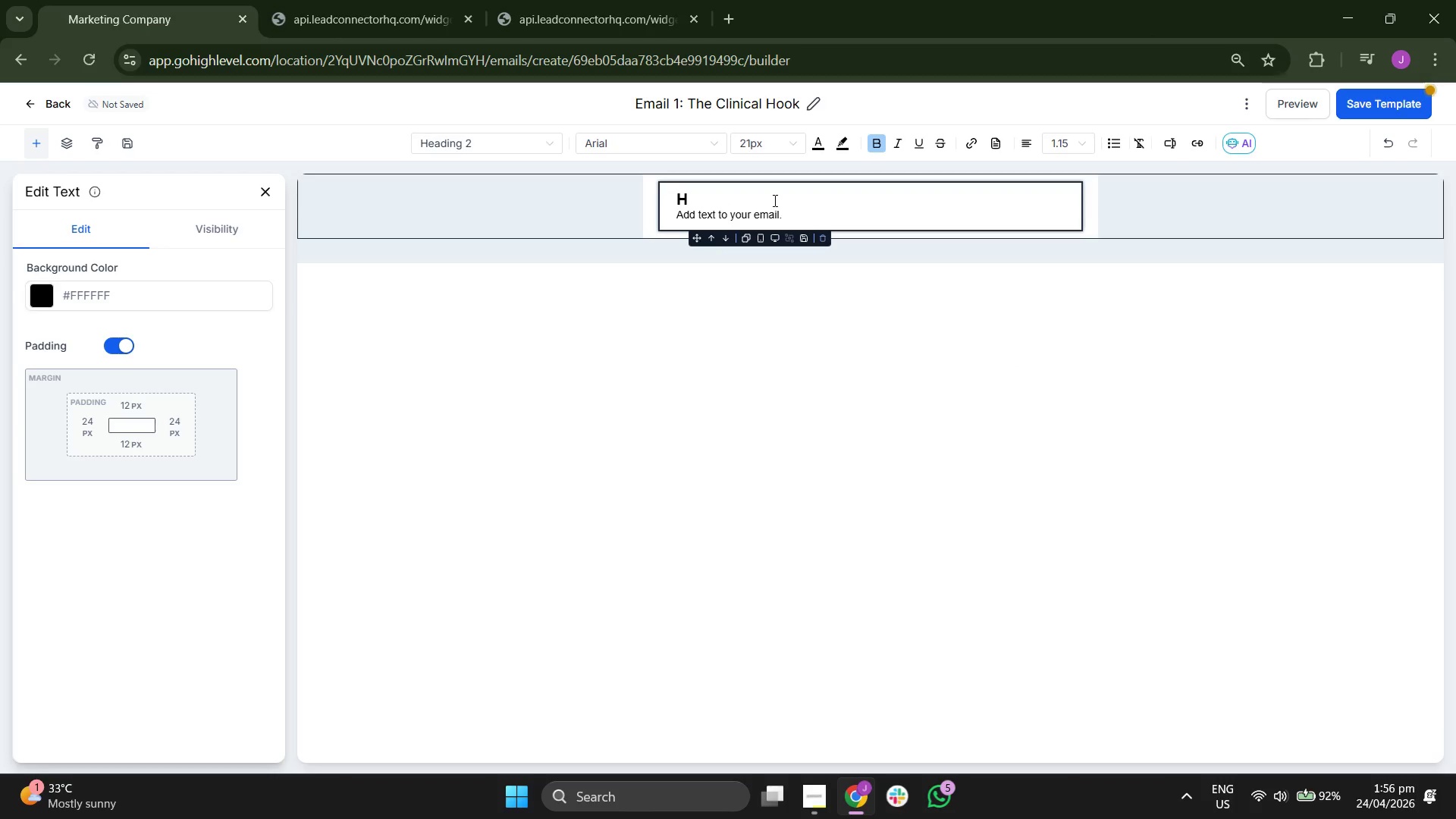 
key(Backspace)
 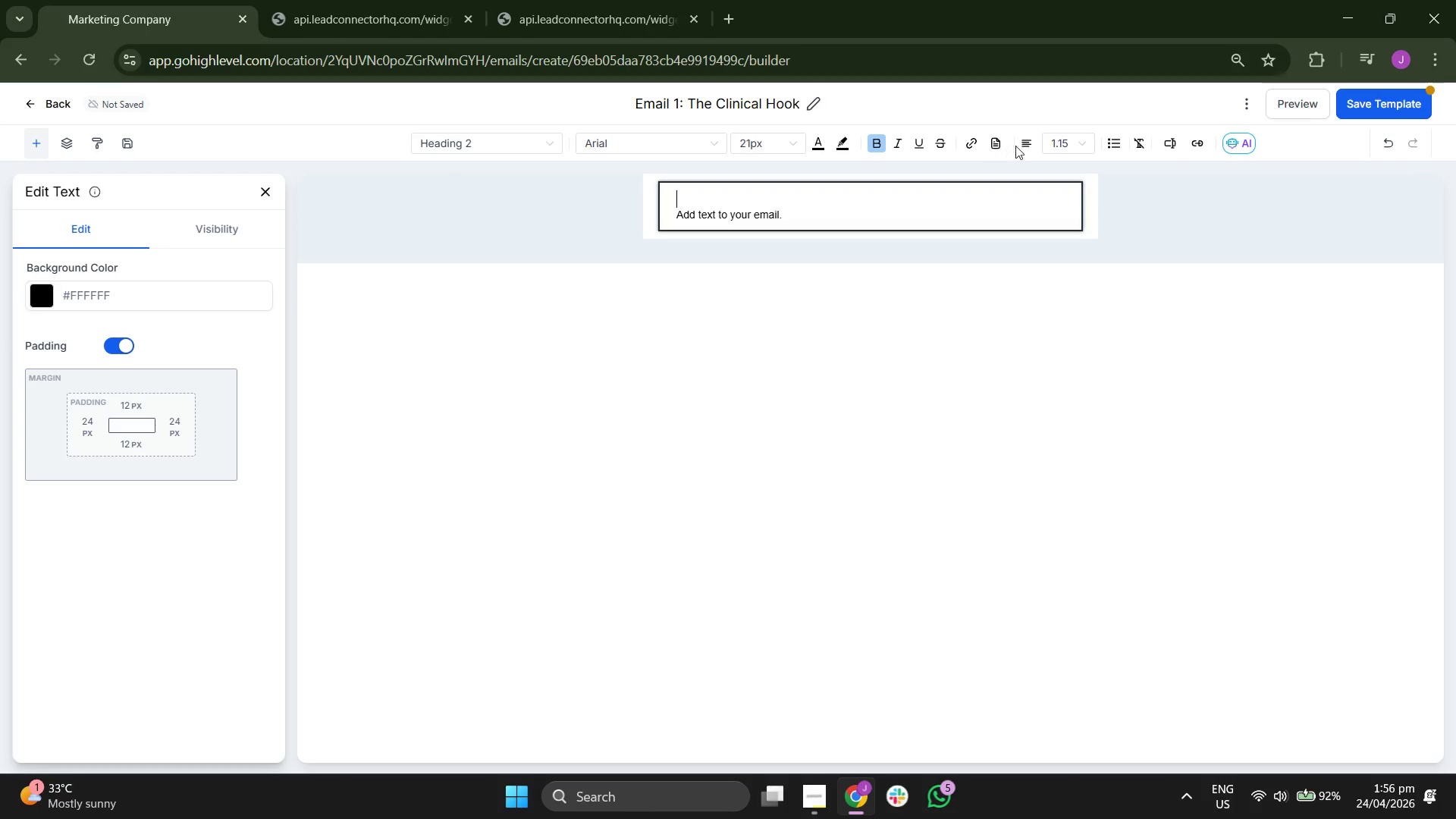 
left_click([1062, 140])
 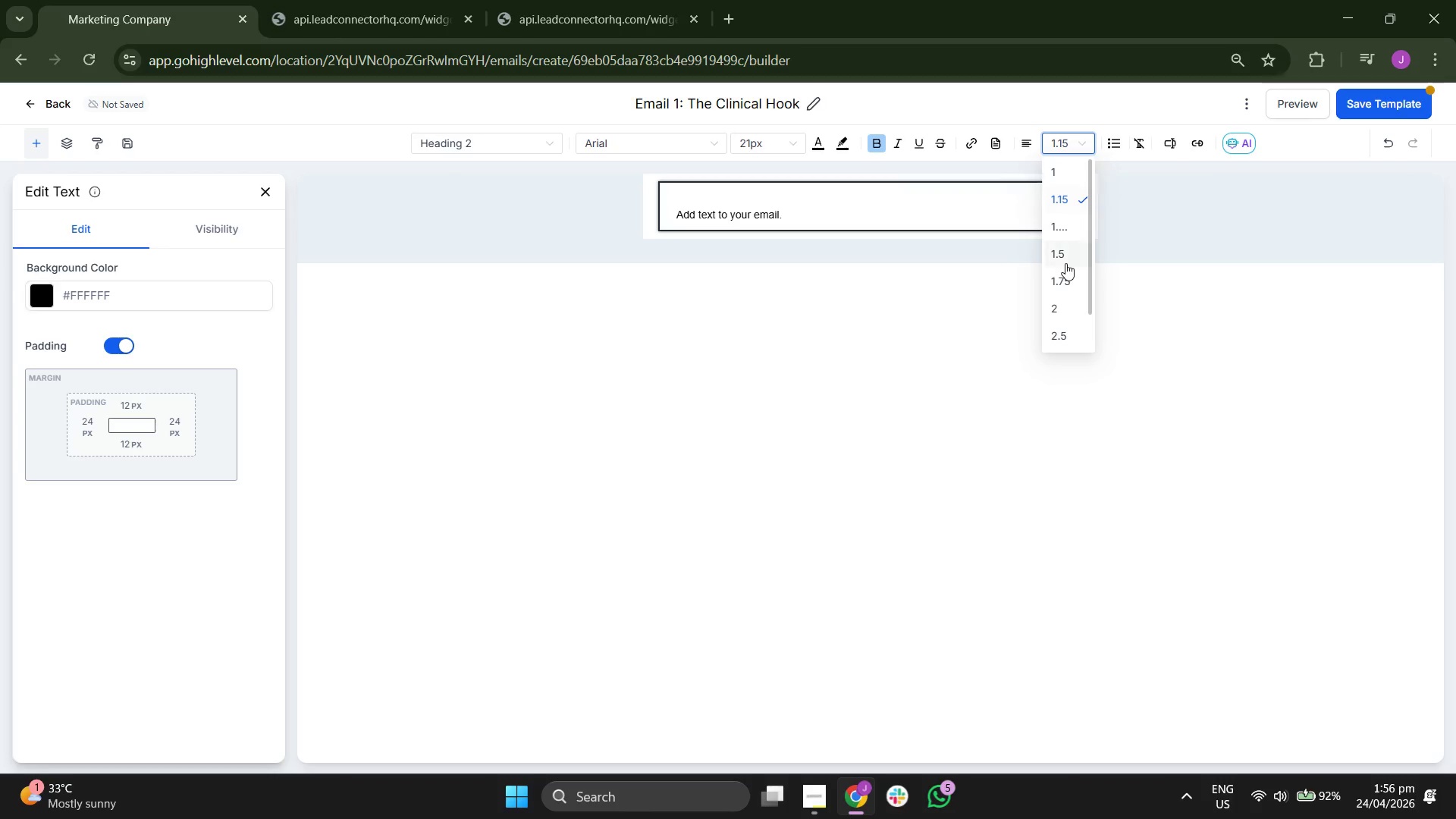 
left_click([1065, 263])
 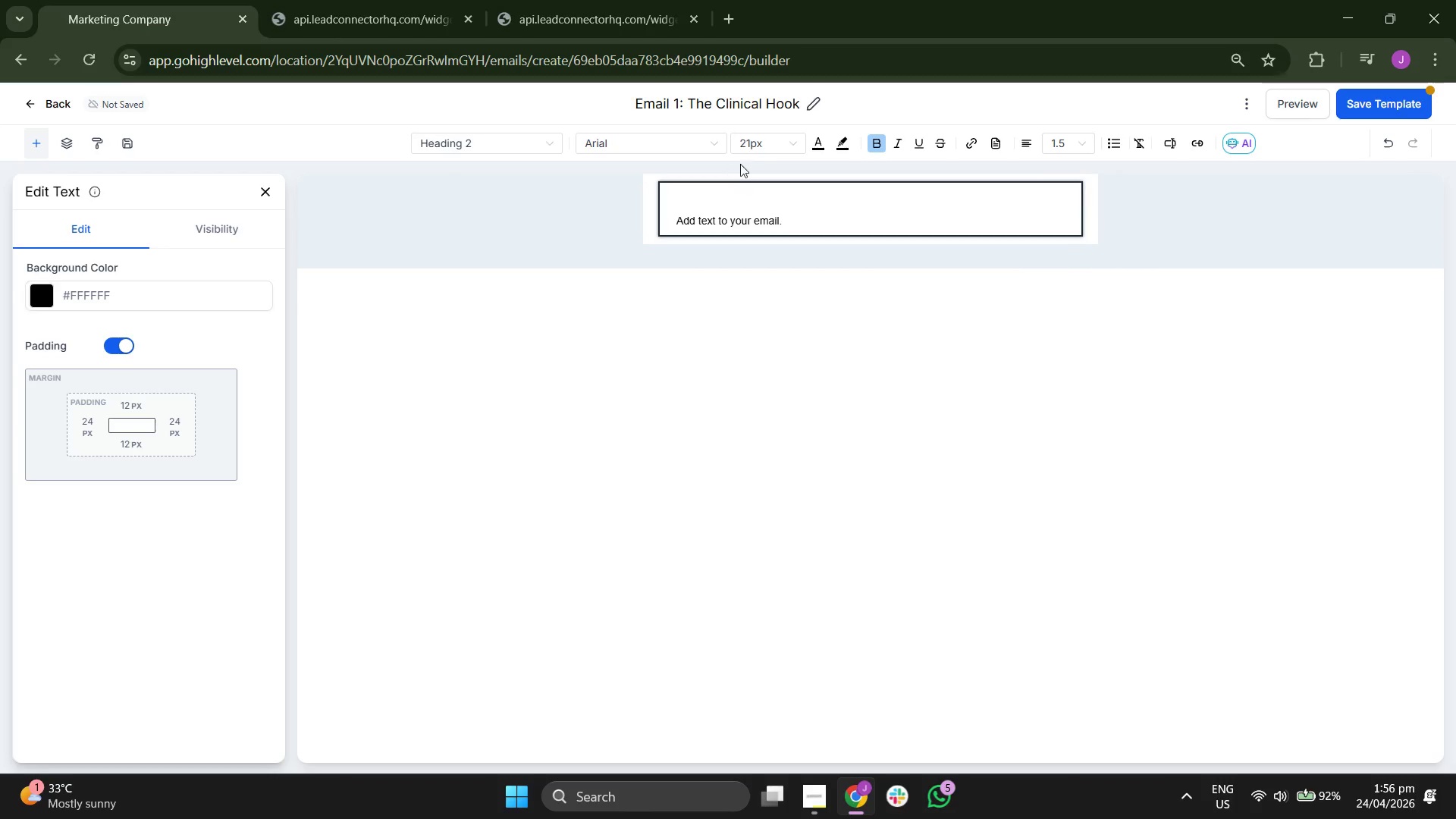 
left_click([761, 152])
 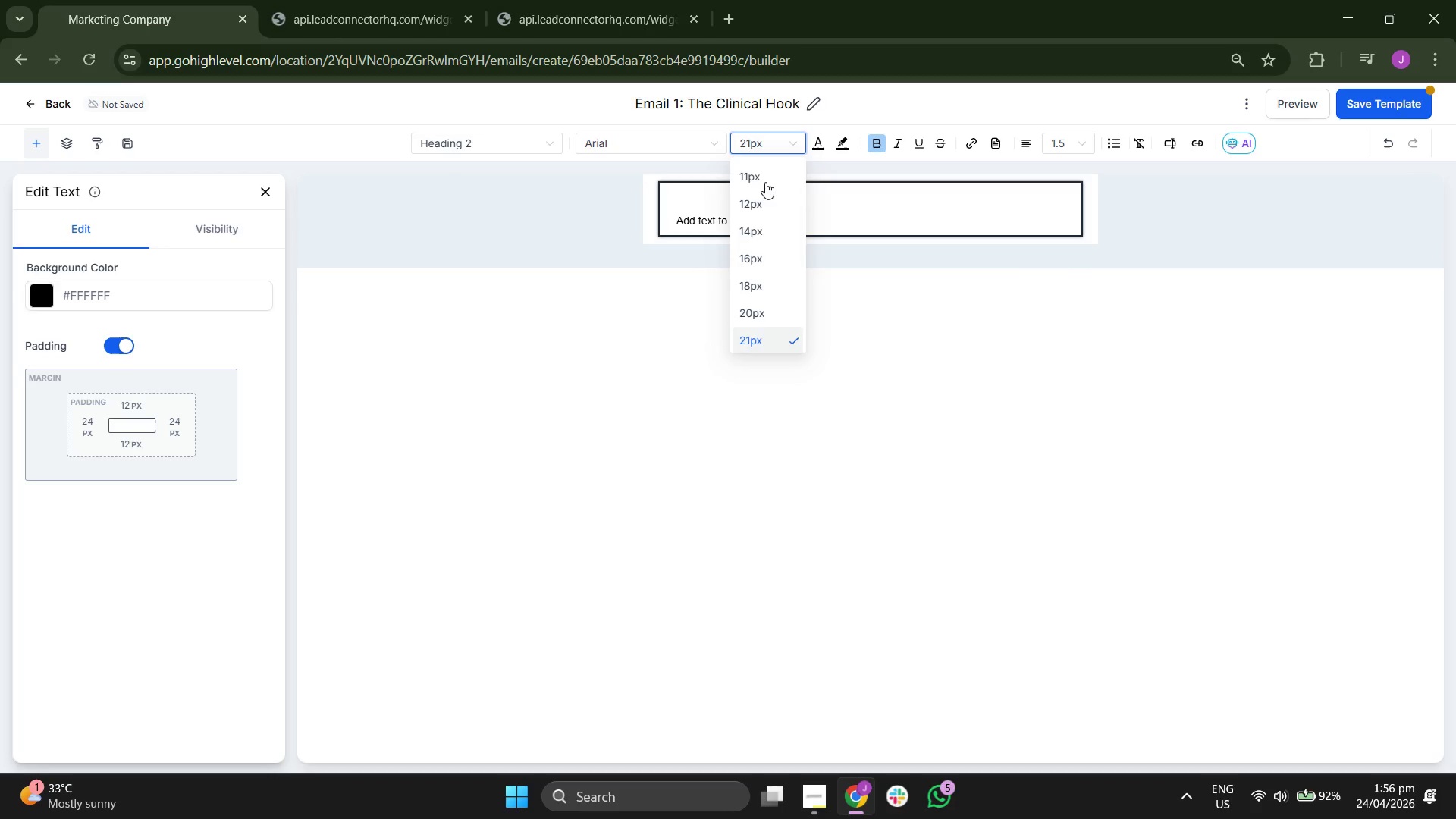 
scroll: coordinate [776, 215], scroll_direction: down, amount: 1.0
 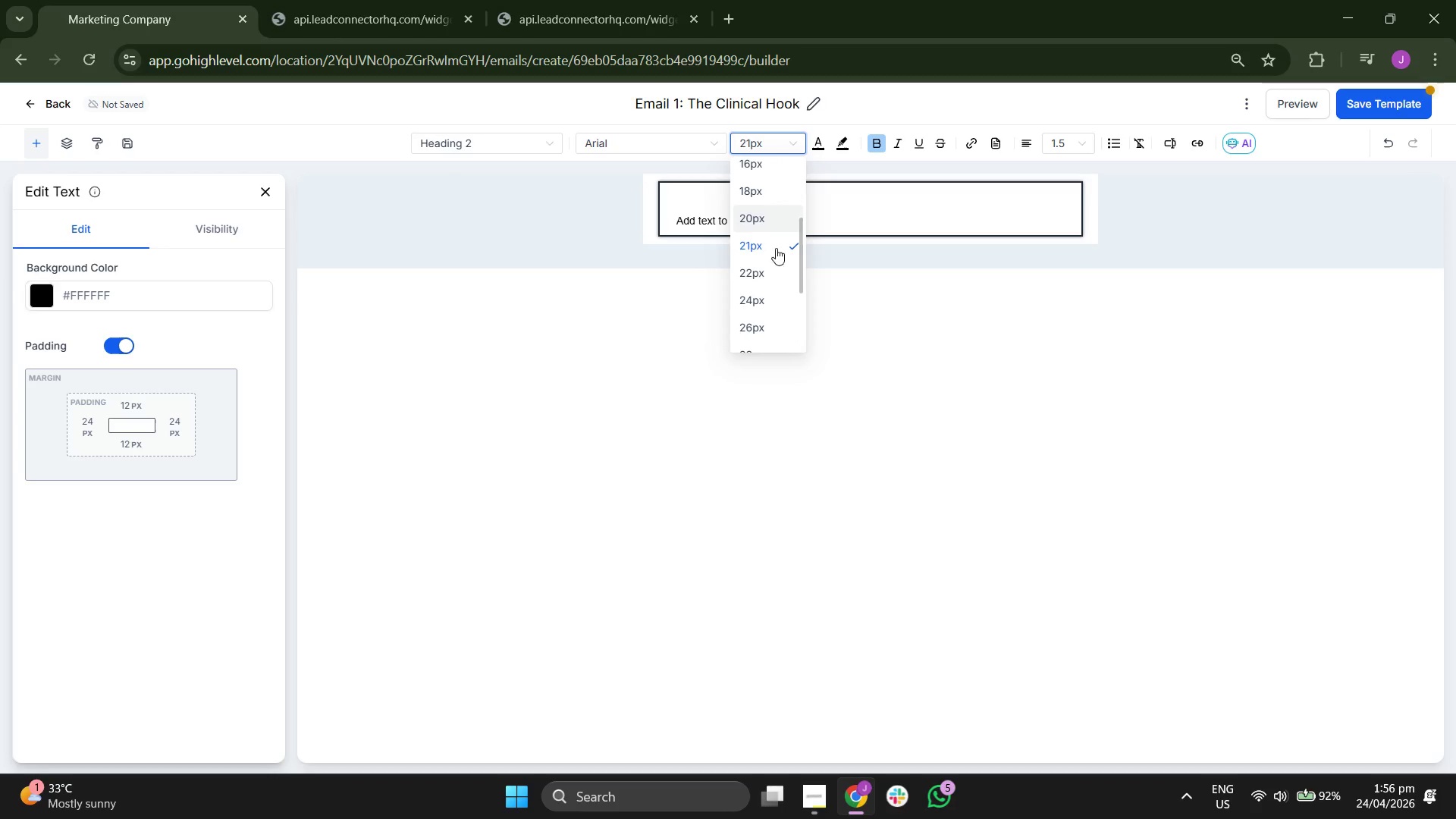 
left_click([776, 278])
 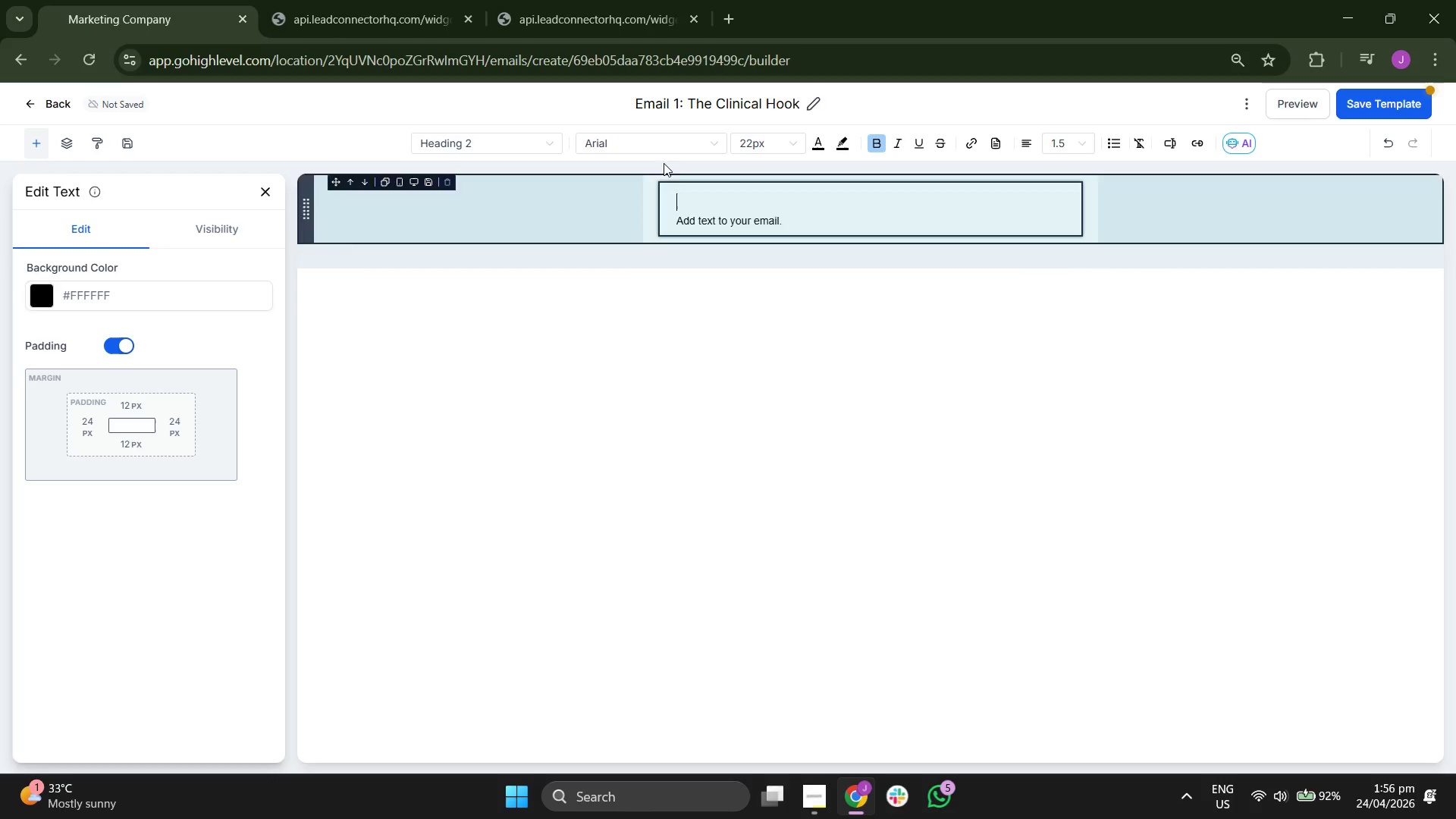 
left_click([648, 147])
 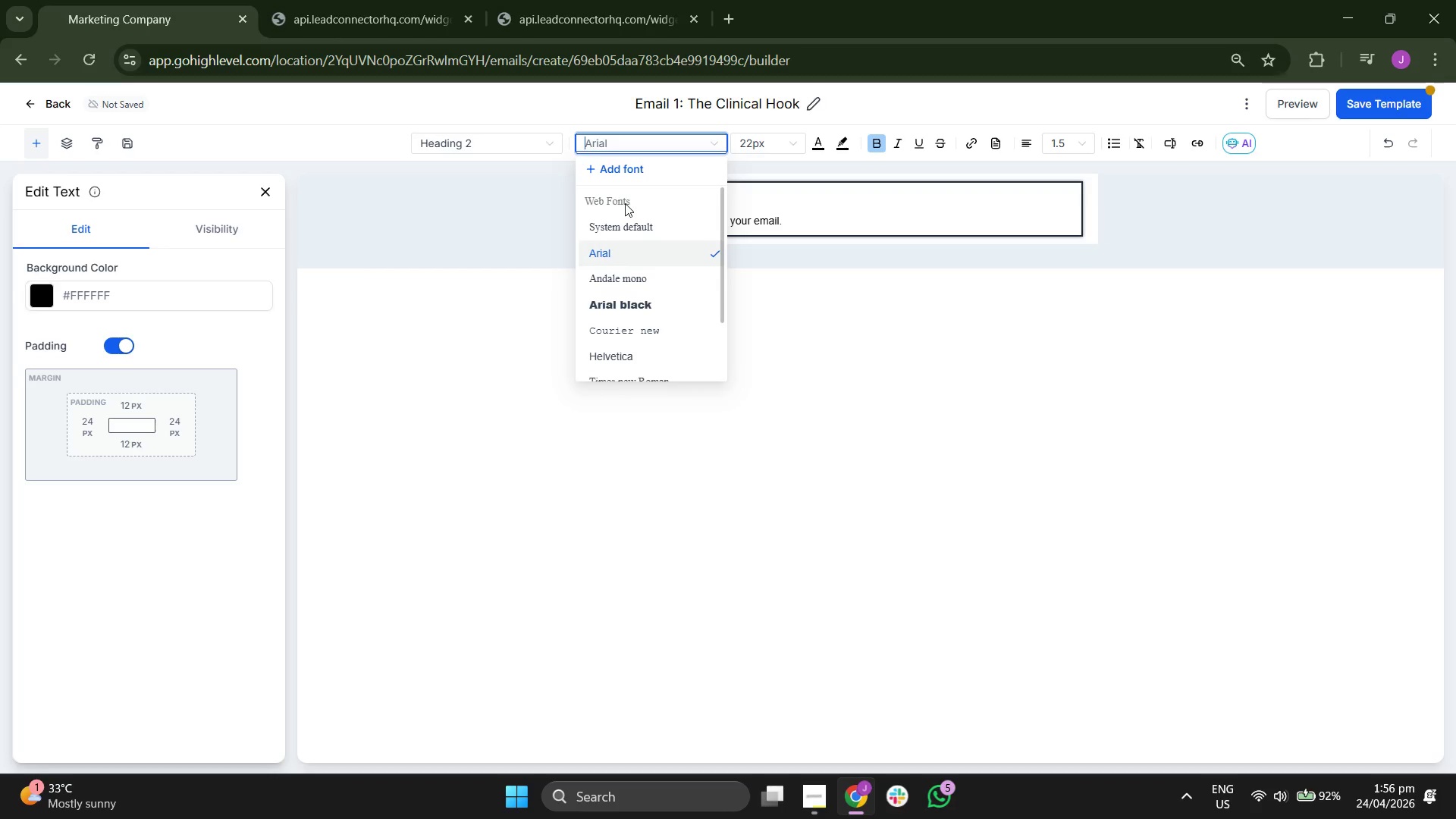 
left_click([624, 169])
 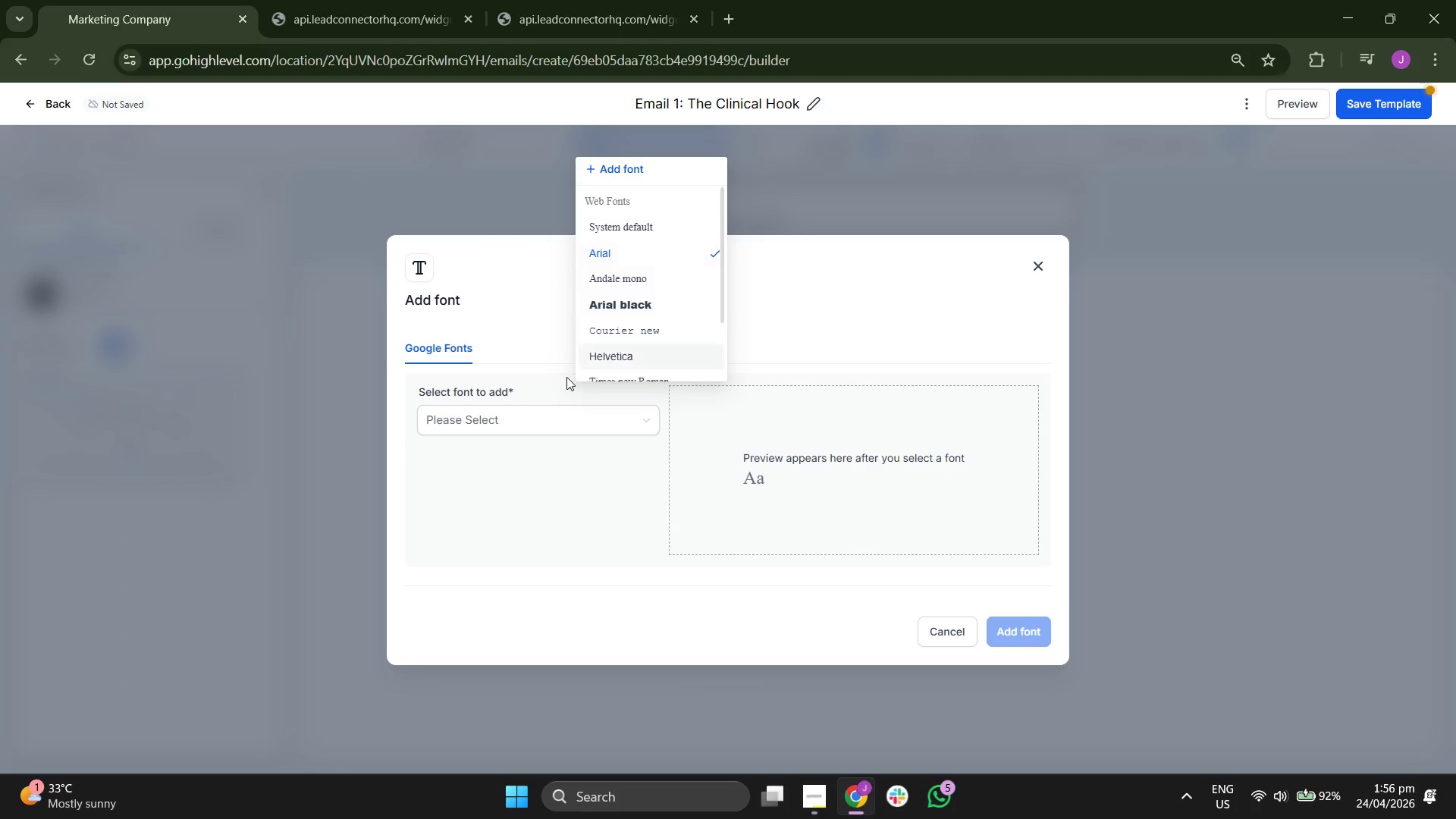 
left_click([554, 306])
 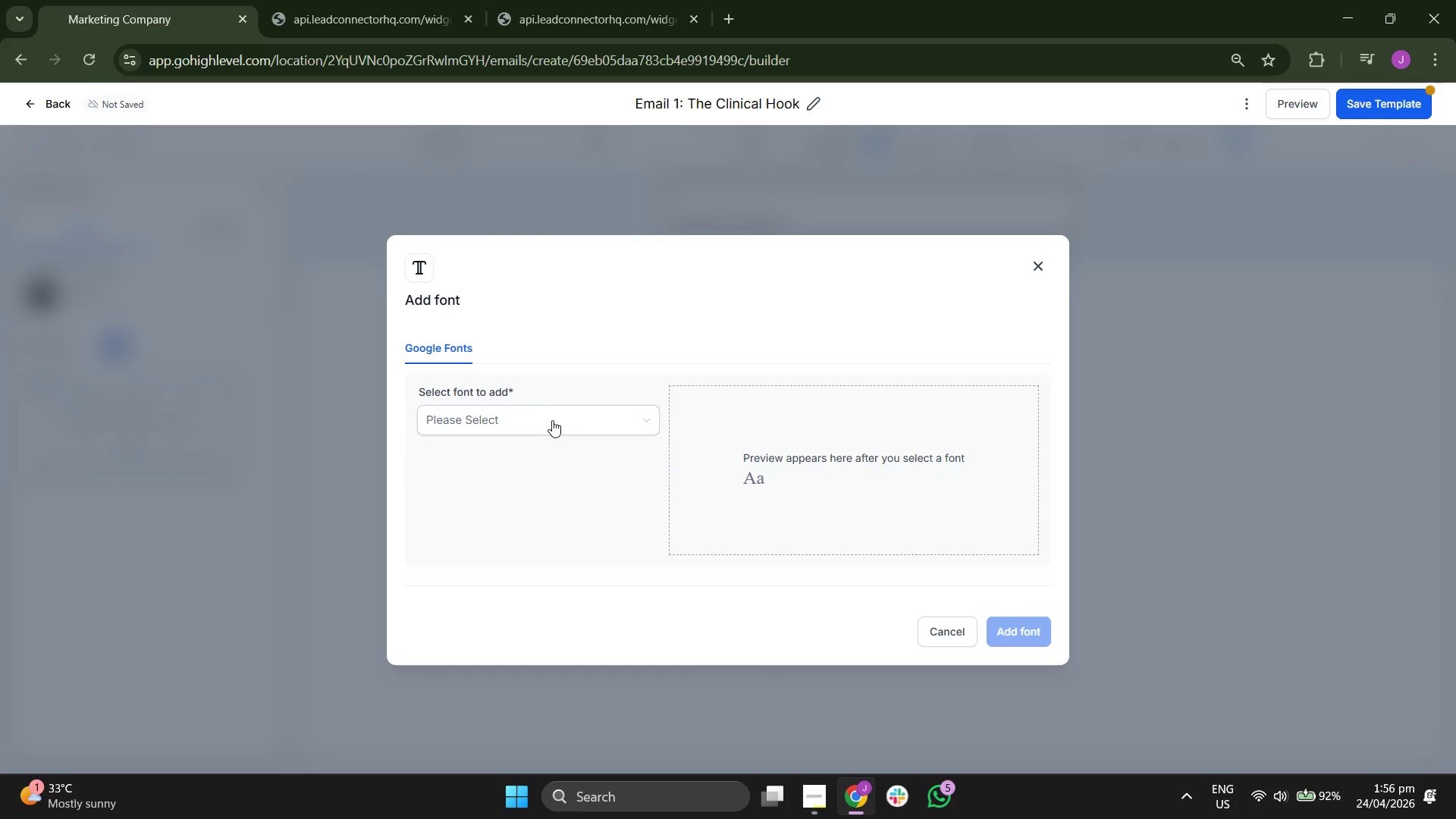 
left_click([554, 422])
 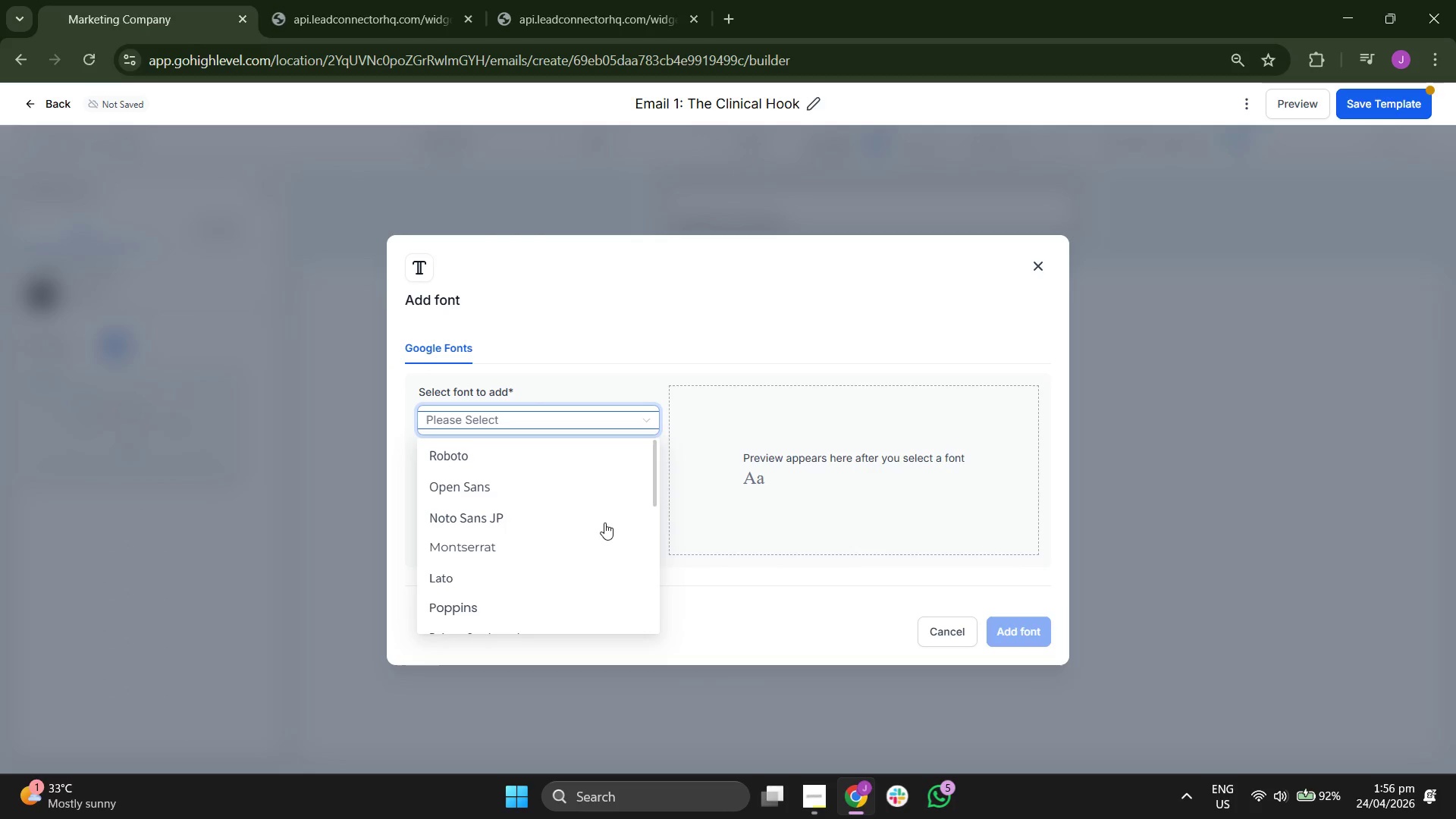 
scroll: coordinate [642, 549], scroll_direction: down, amount: 4.0
 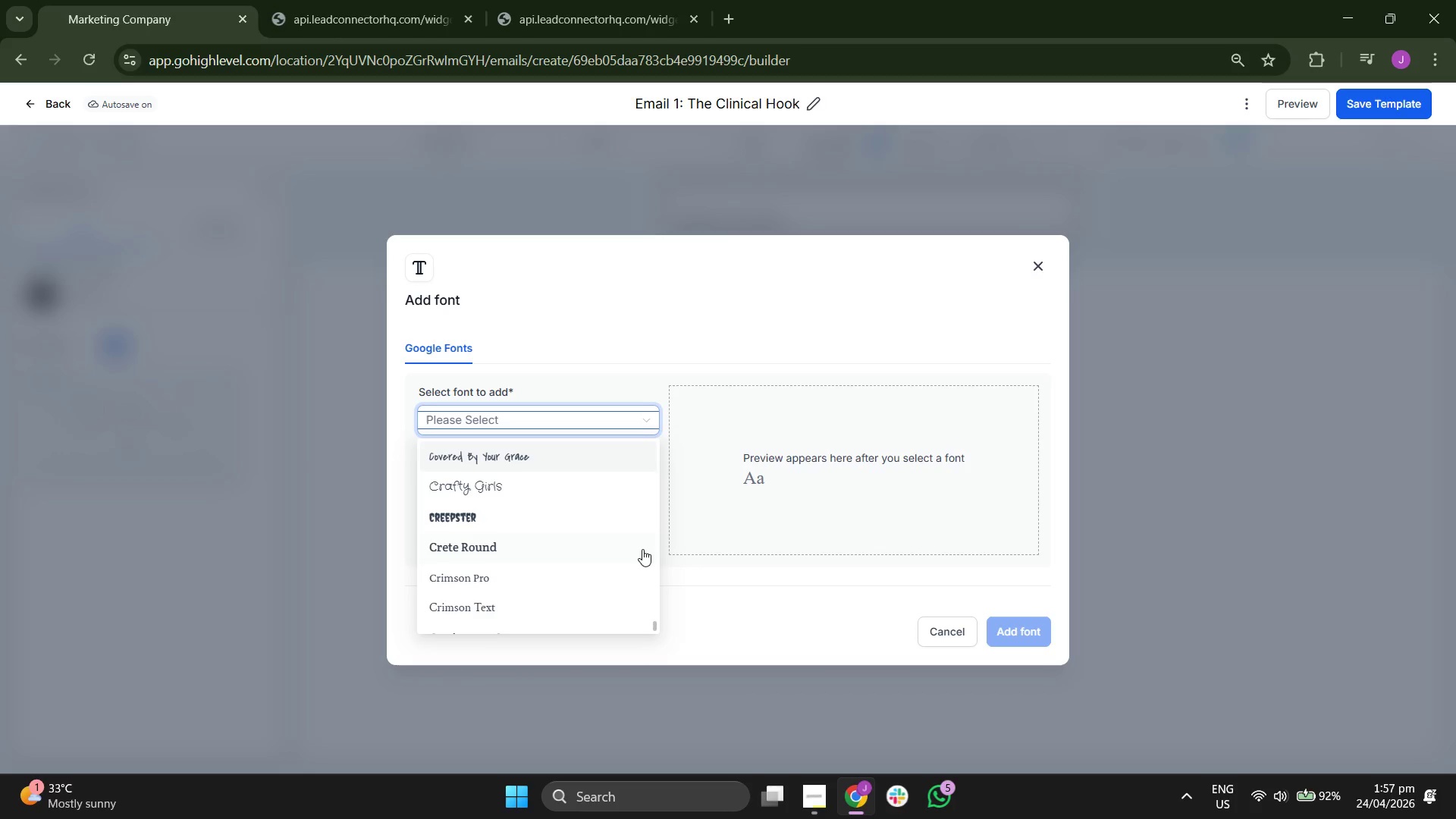 
type(pl)
 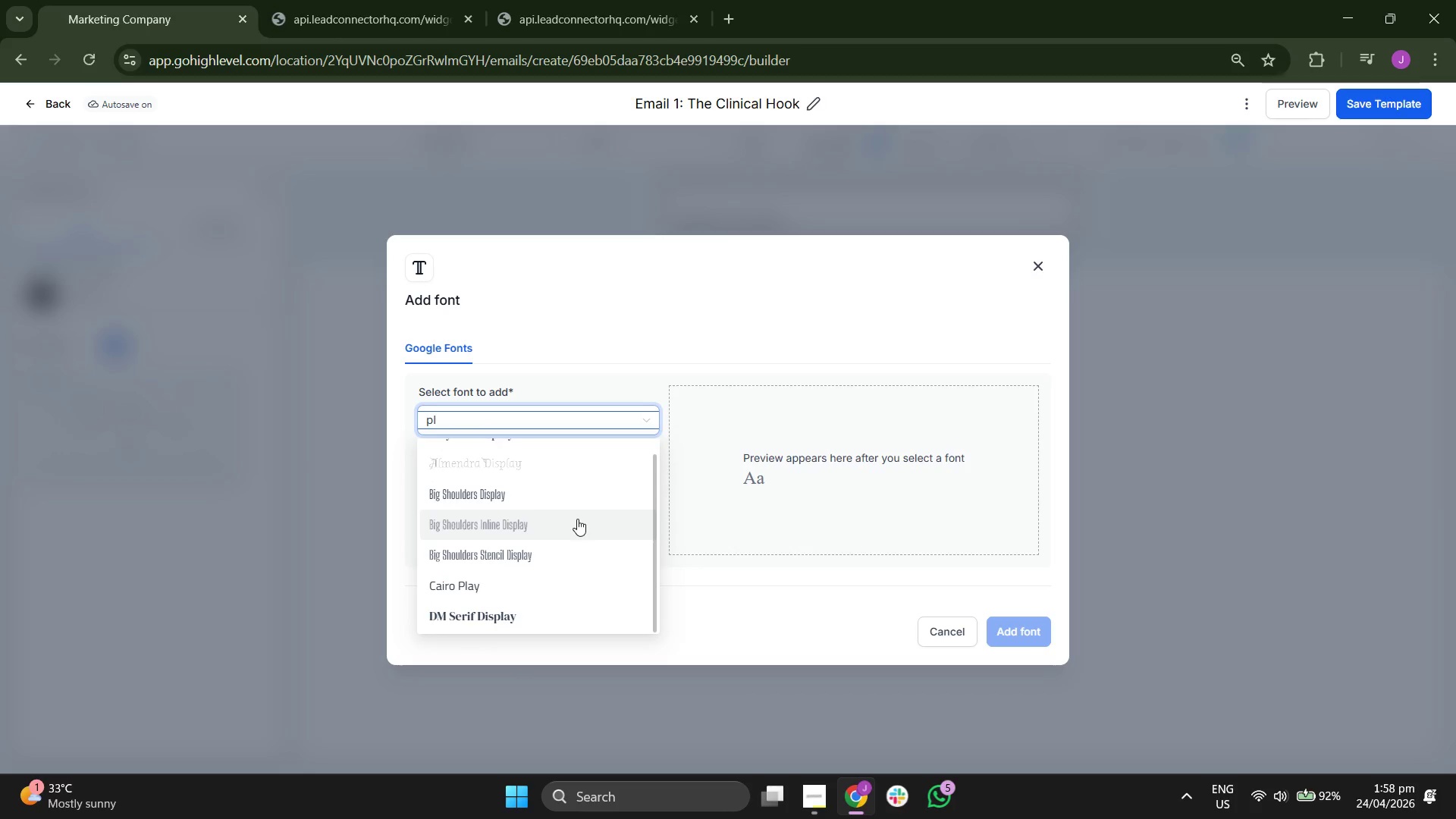 
scroll: coordinate [576, 547], scroll_direction: up, amount: 2.0
 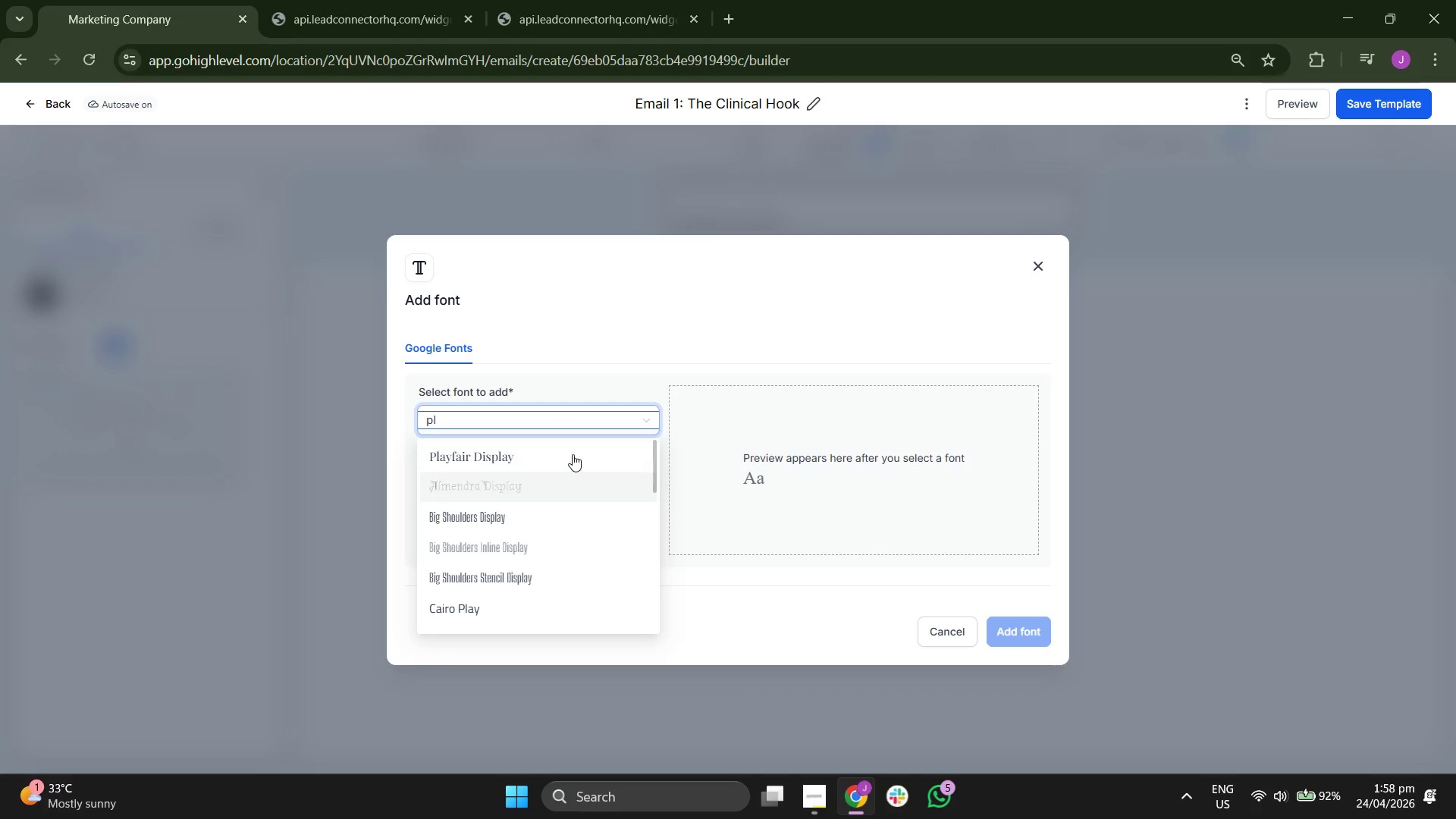 
left_click([574, 450])
 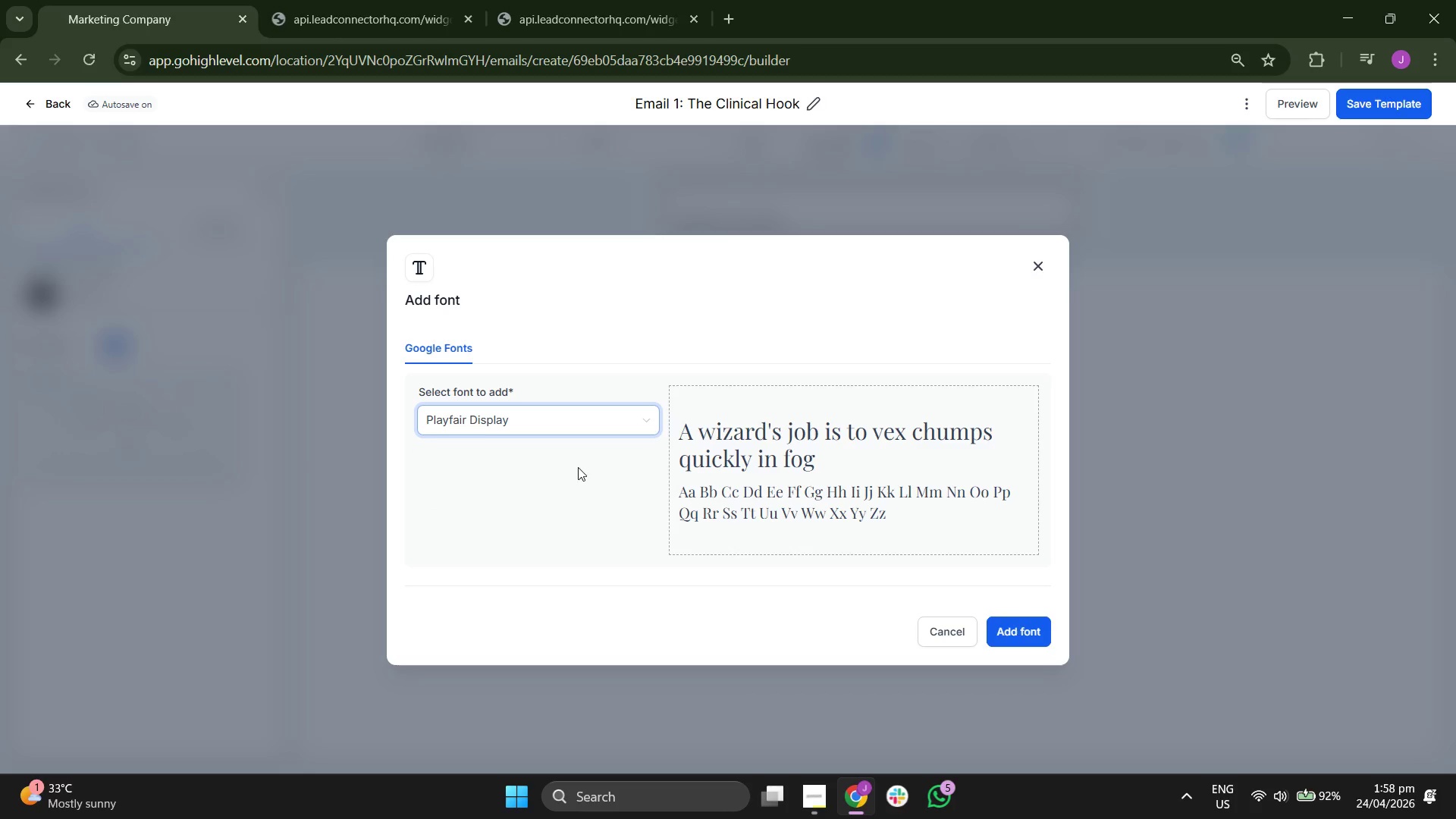 
left_click([580, 529])
 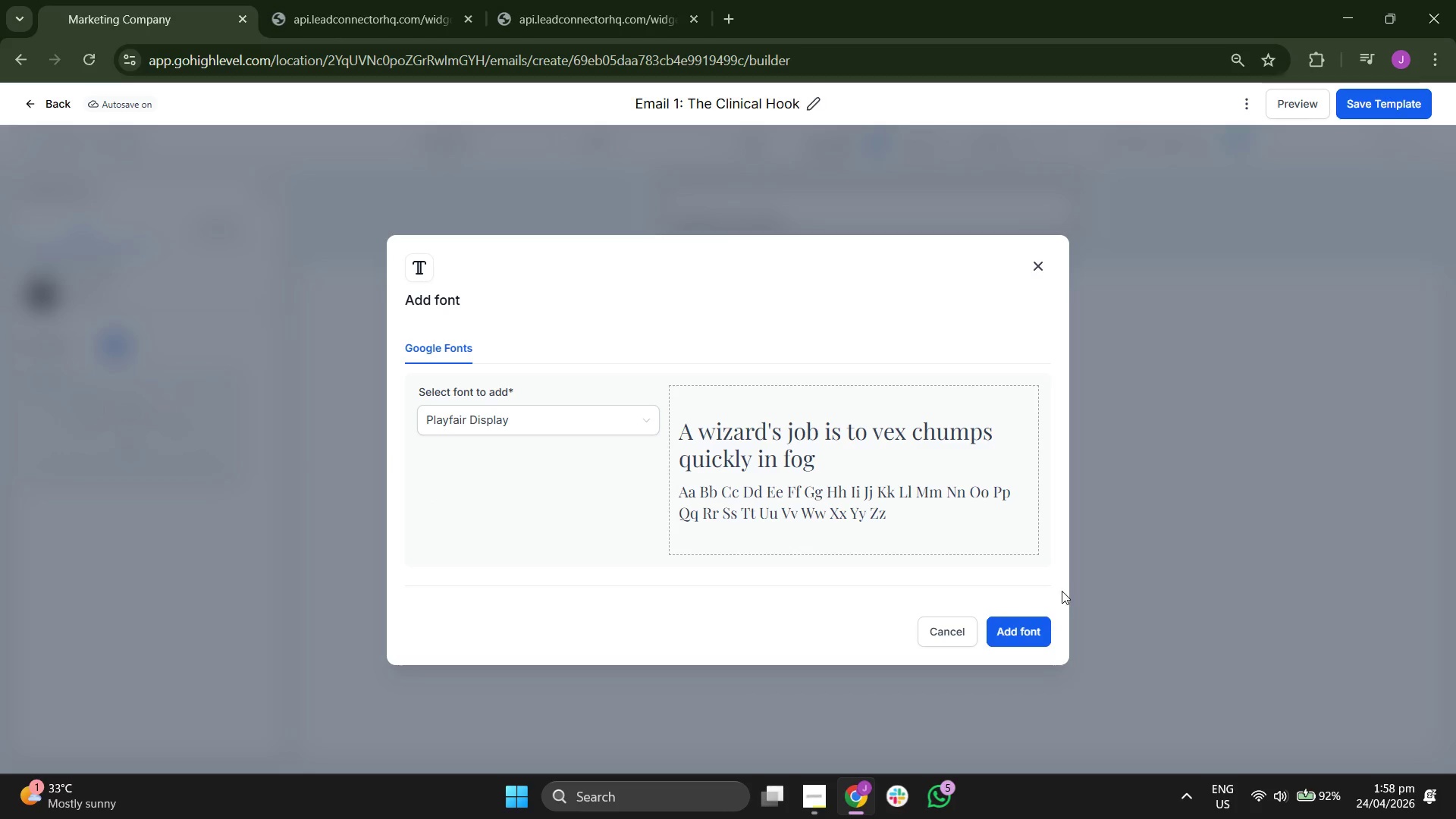 
left_click([1028, 635])
 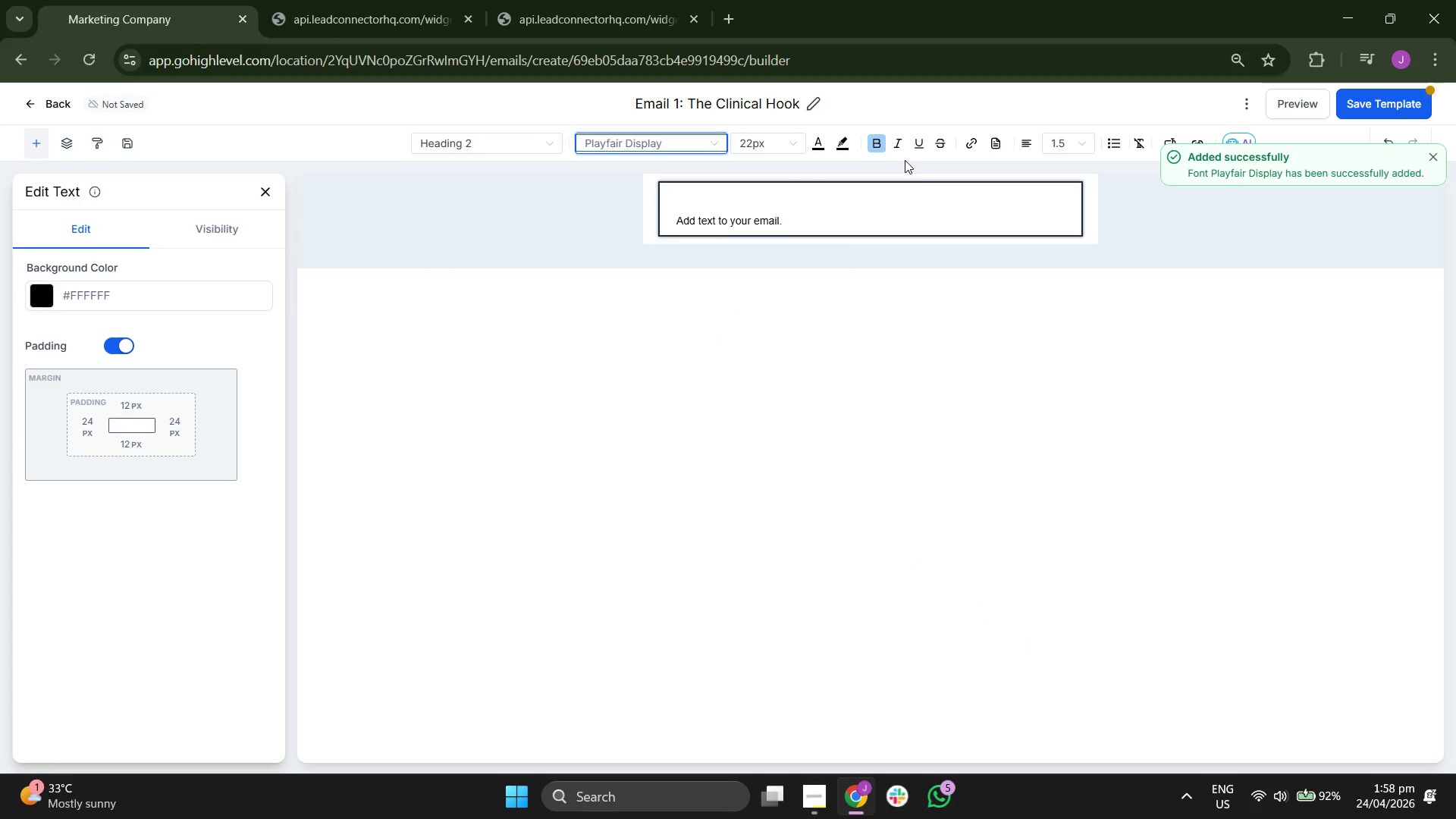 
left_click([767, 211])
 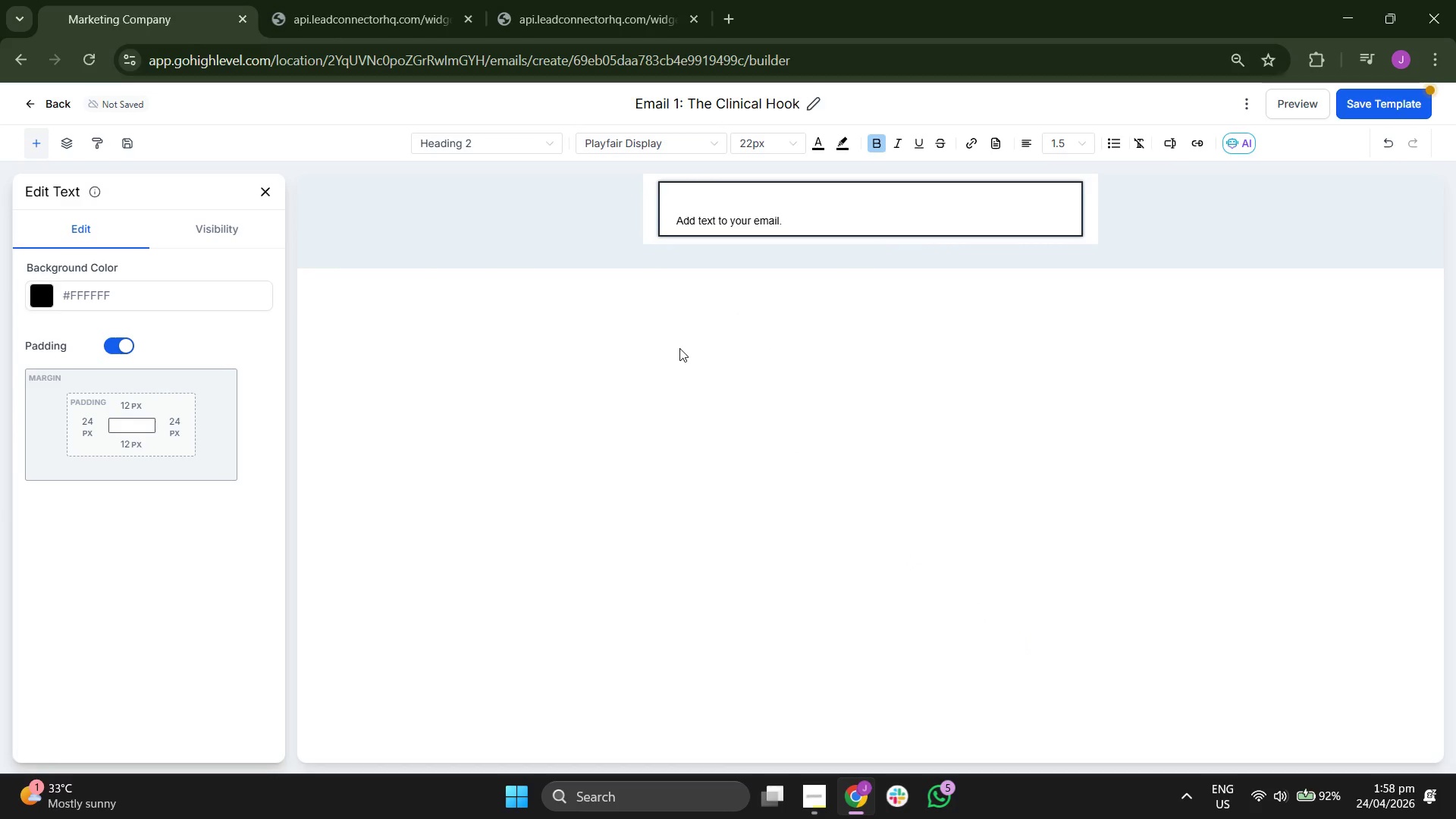 
key(CapsLock)
 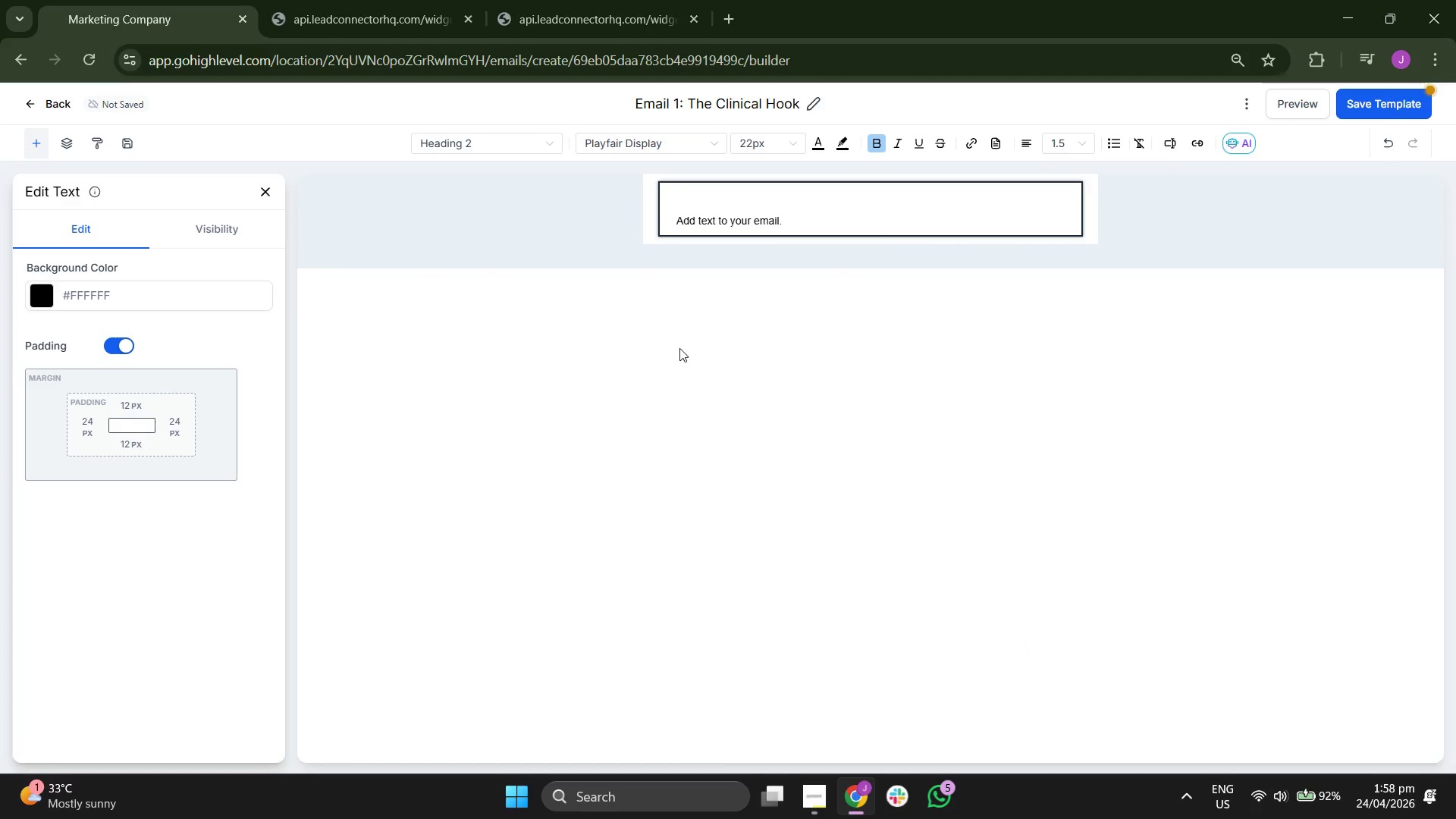 
key(H)
 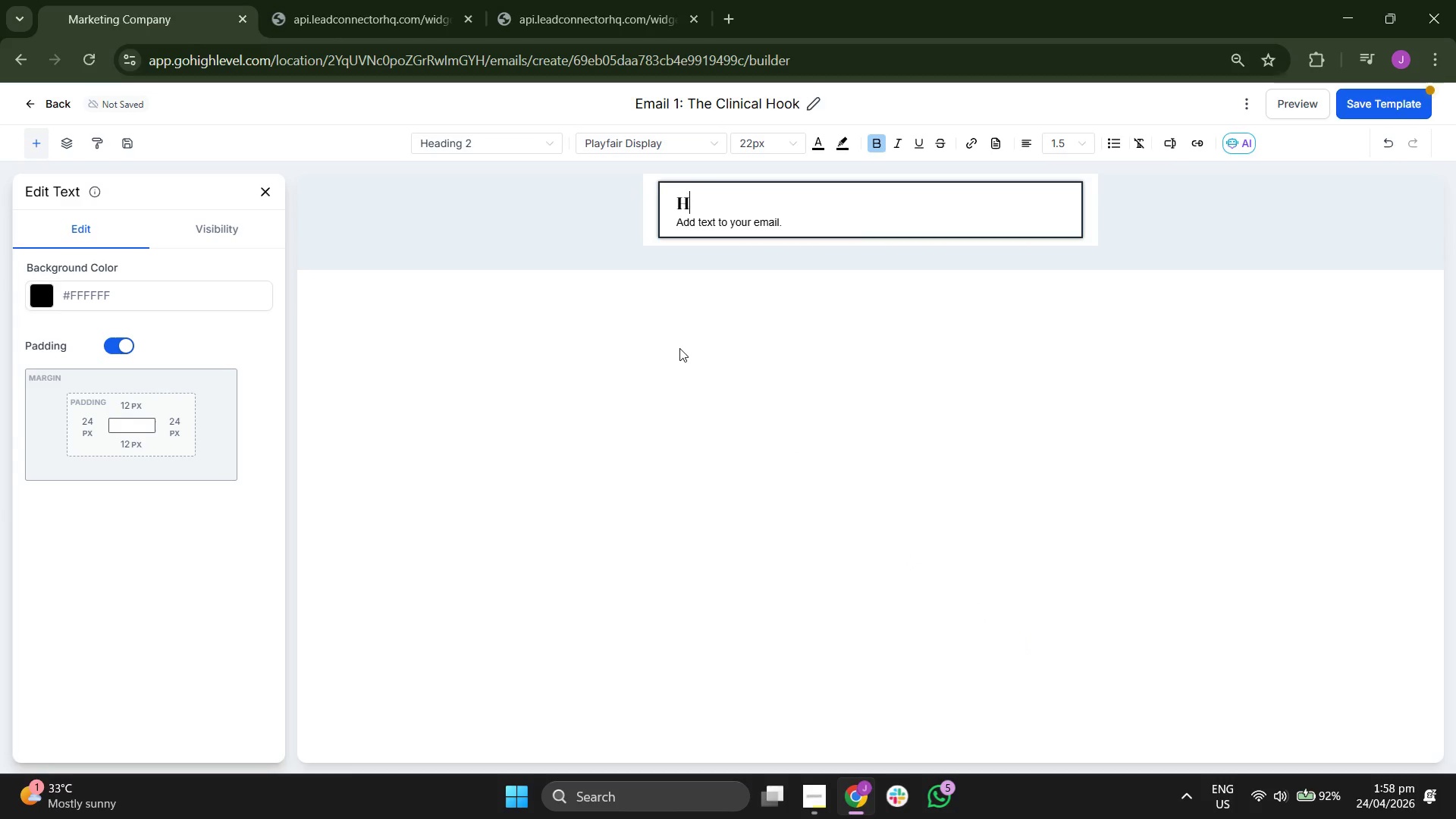 
key(CapsLock)
 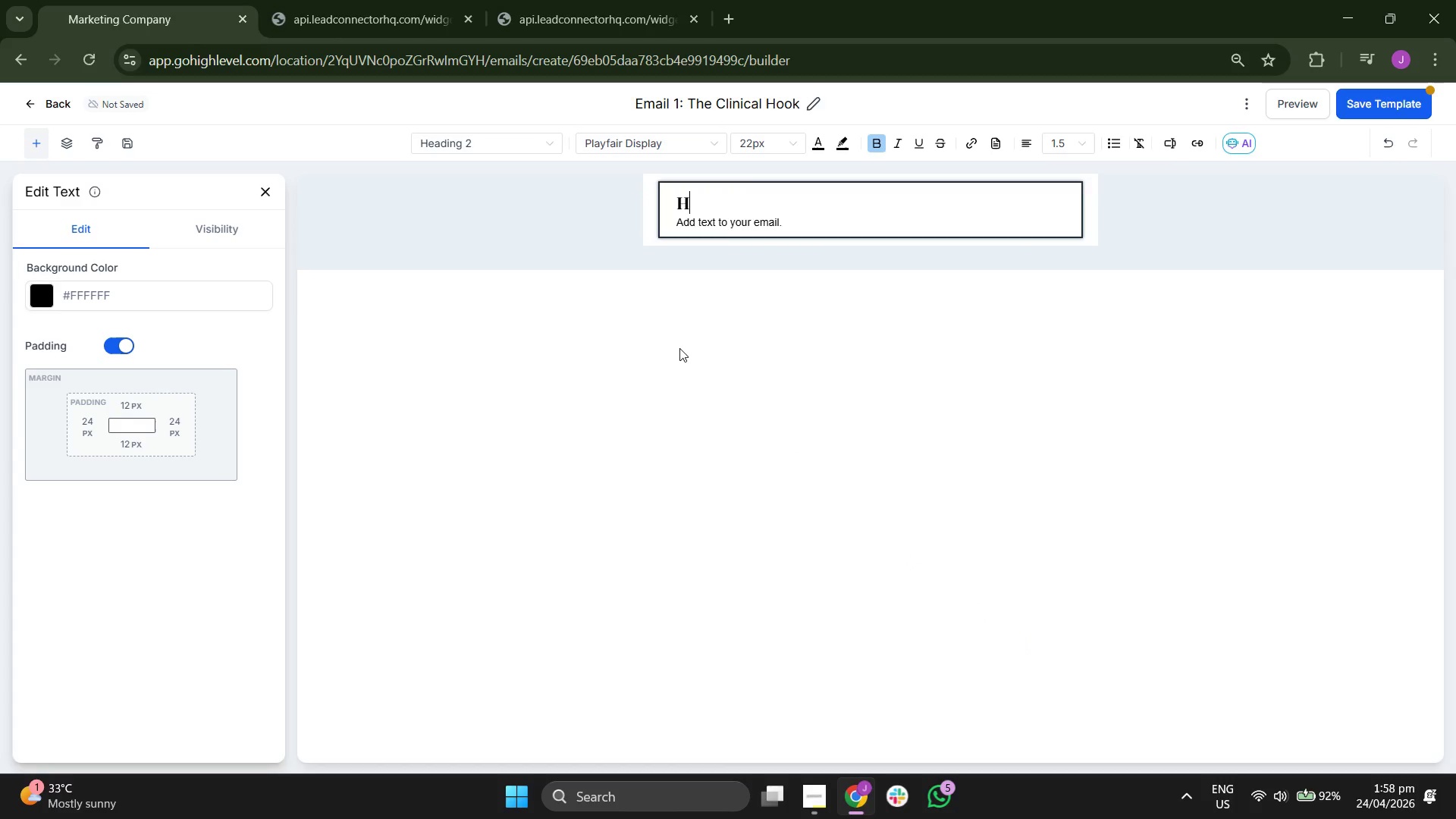 
key(CapsLock)
 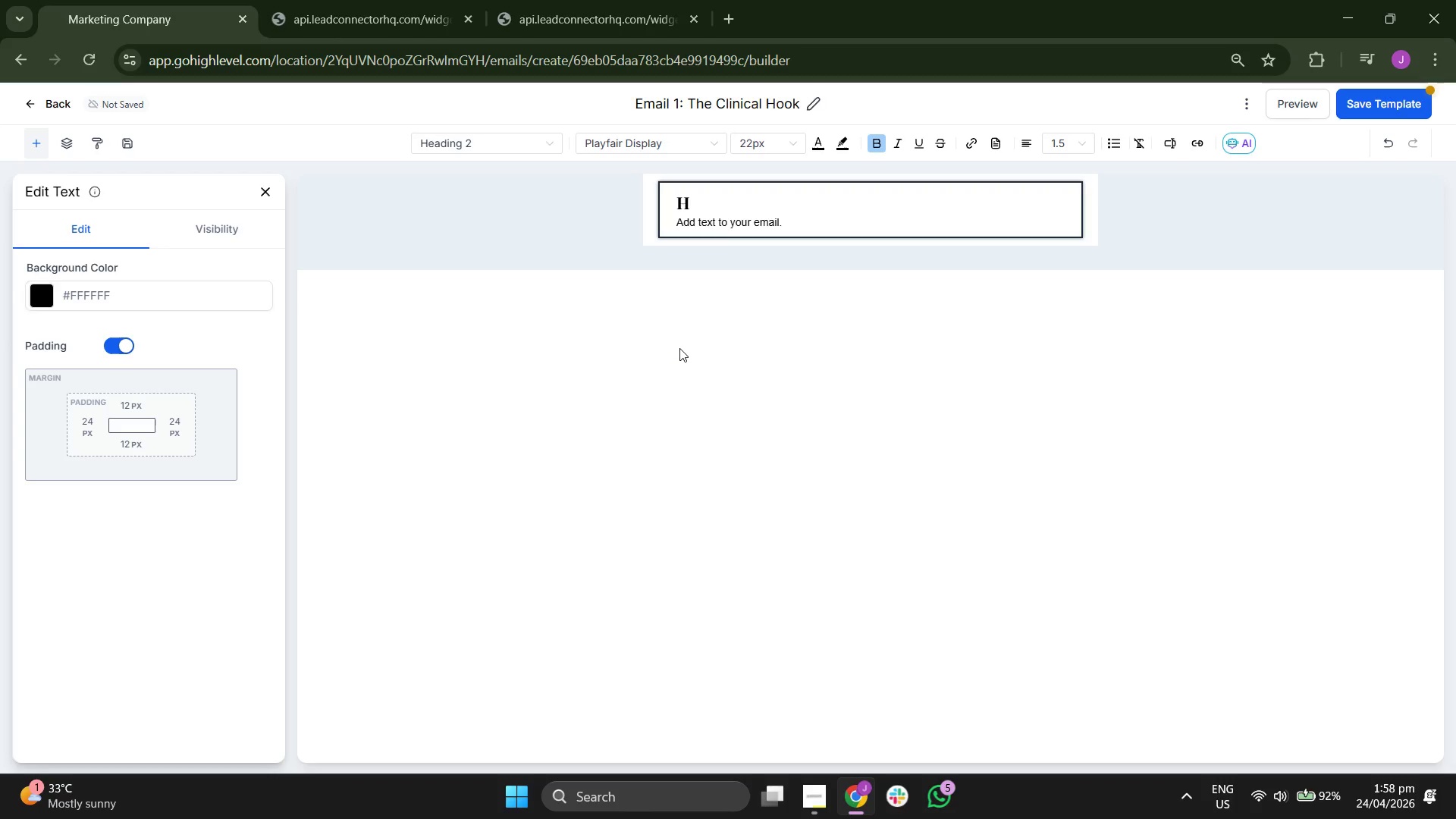 
key(I)
 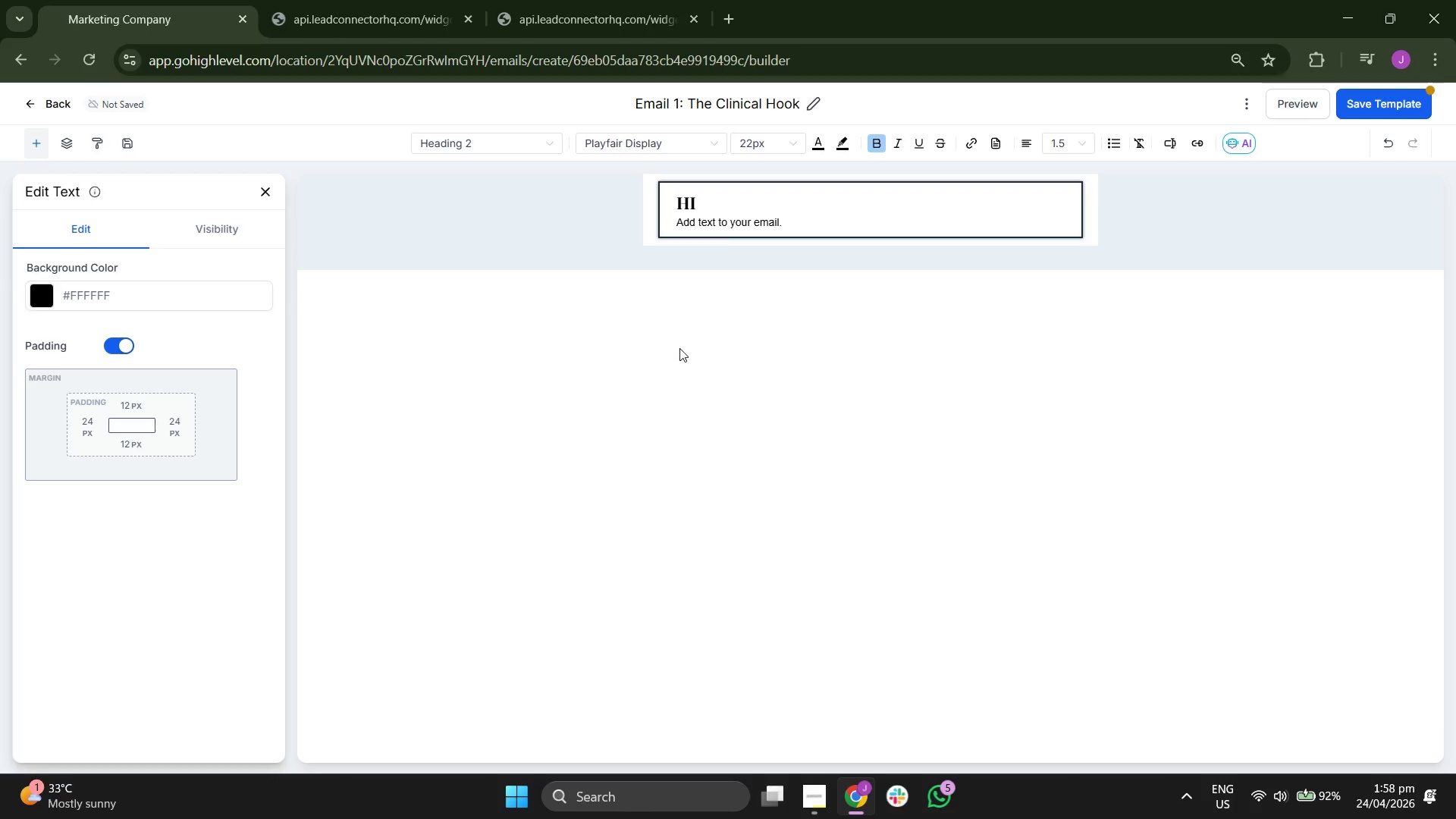 
key(Space)
 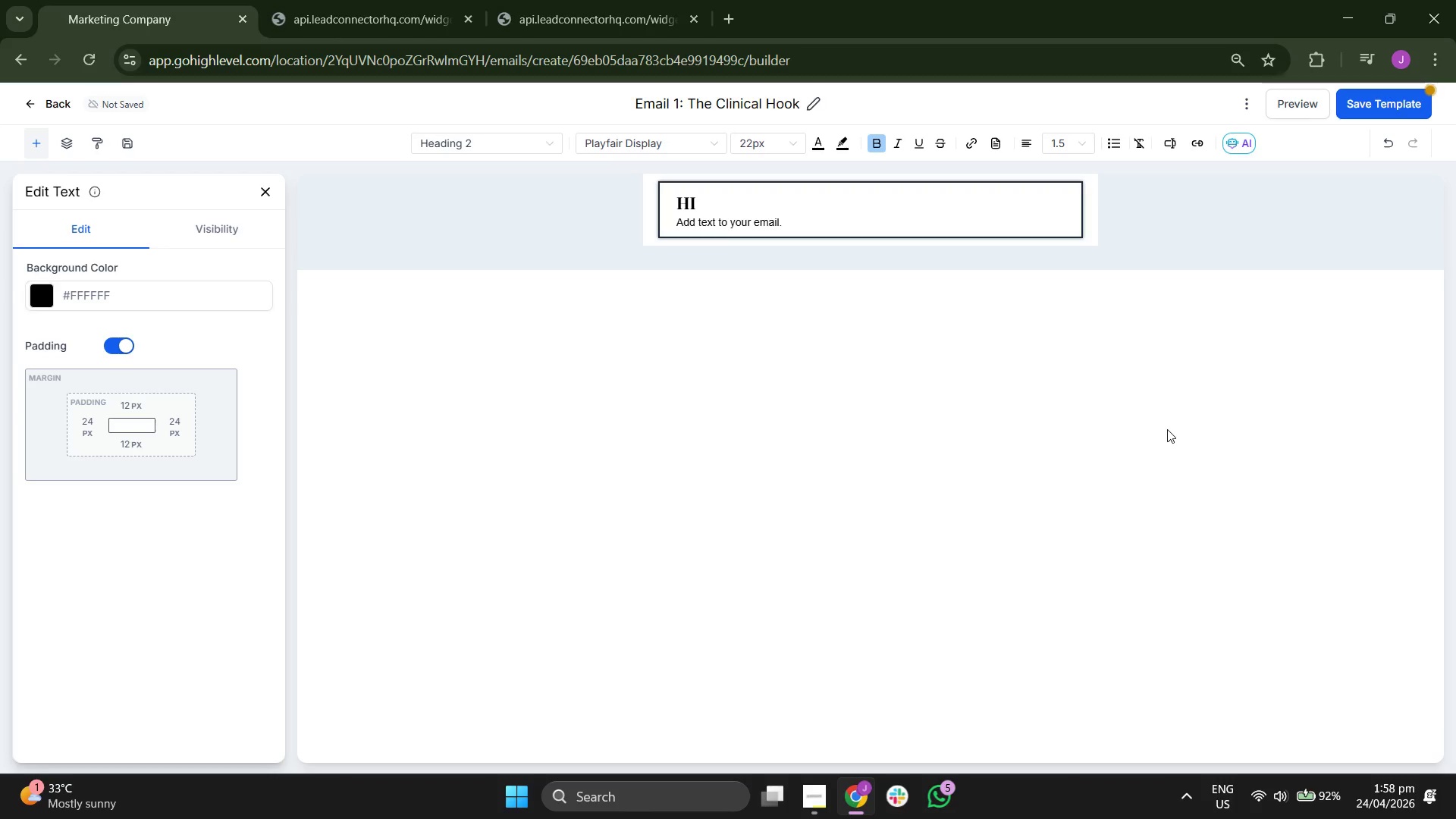 
type({{C)
key(Backspace)
type(contact.)
 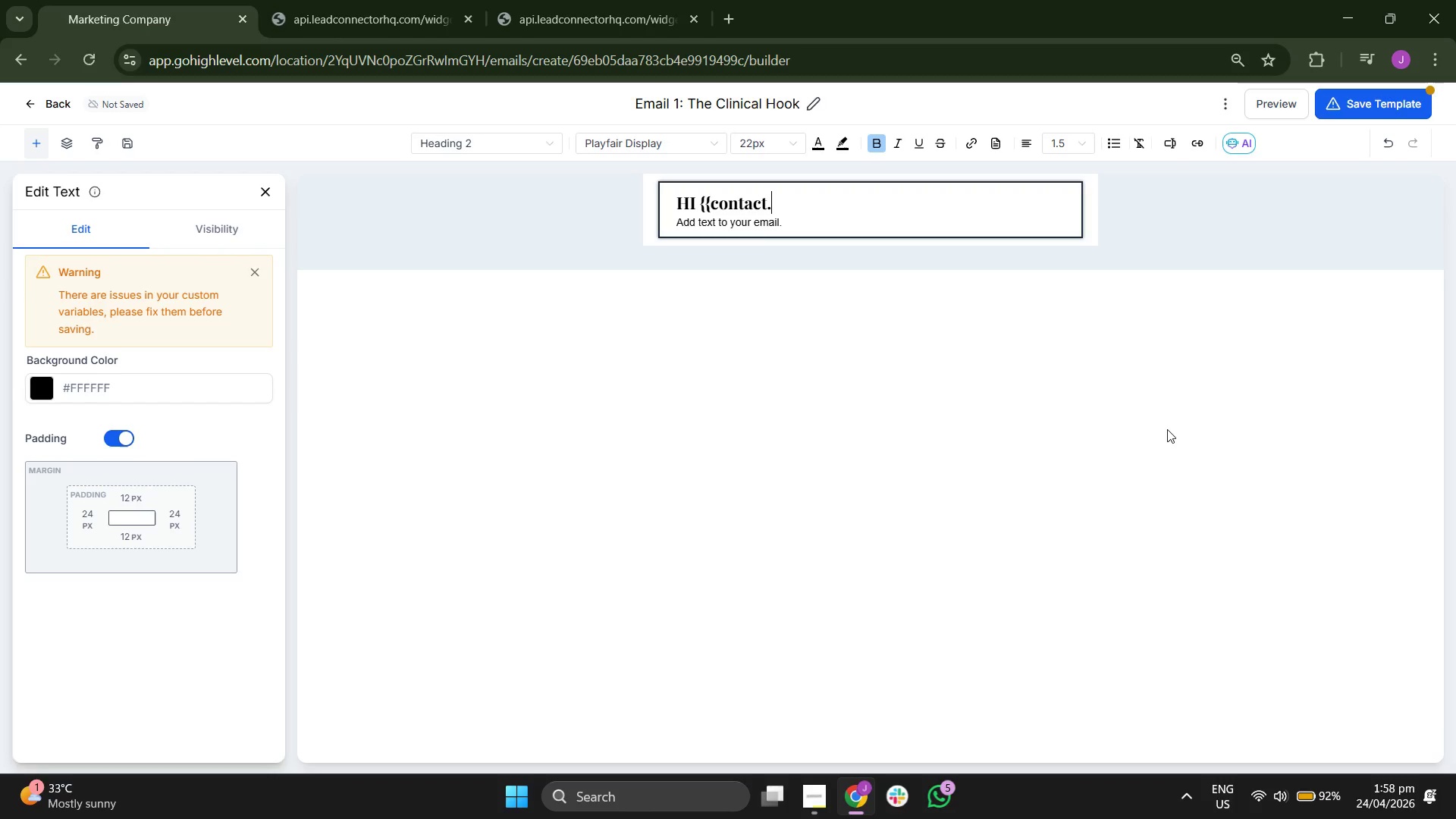 
type(first_)
 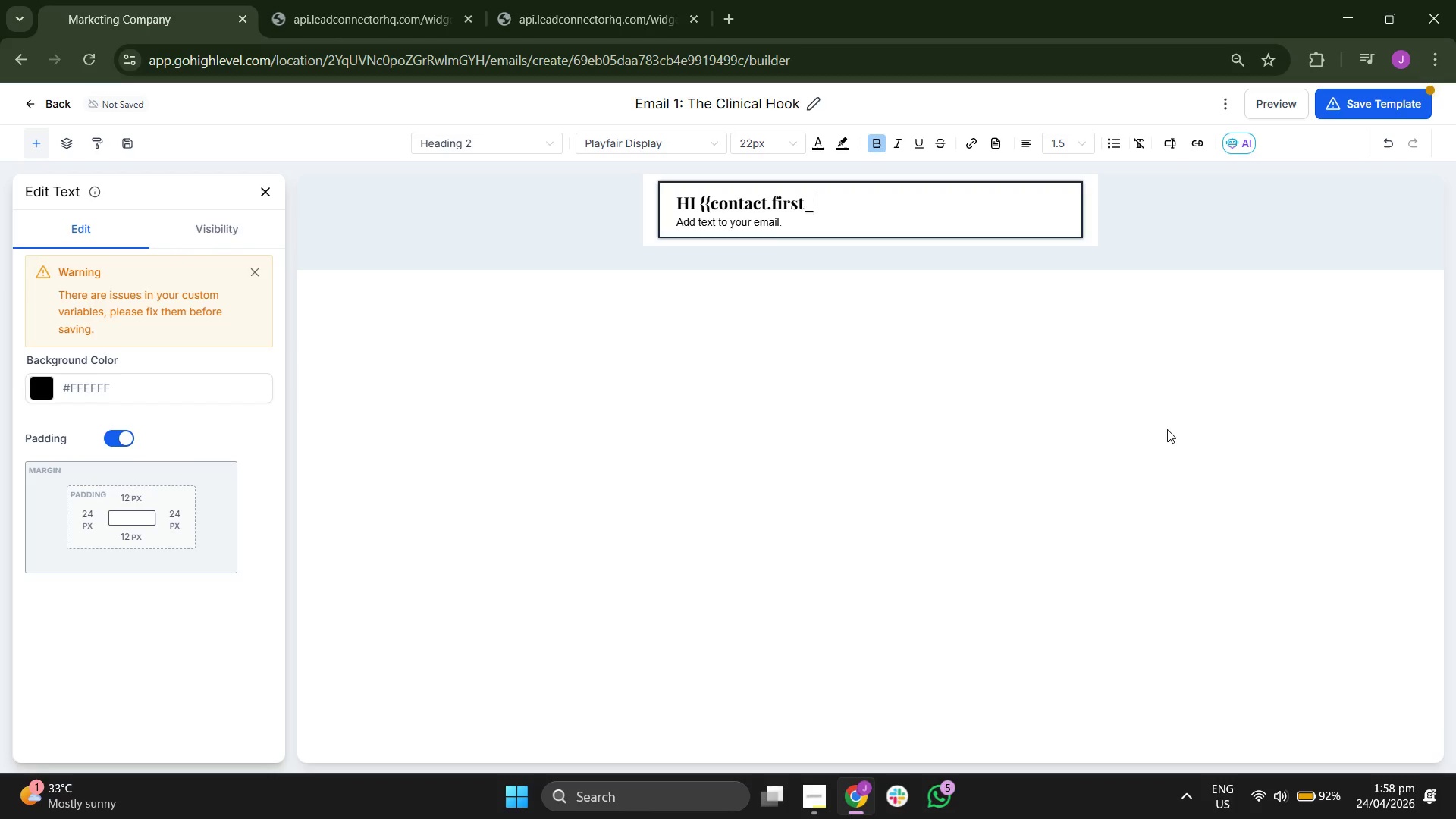 
type(name}},)
 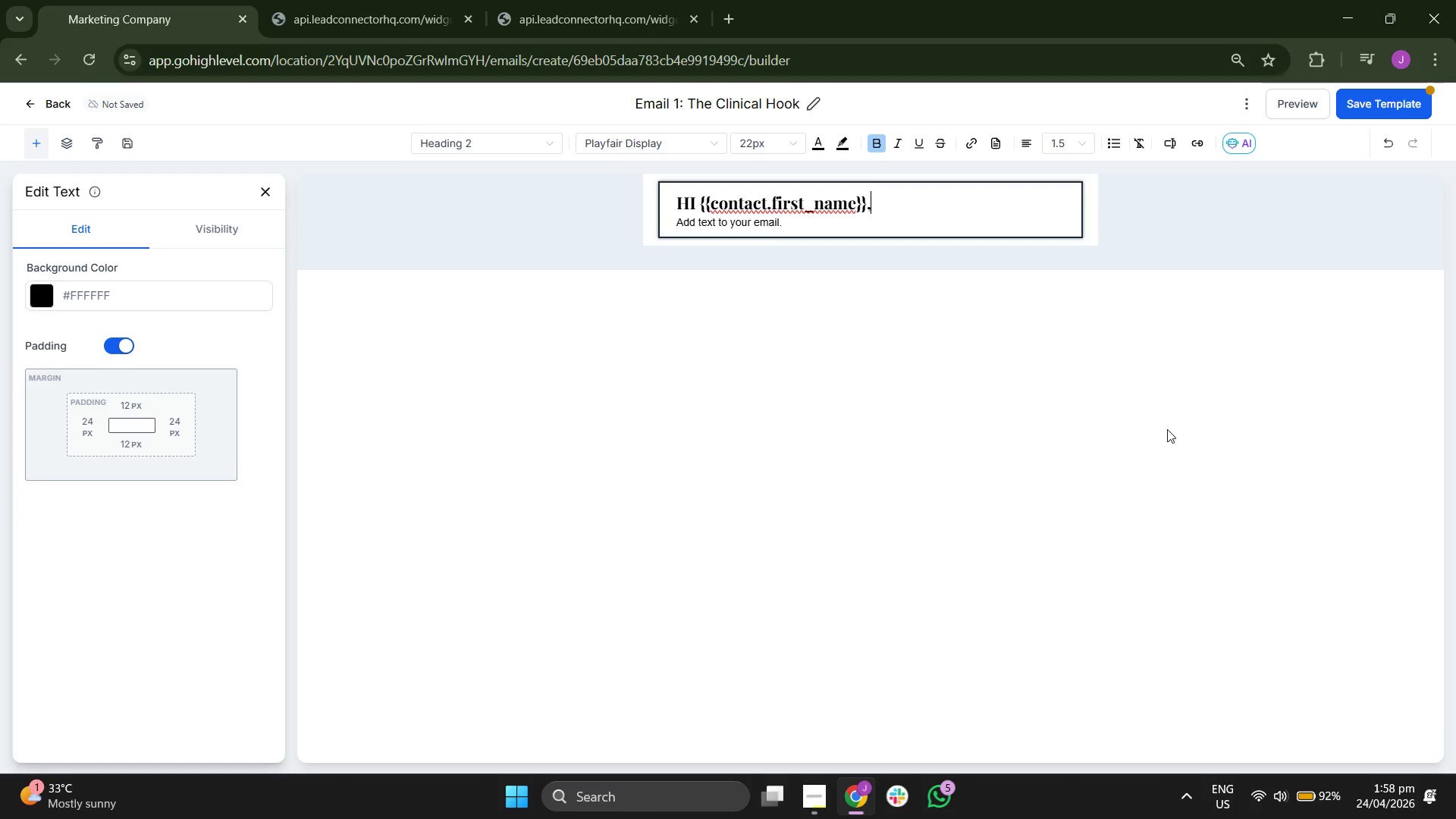 
key(Enter)
 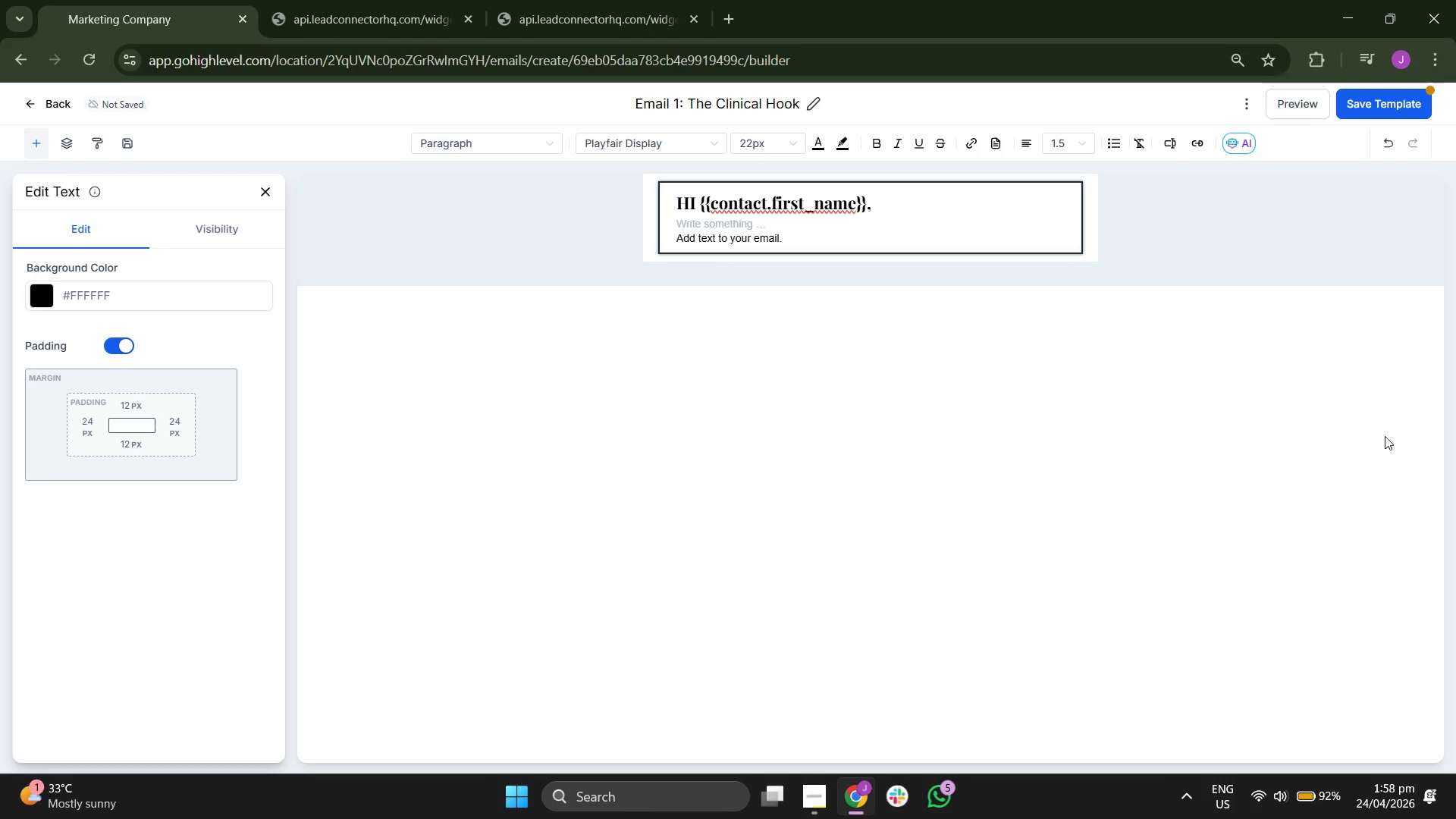 
wait(7.05)
 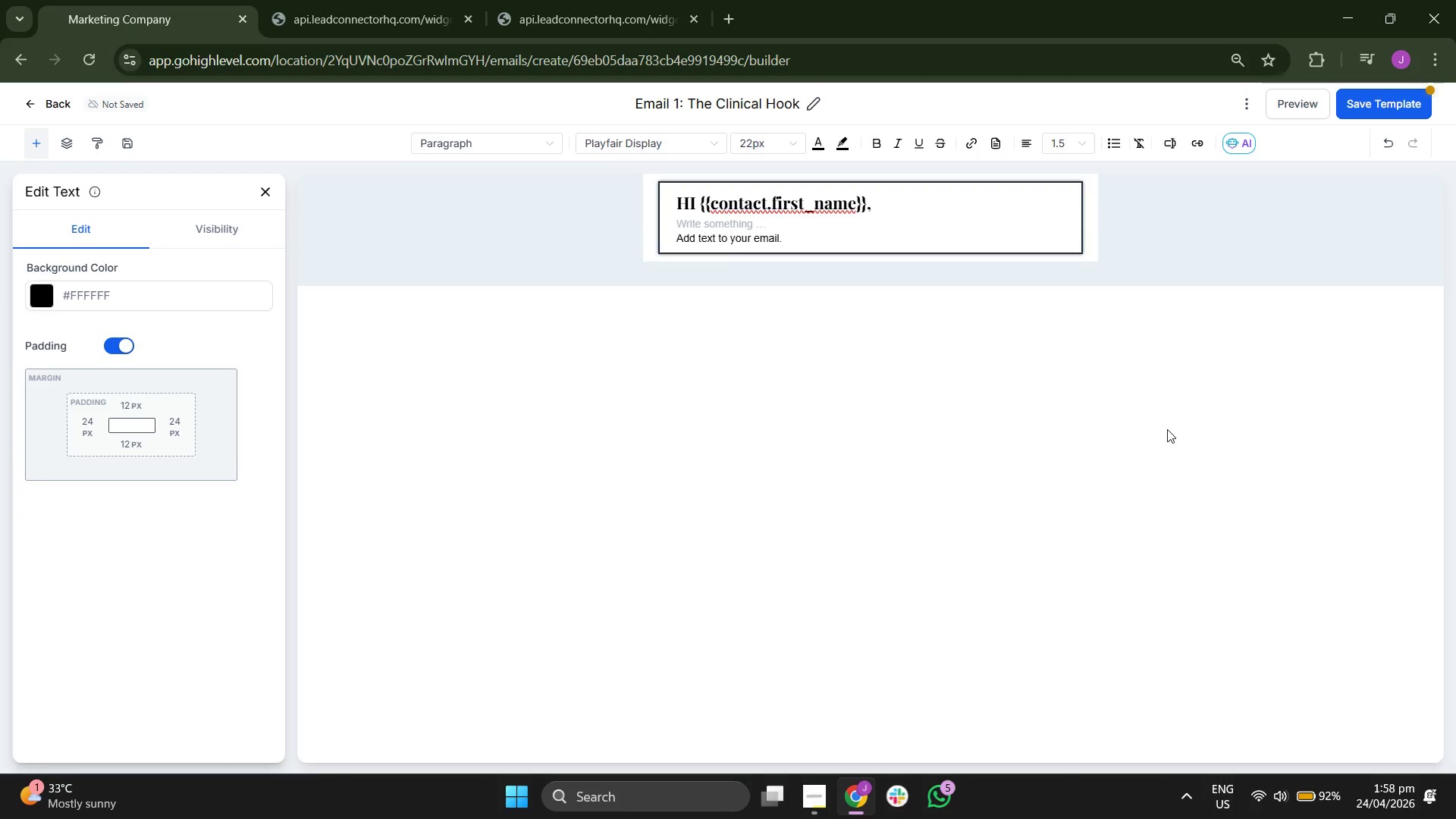 
key(Backspace)
 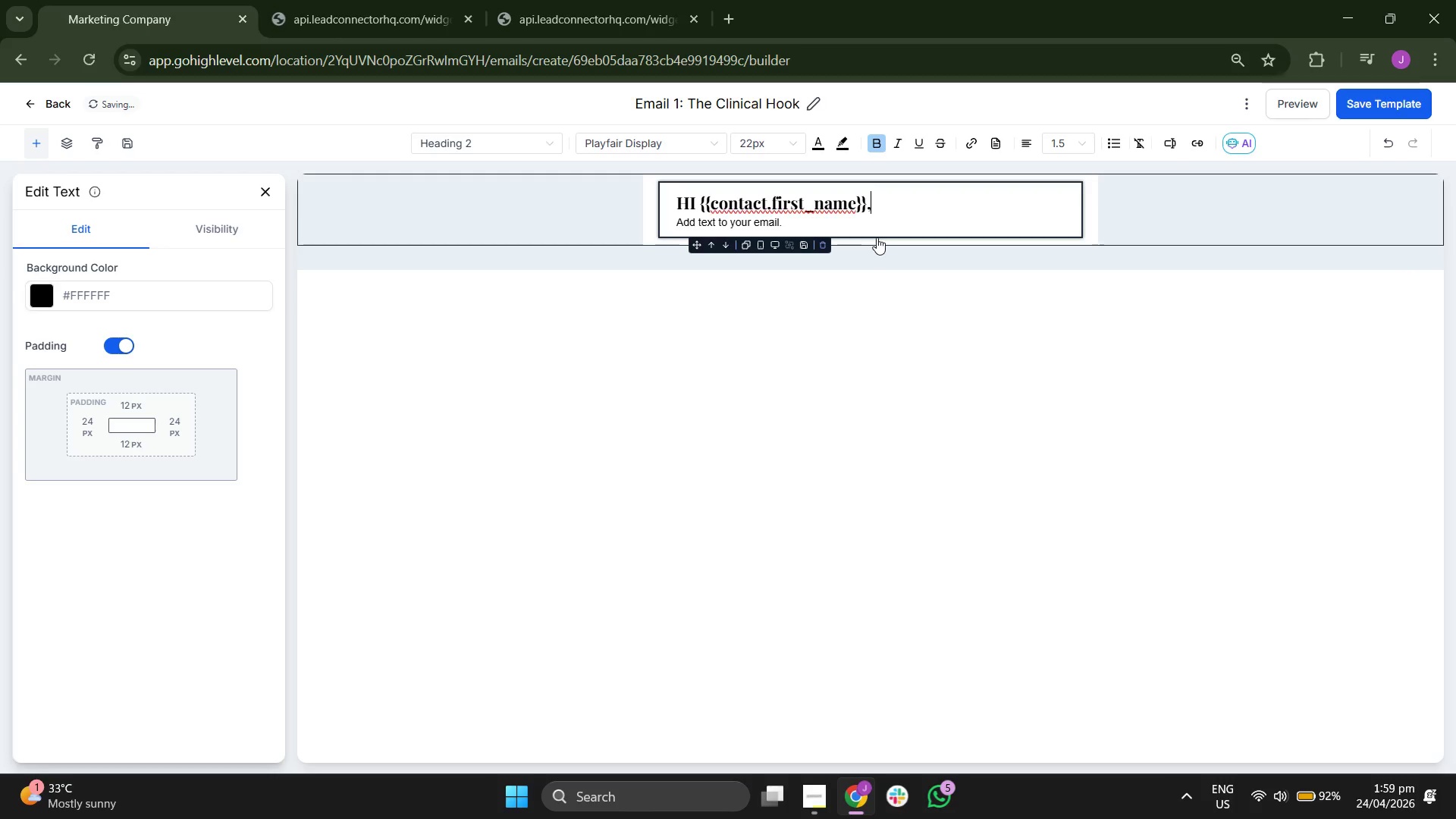 
key(ArrowDown)
 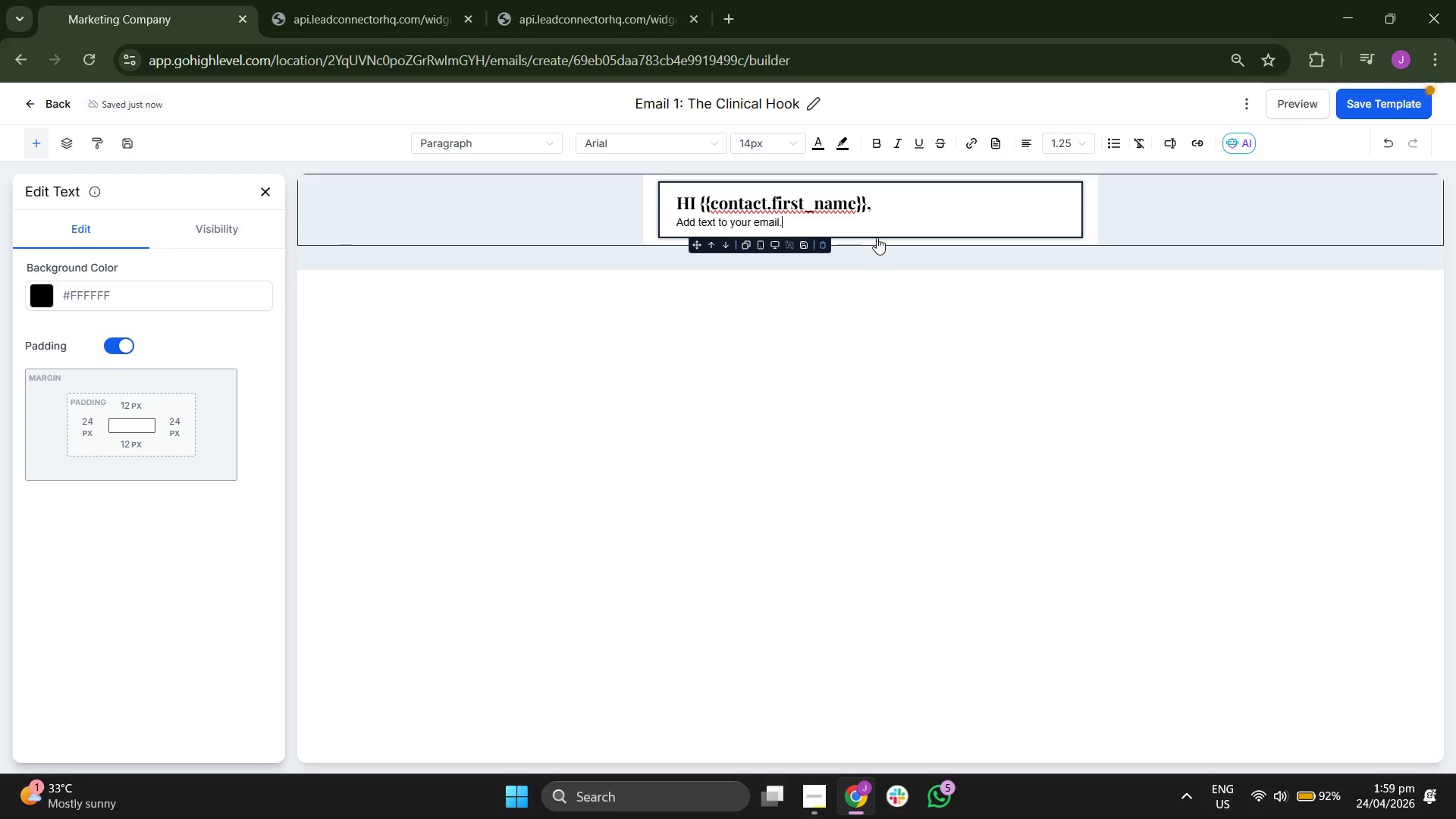 
key(Backspace)
 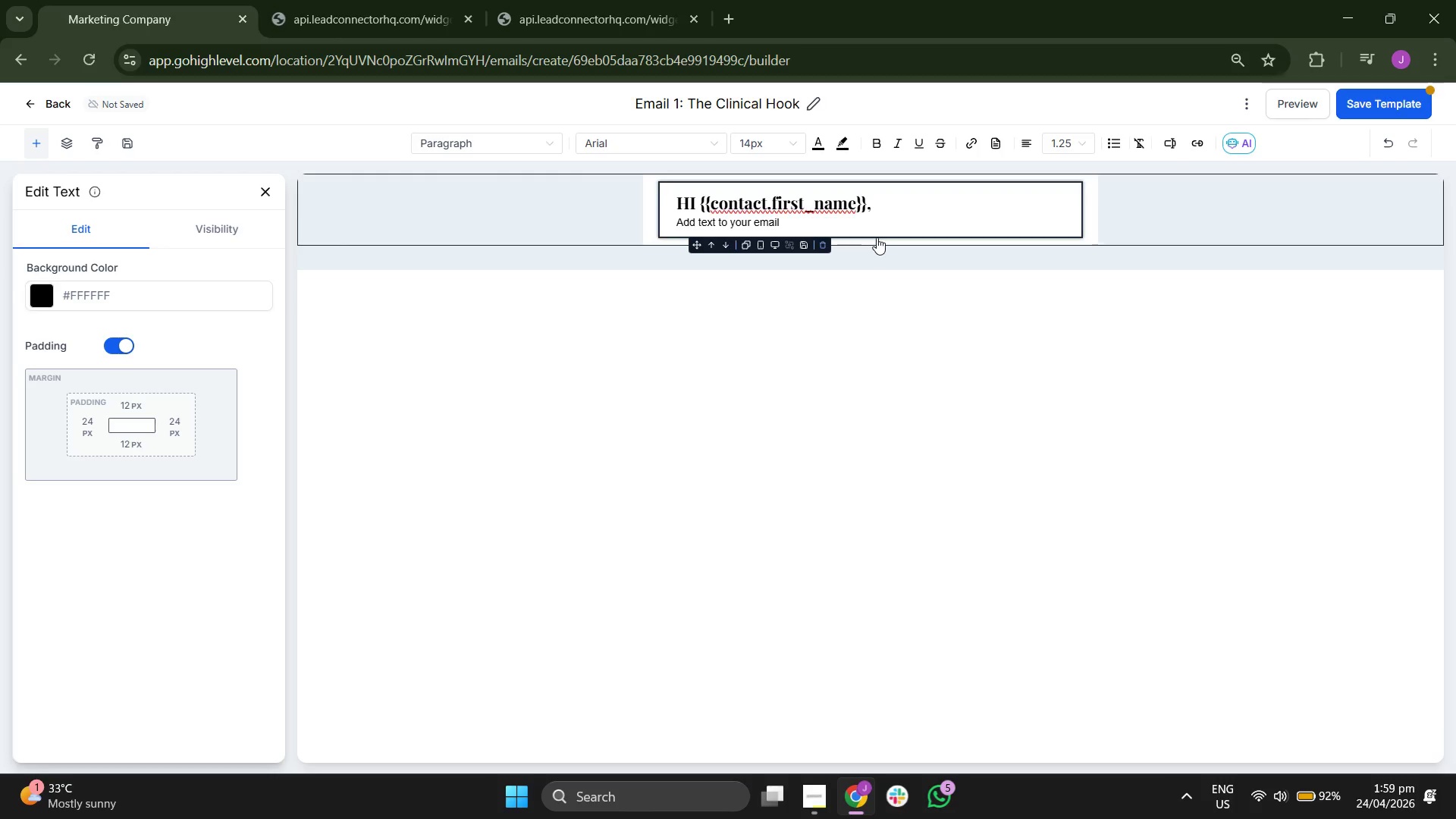 
key(Backspace)
 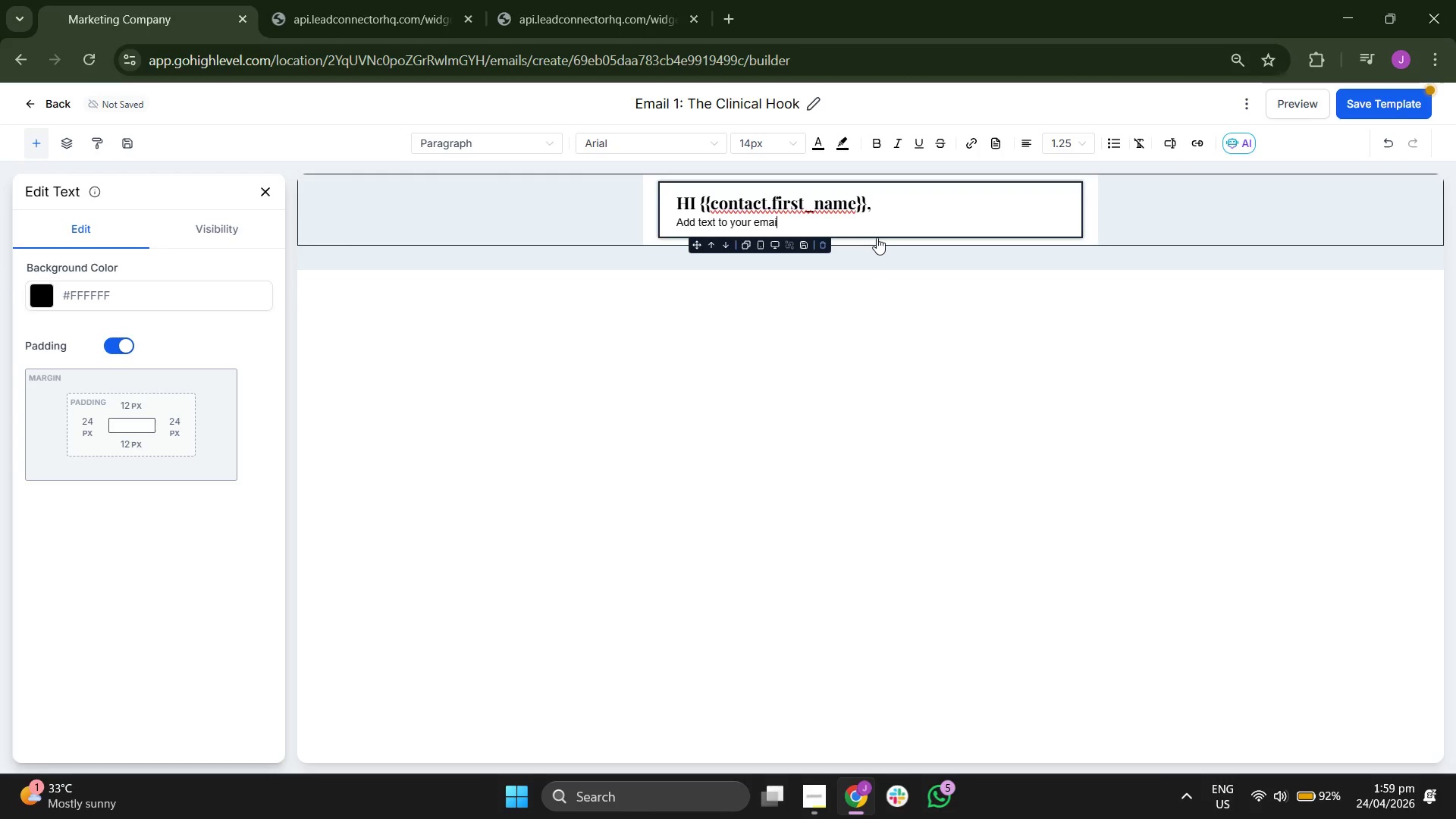 
key(Backspace)
 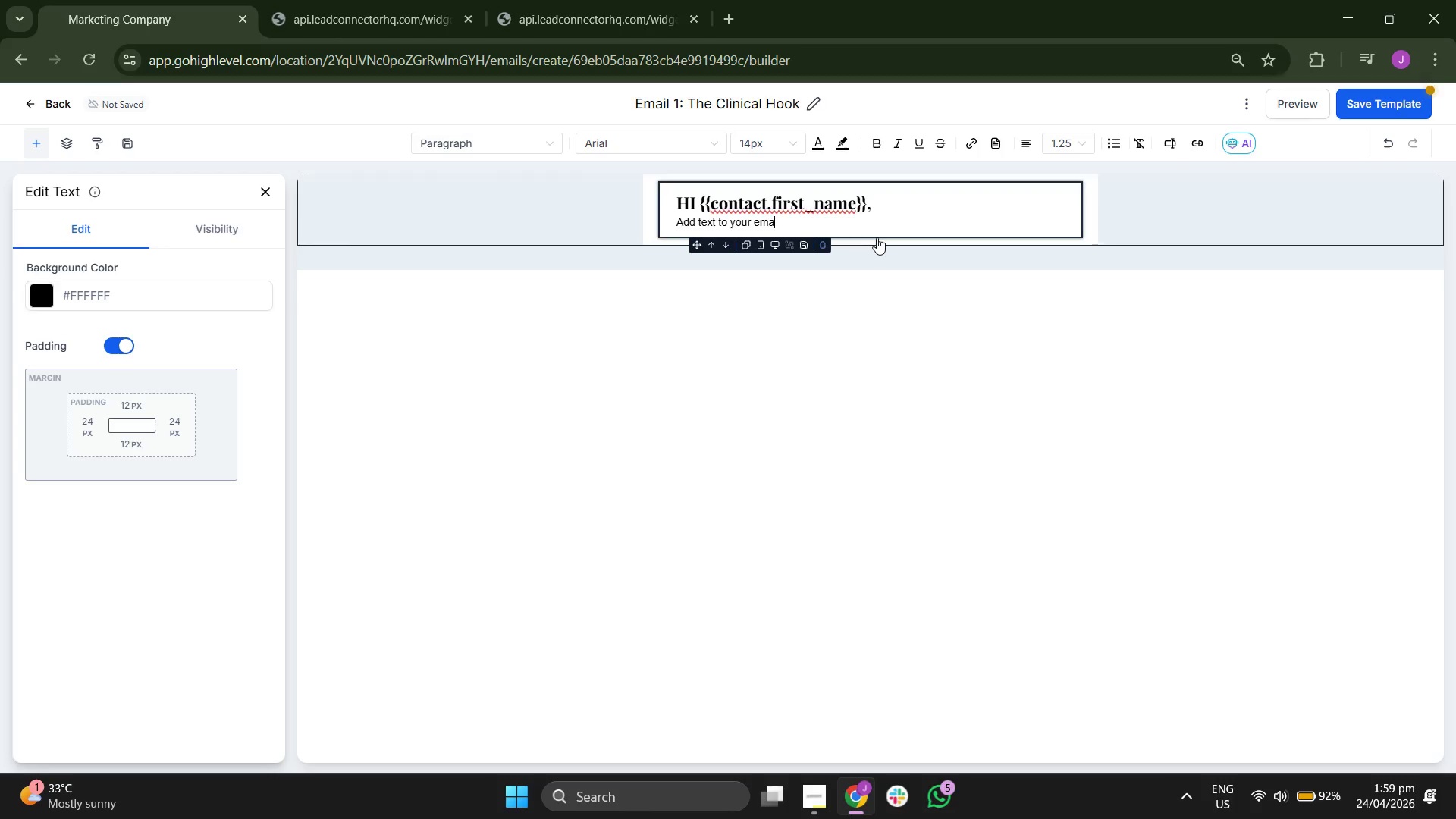 
key(Backspace)
 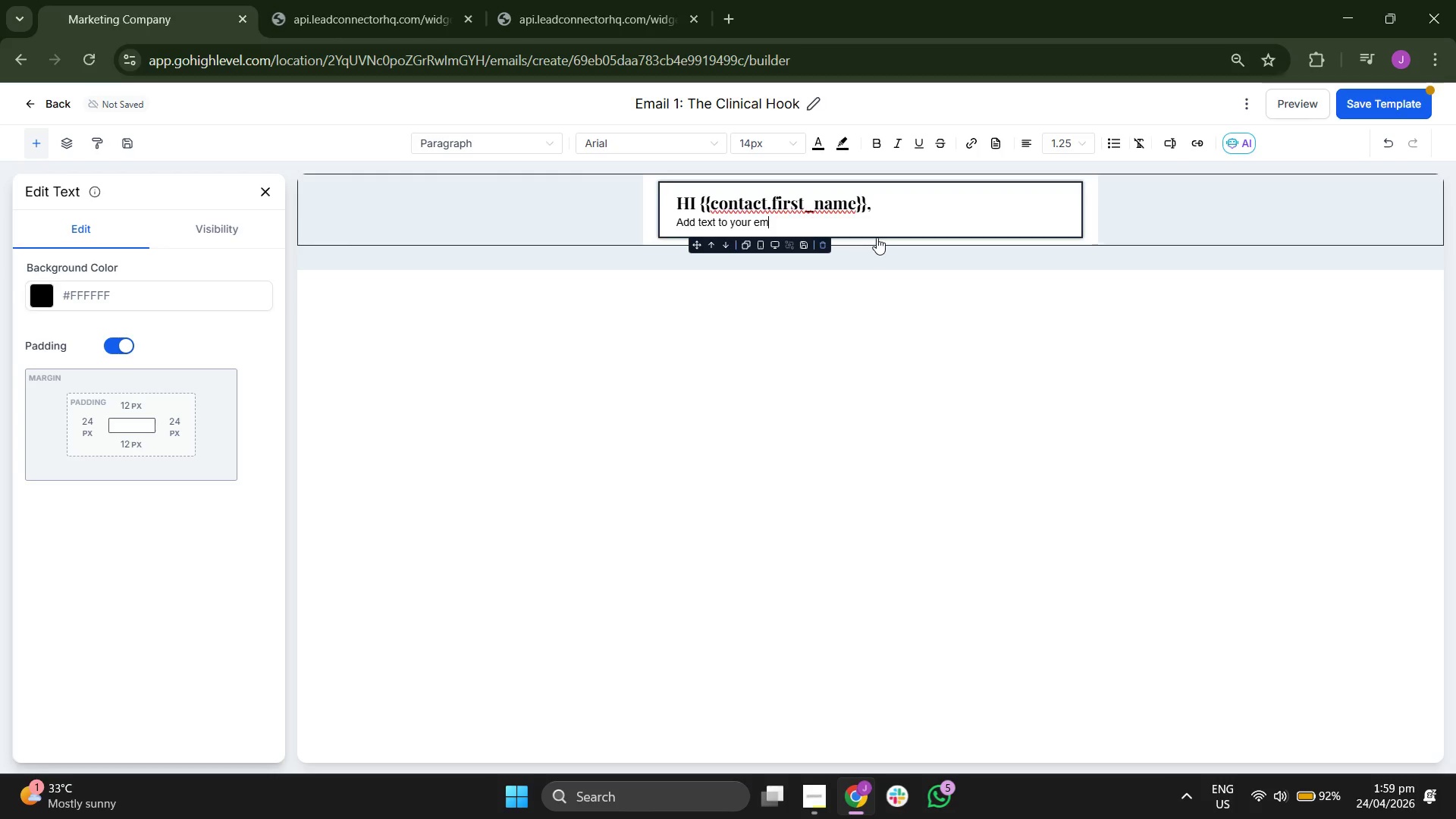 
key(Backspace)
 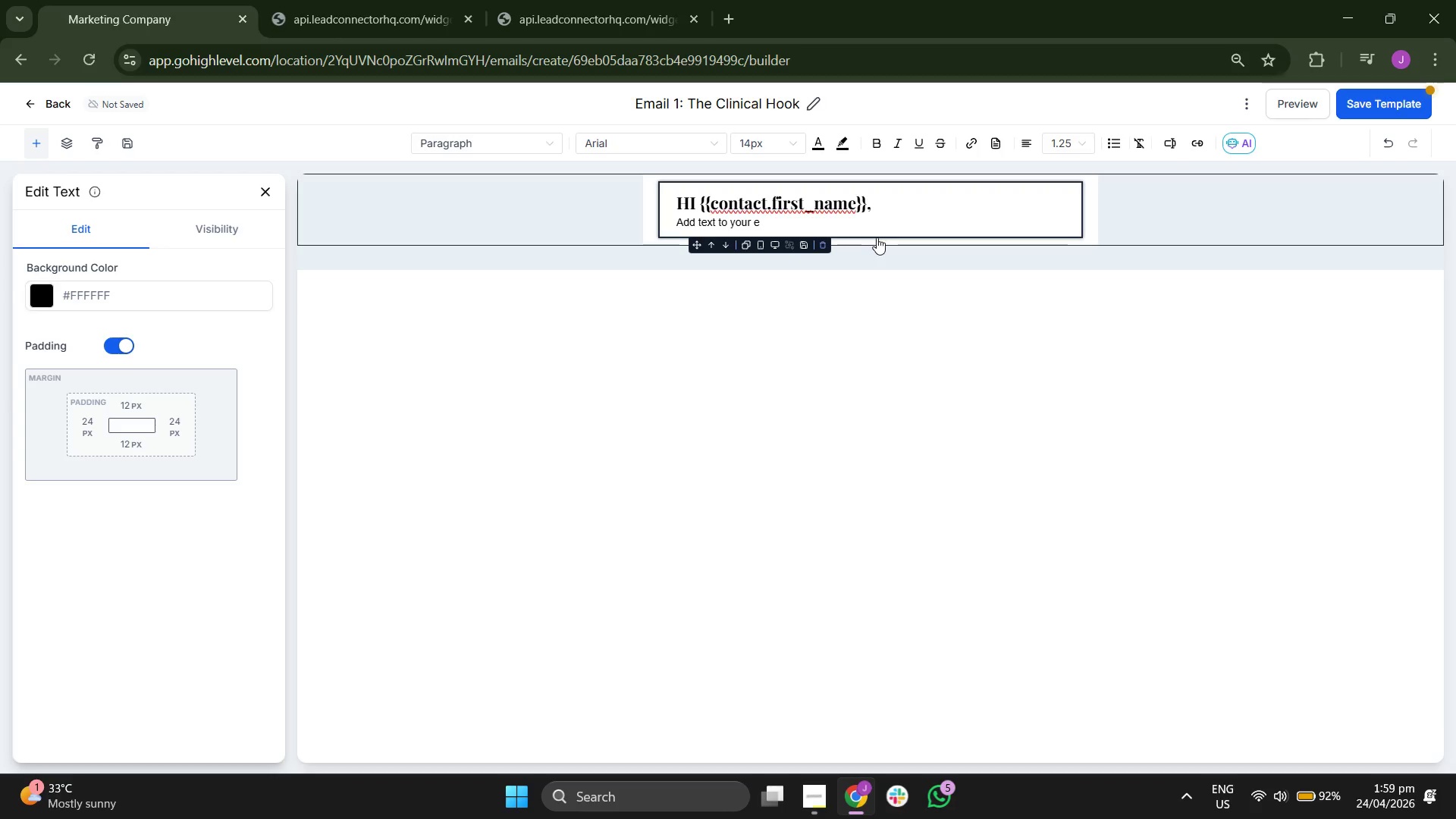 
key(Backspace)
 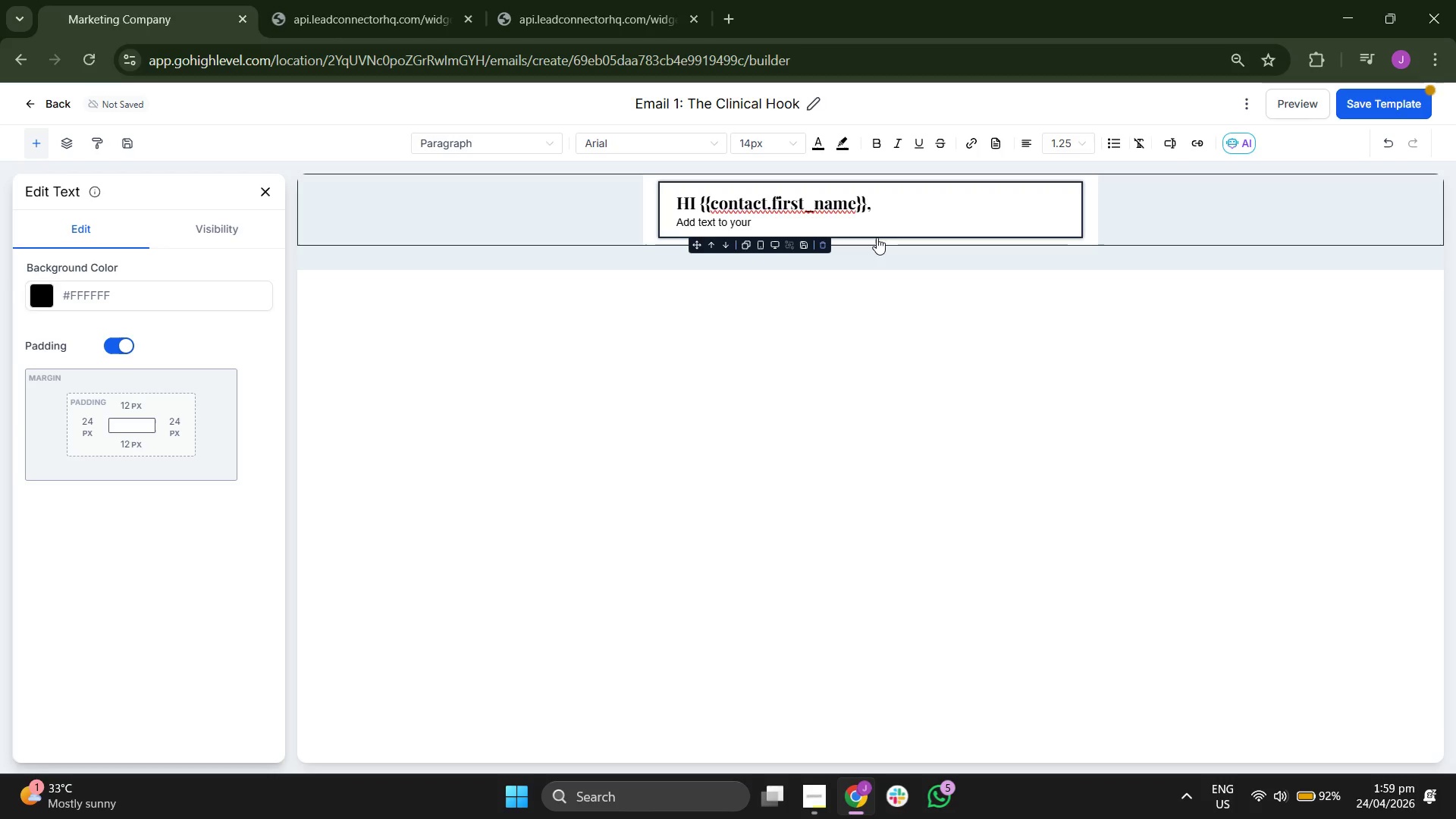 
key(Backspace)
 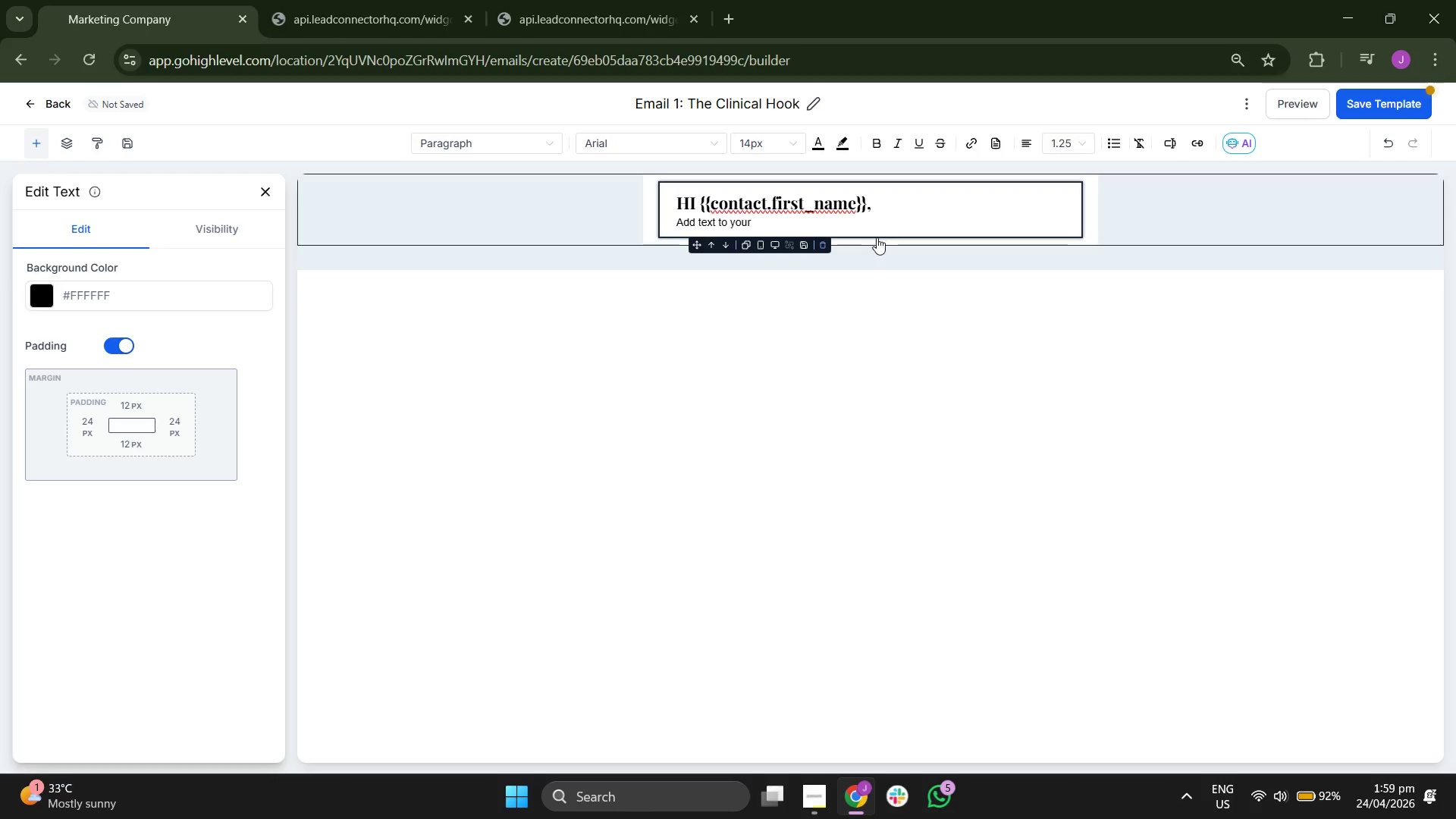 
key(Backspace)
 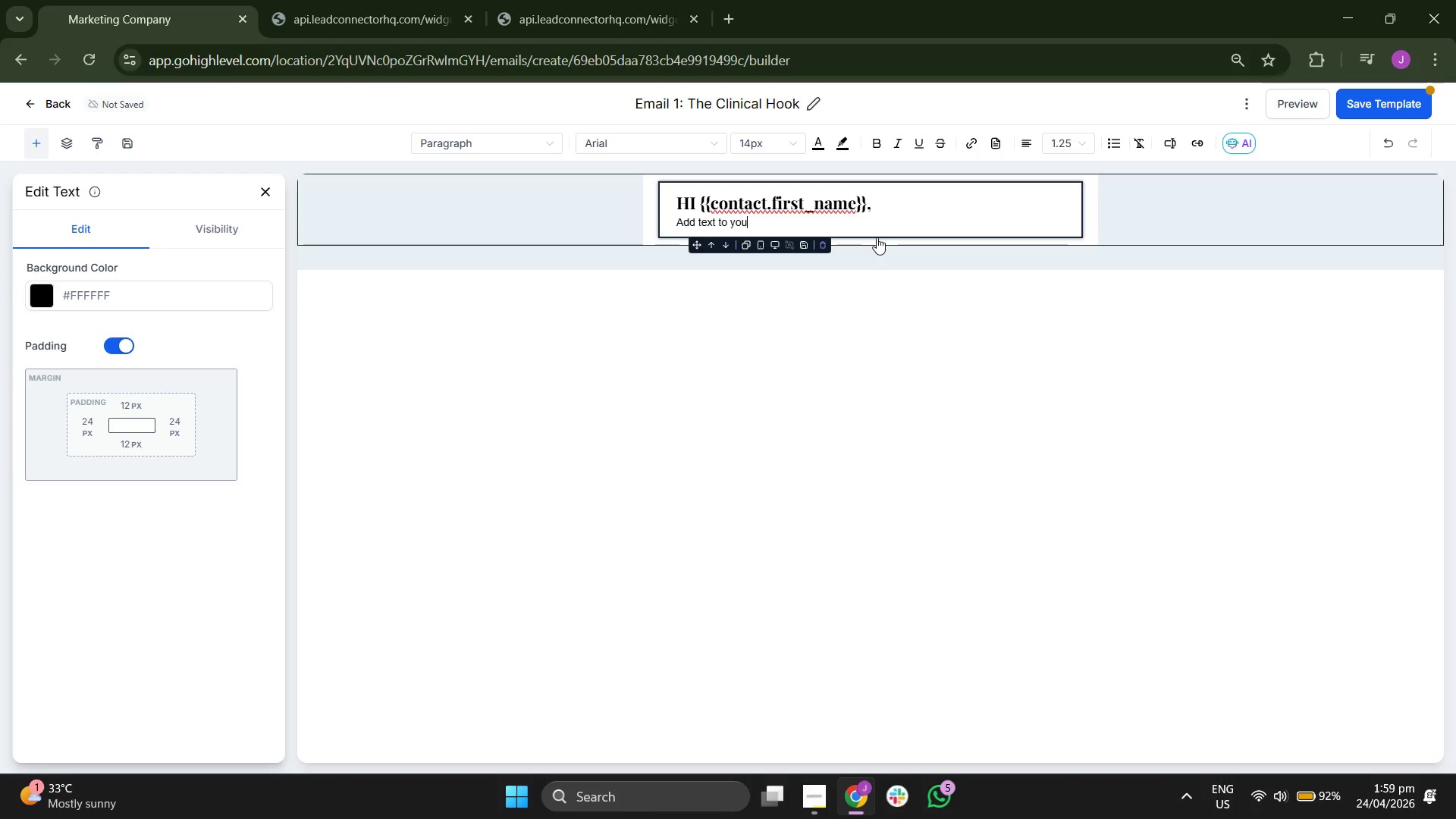 
key(Backspace)
 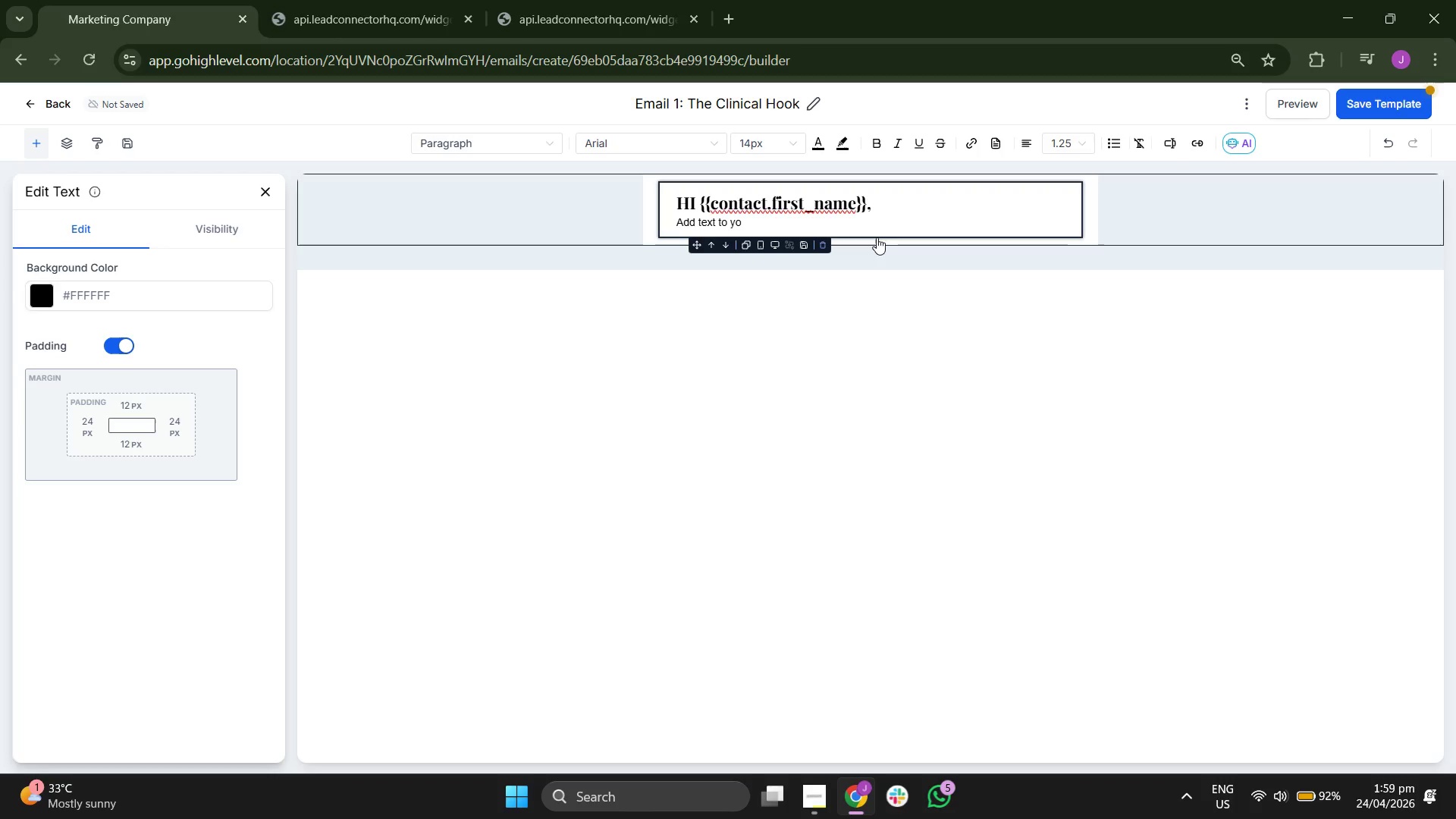 
key(Backspace)
 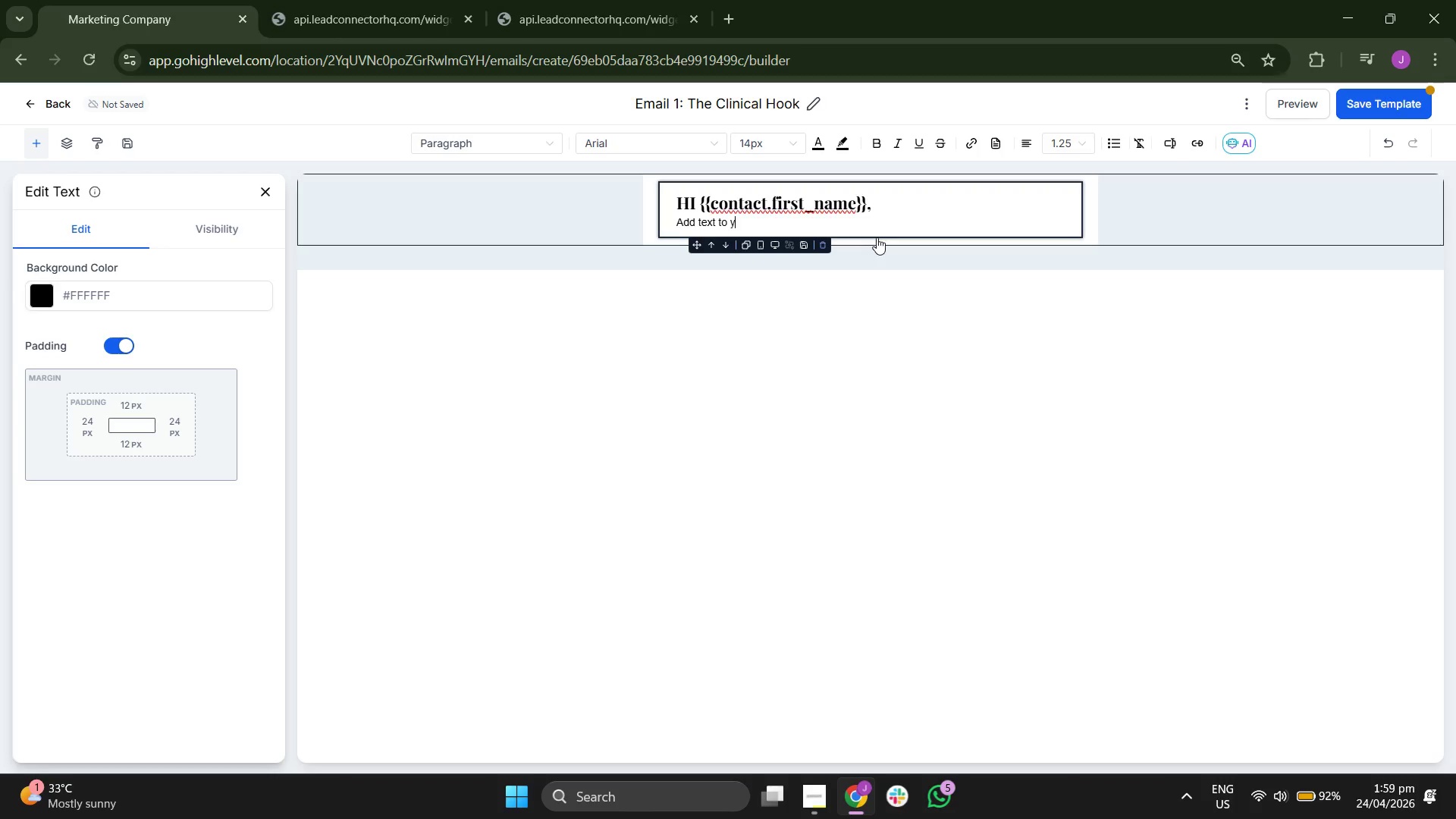 
key(Backspace)
 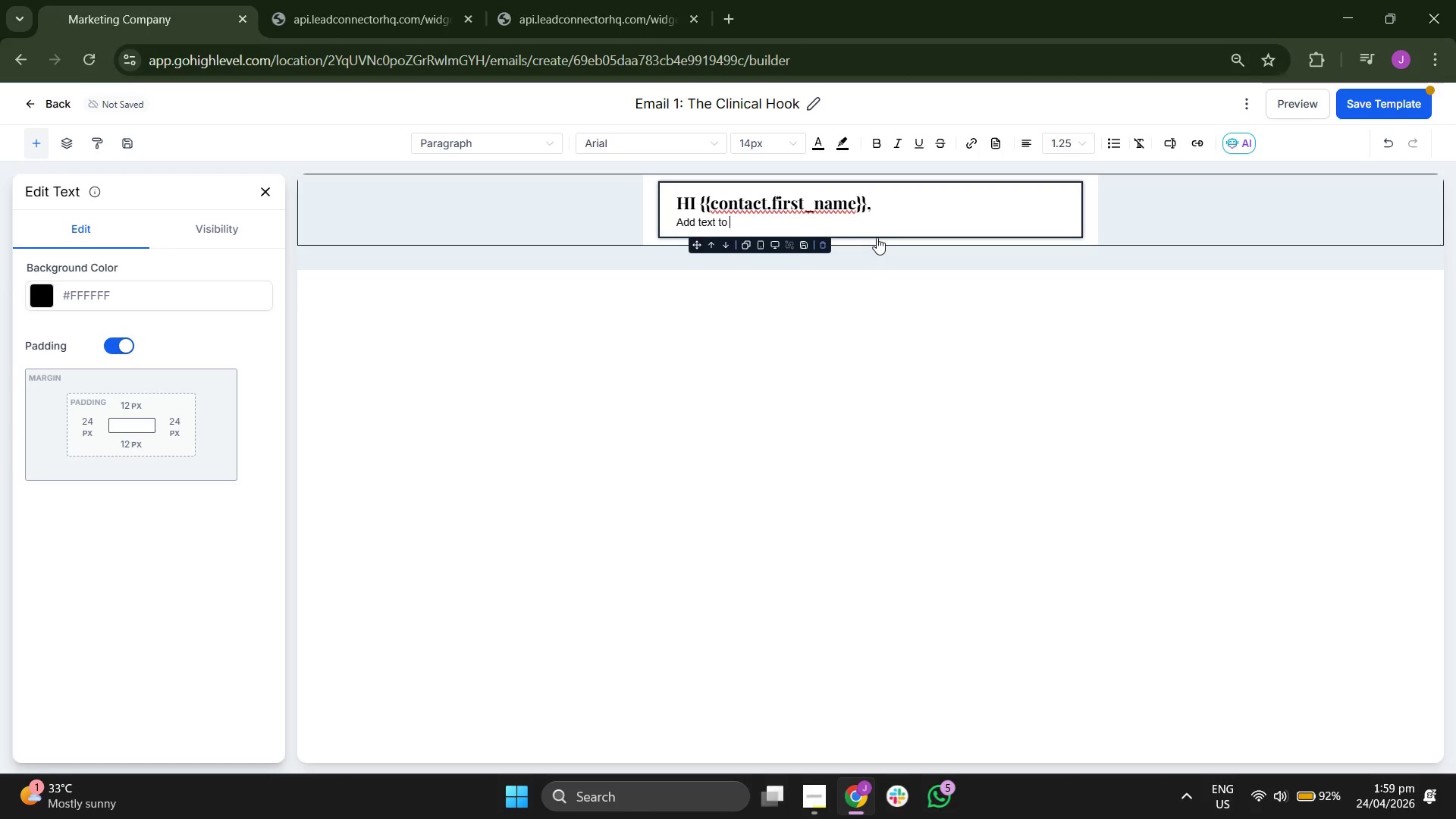 
key(Backspace)
 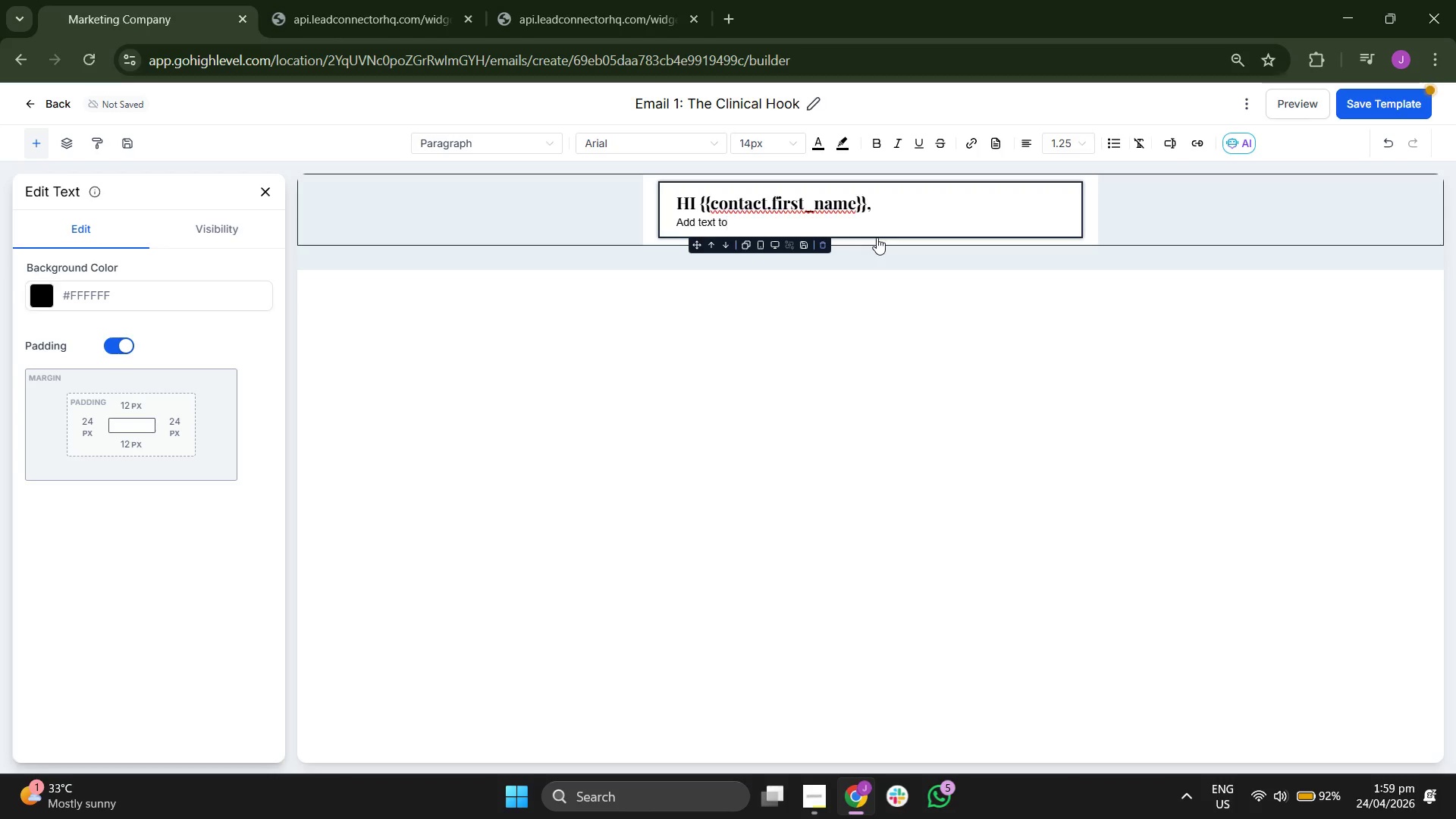 
key(Backspace)
 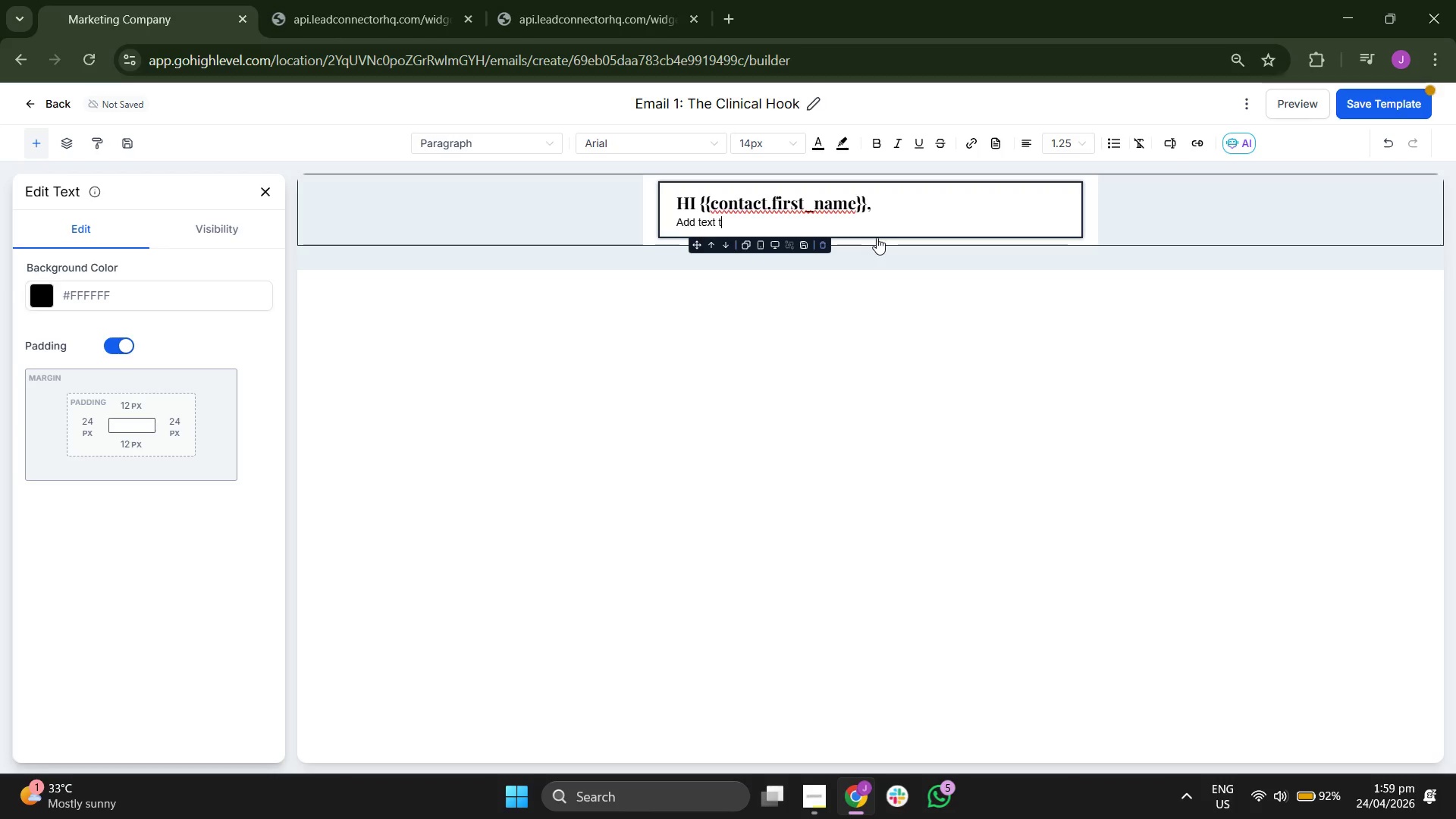 
key(Backspace)
 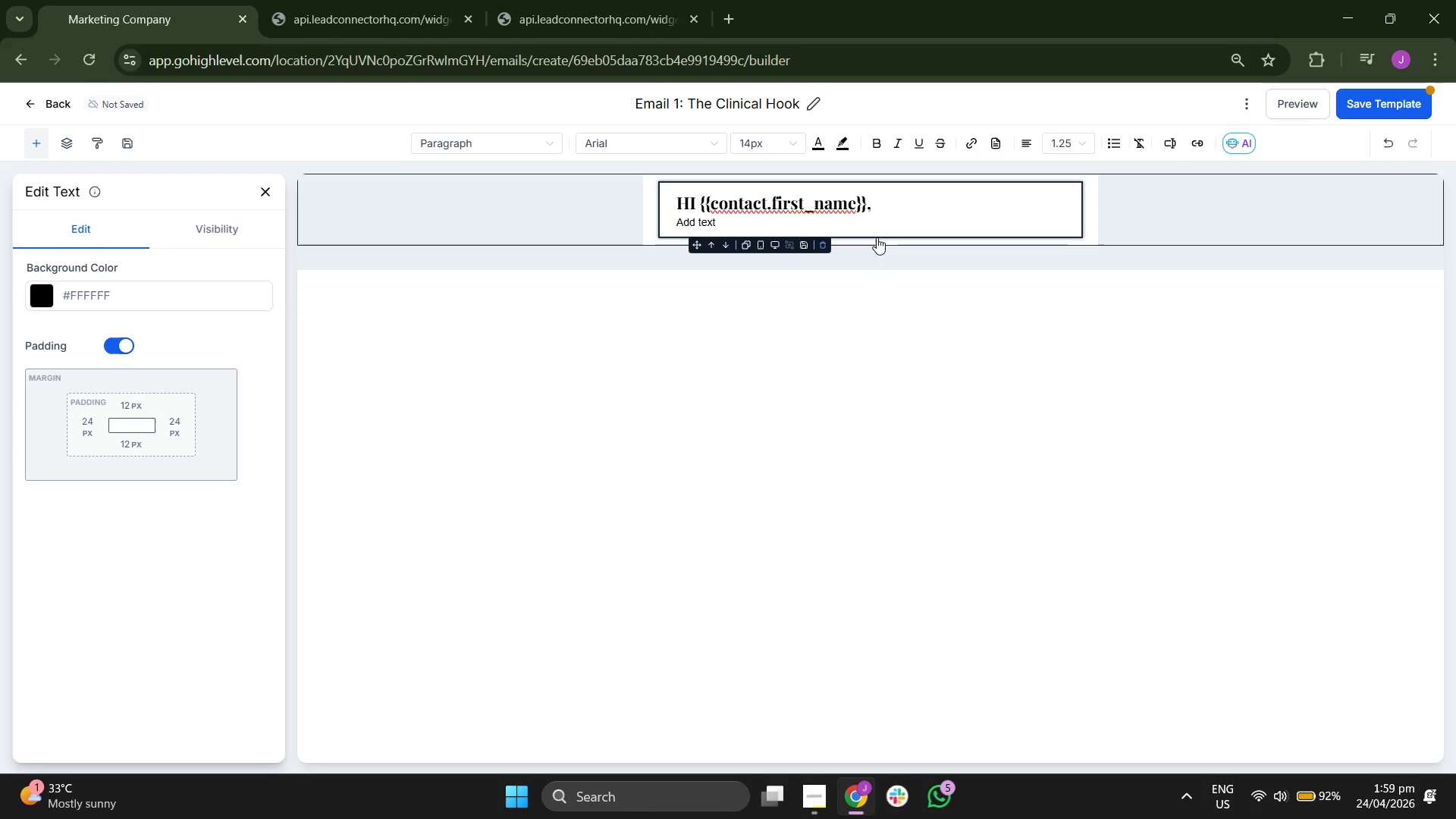 
key(Backspace)
 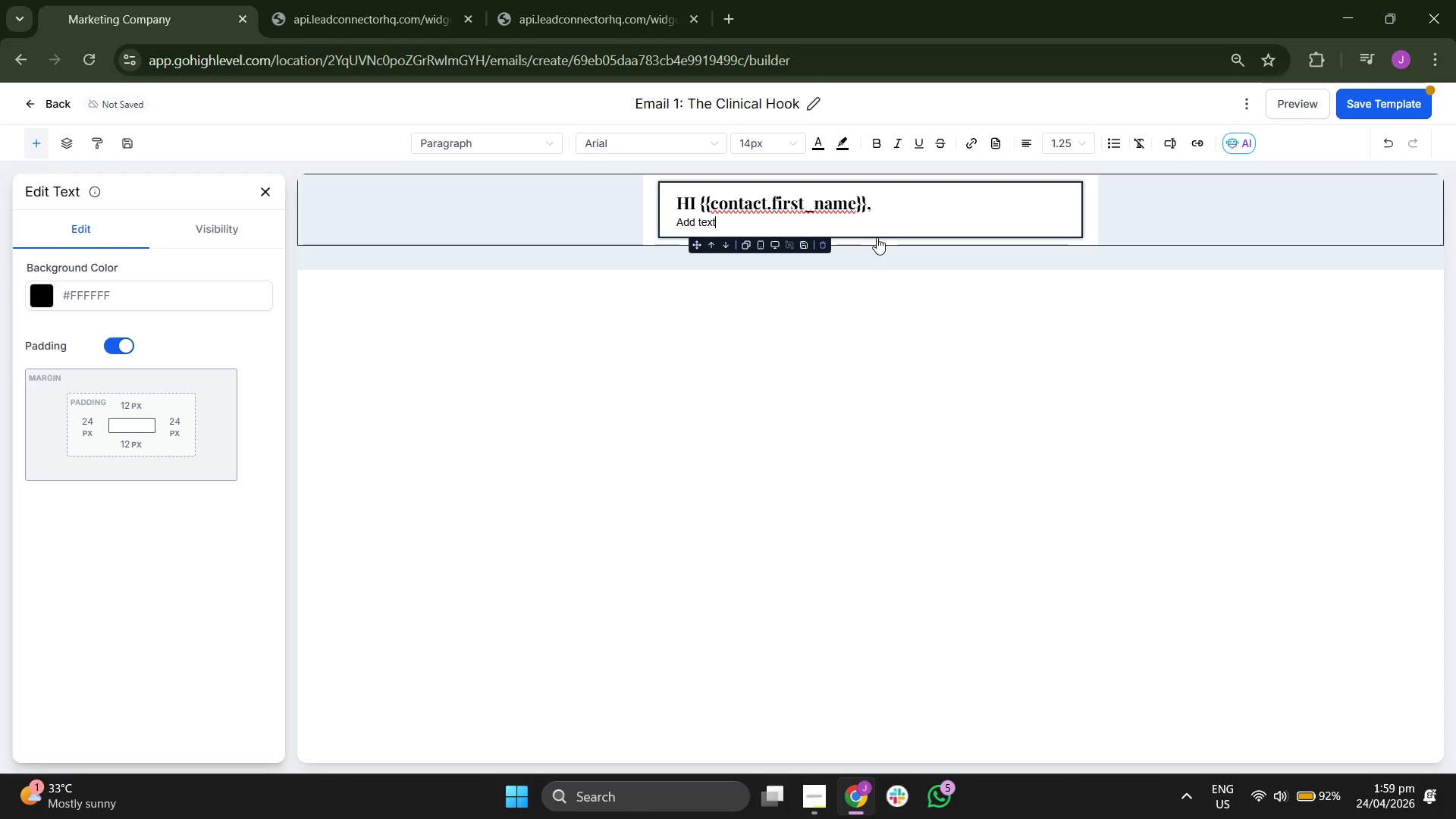 
key(Backspace)
 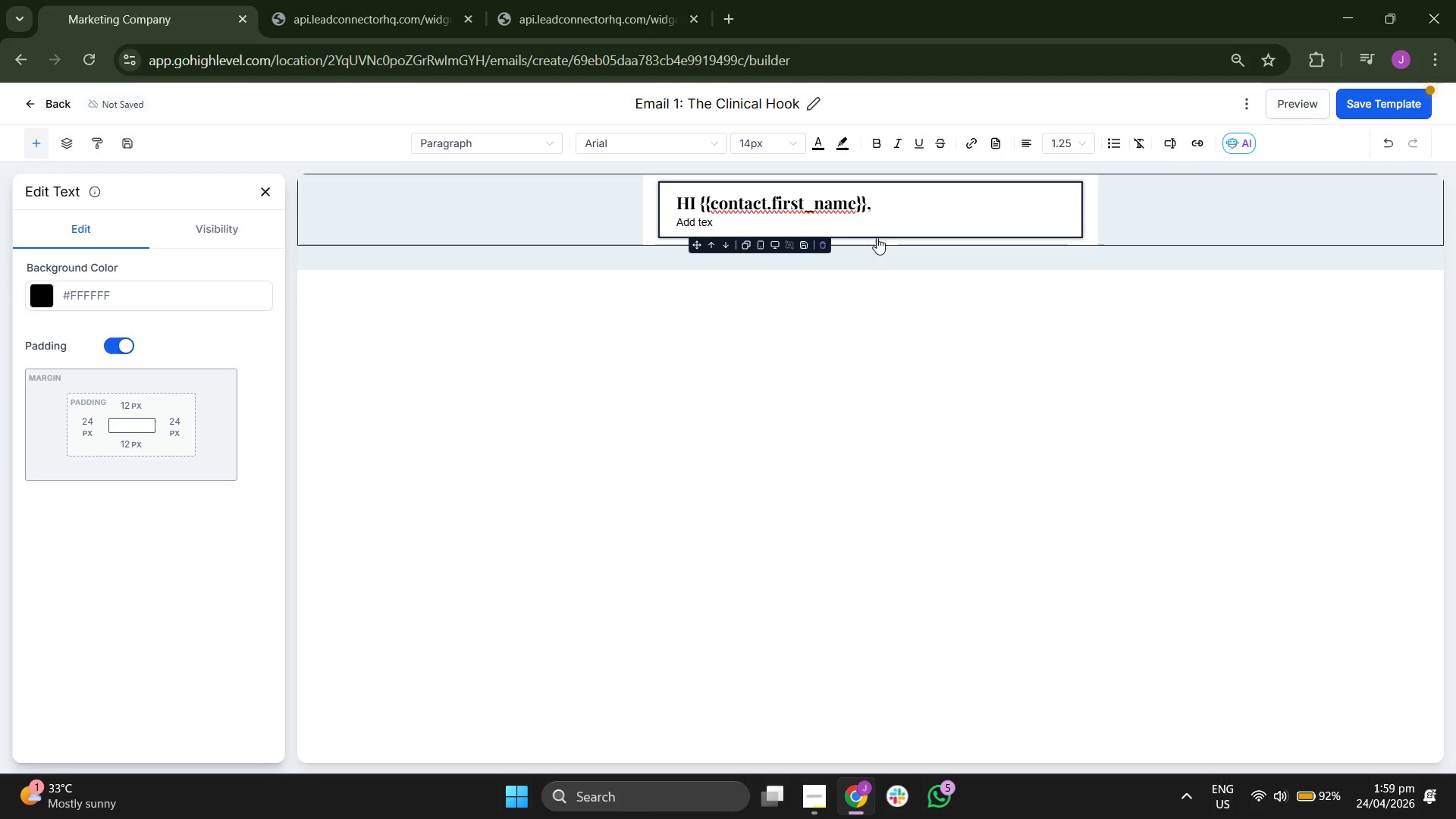 
key(Backspace)
 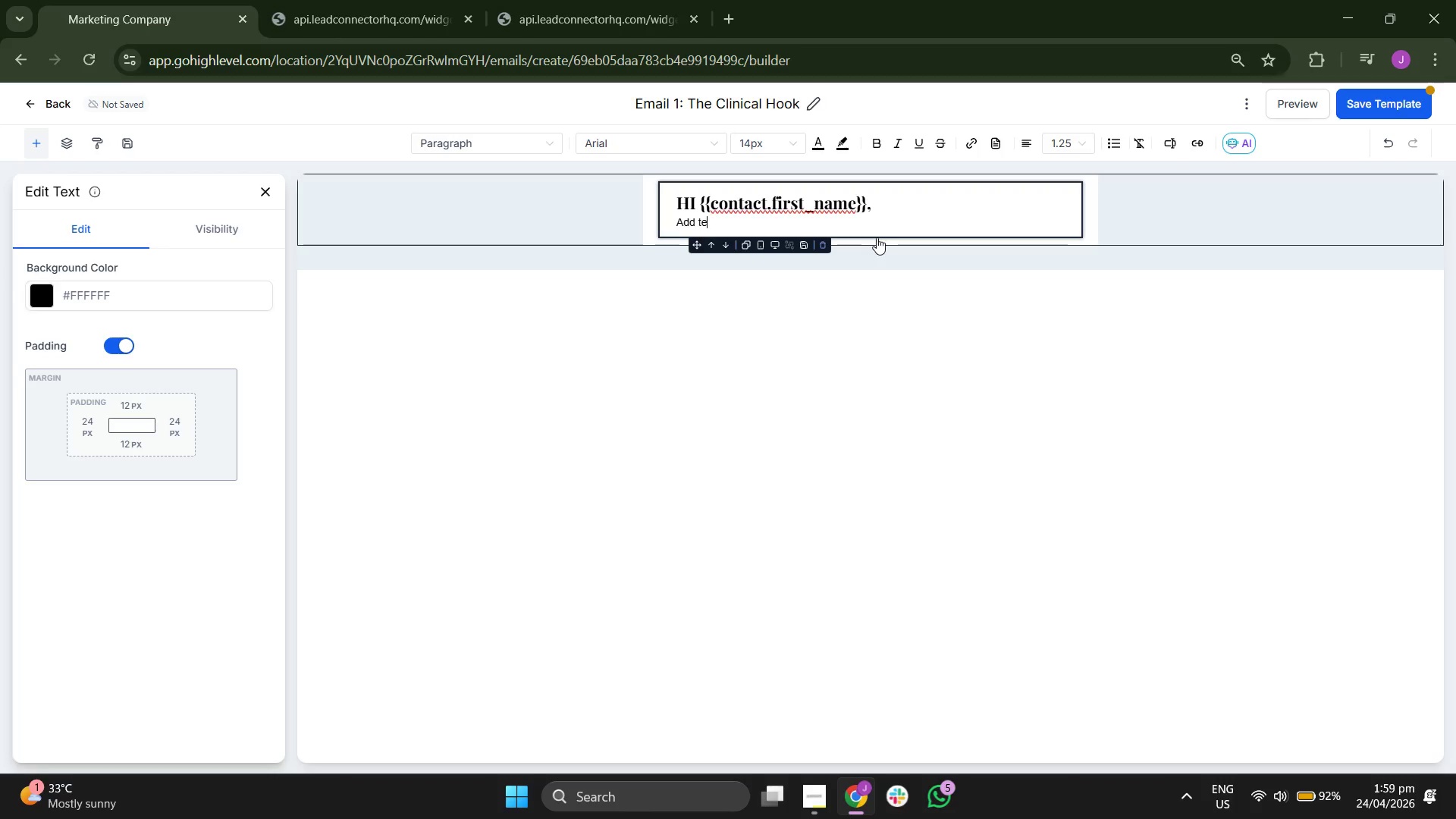 
key(Backspace)
 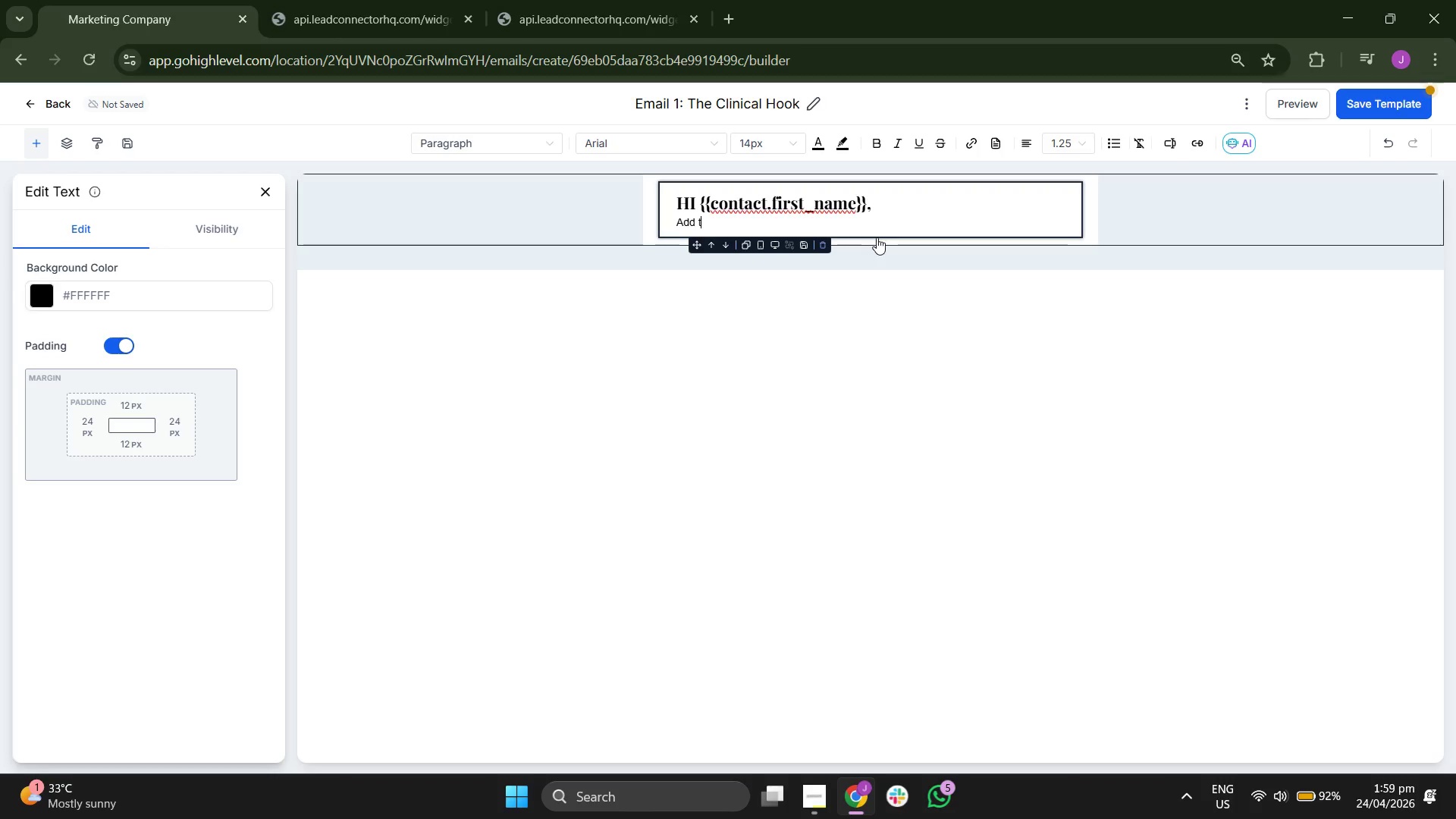 
key(Backspace)
 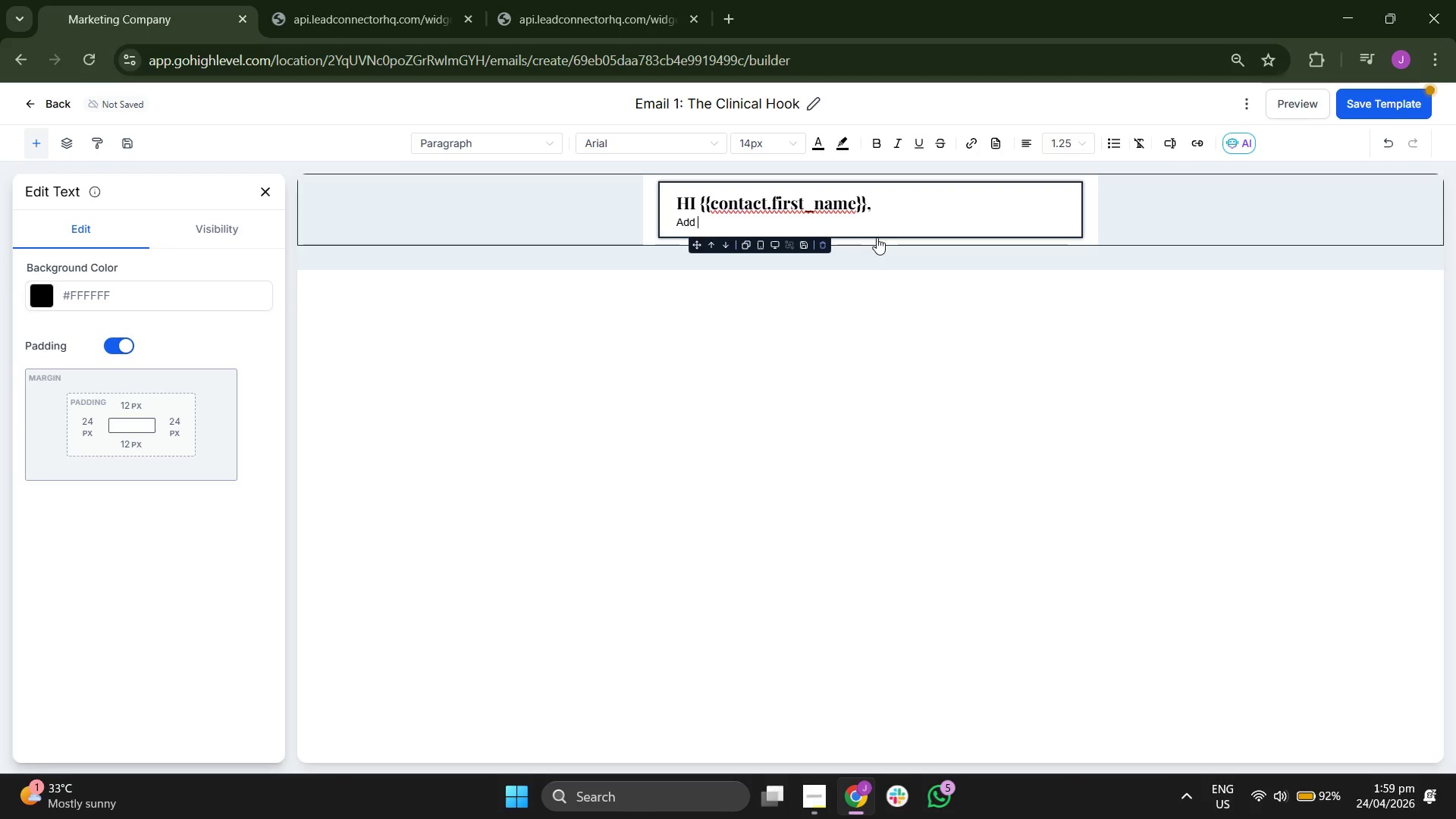 
key(Backspace)
 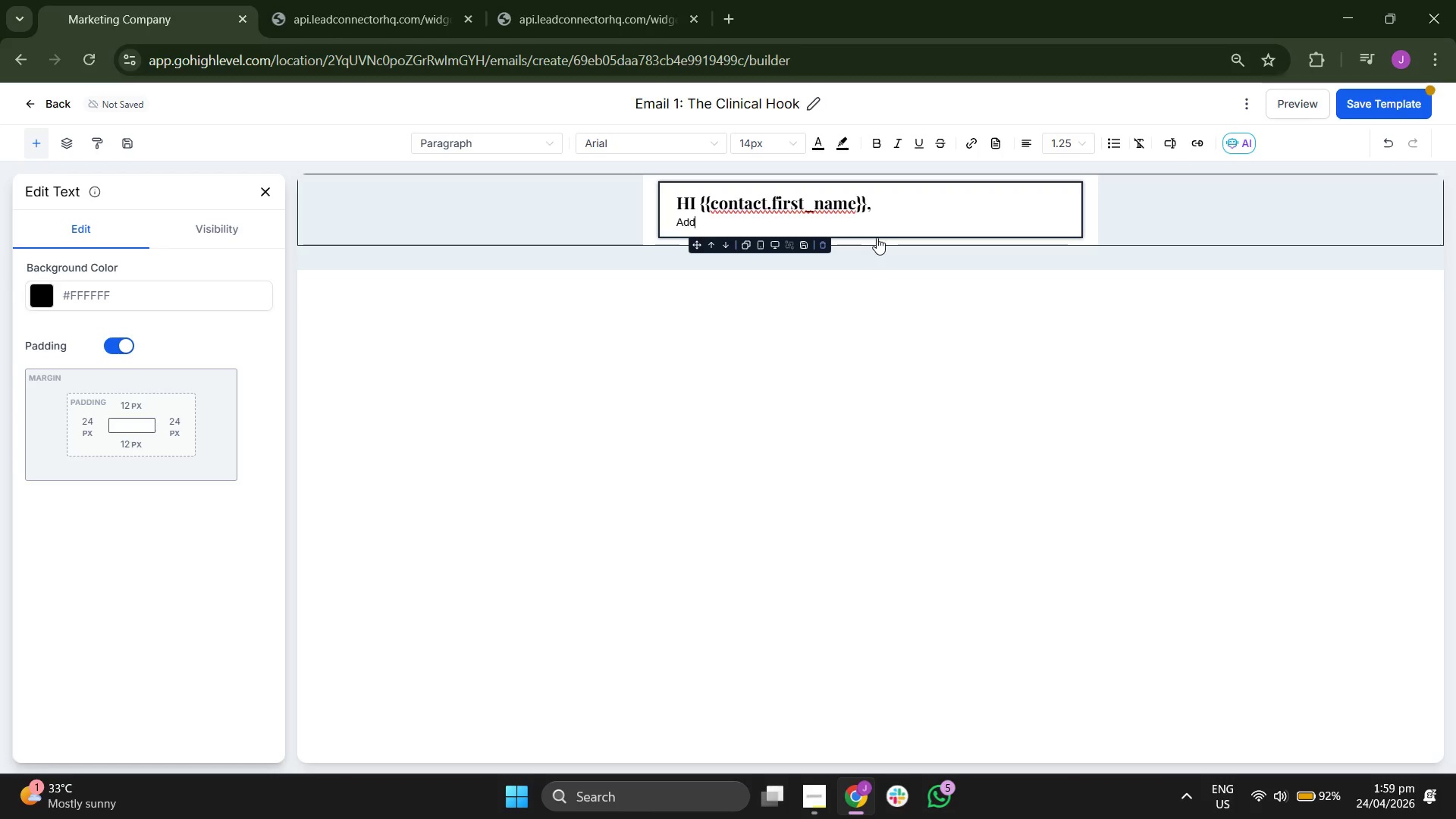 
key(Backspace)
 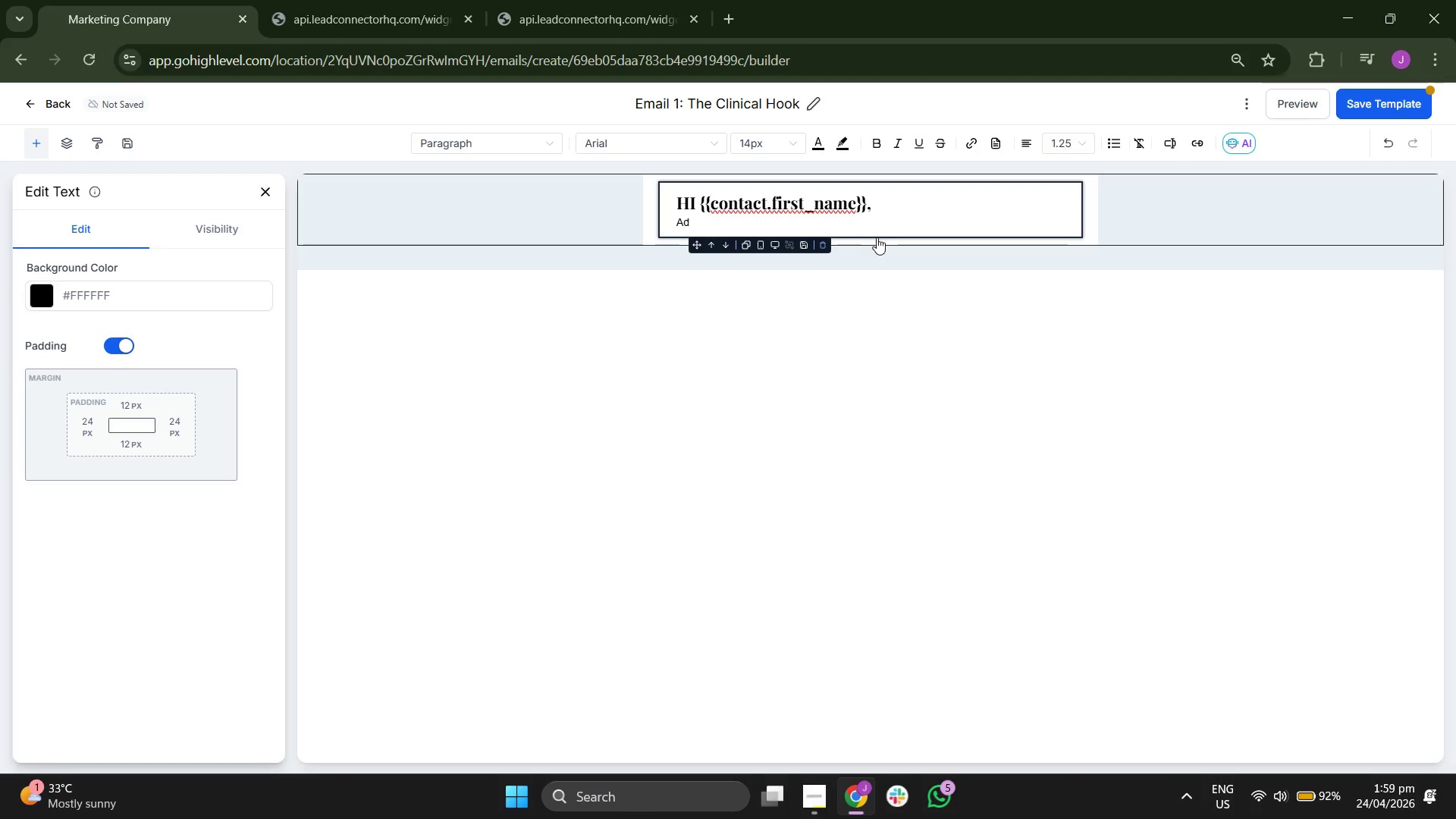 
key(Backspace)
 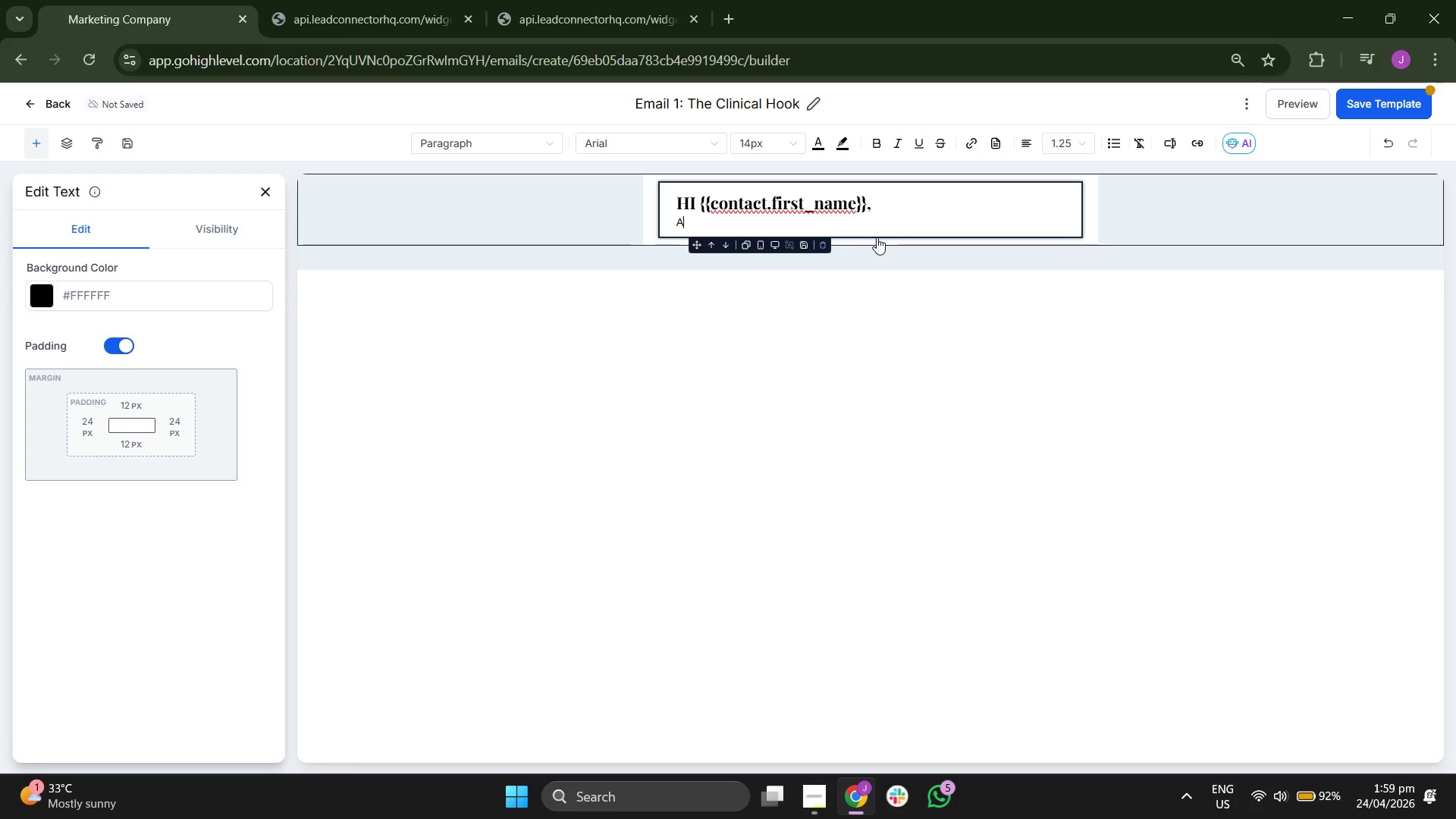 
key(Backspace)
 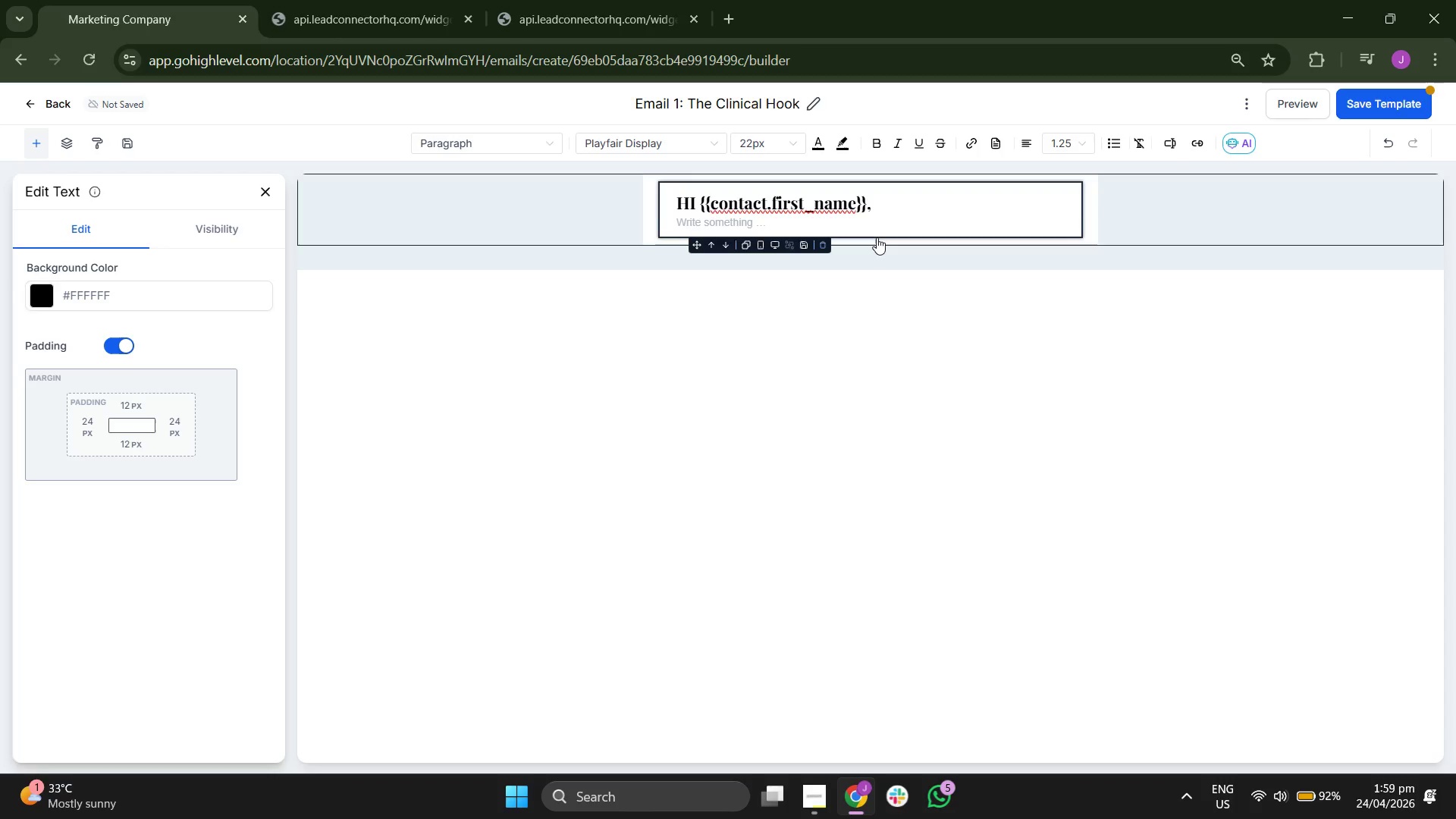 
key(Backspace)
 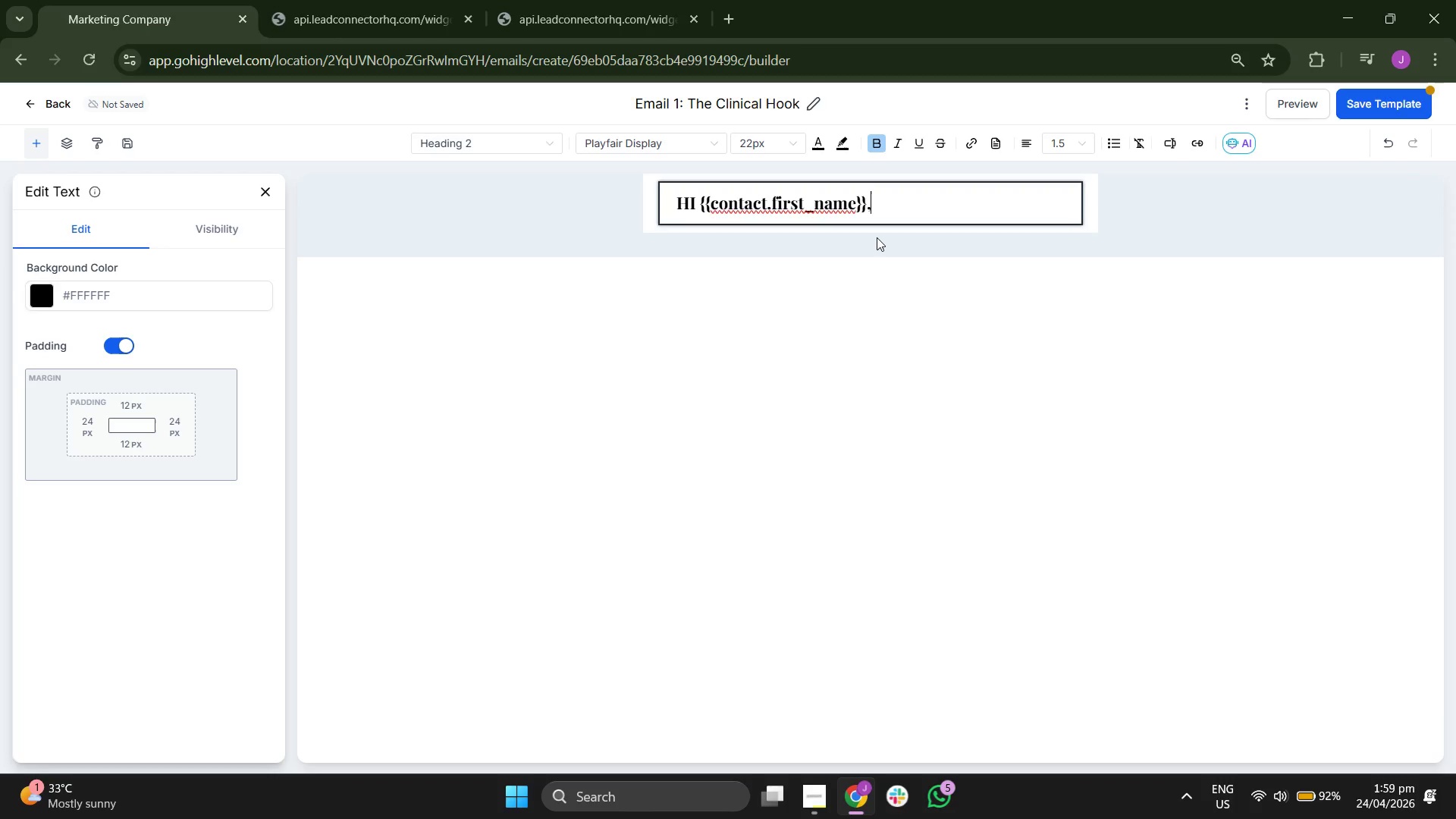 
key(Enter)
 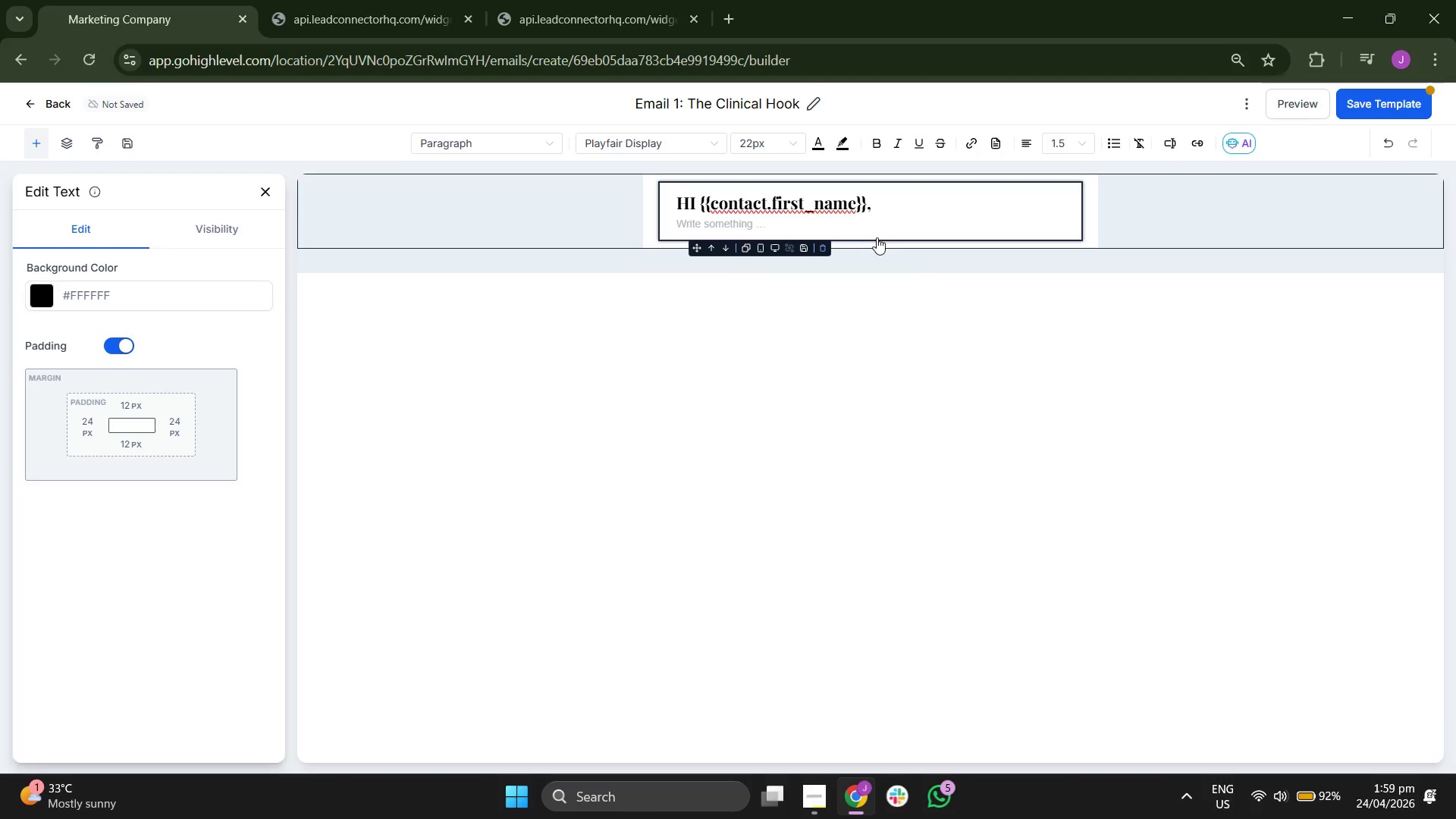 
key(Enter)
 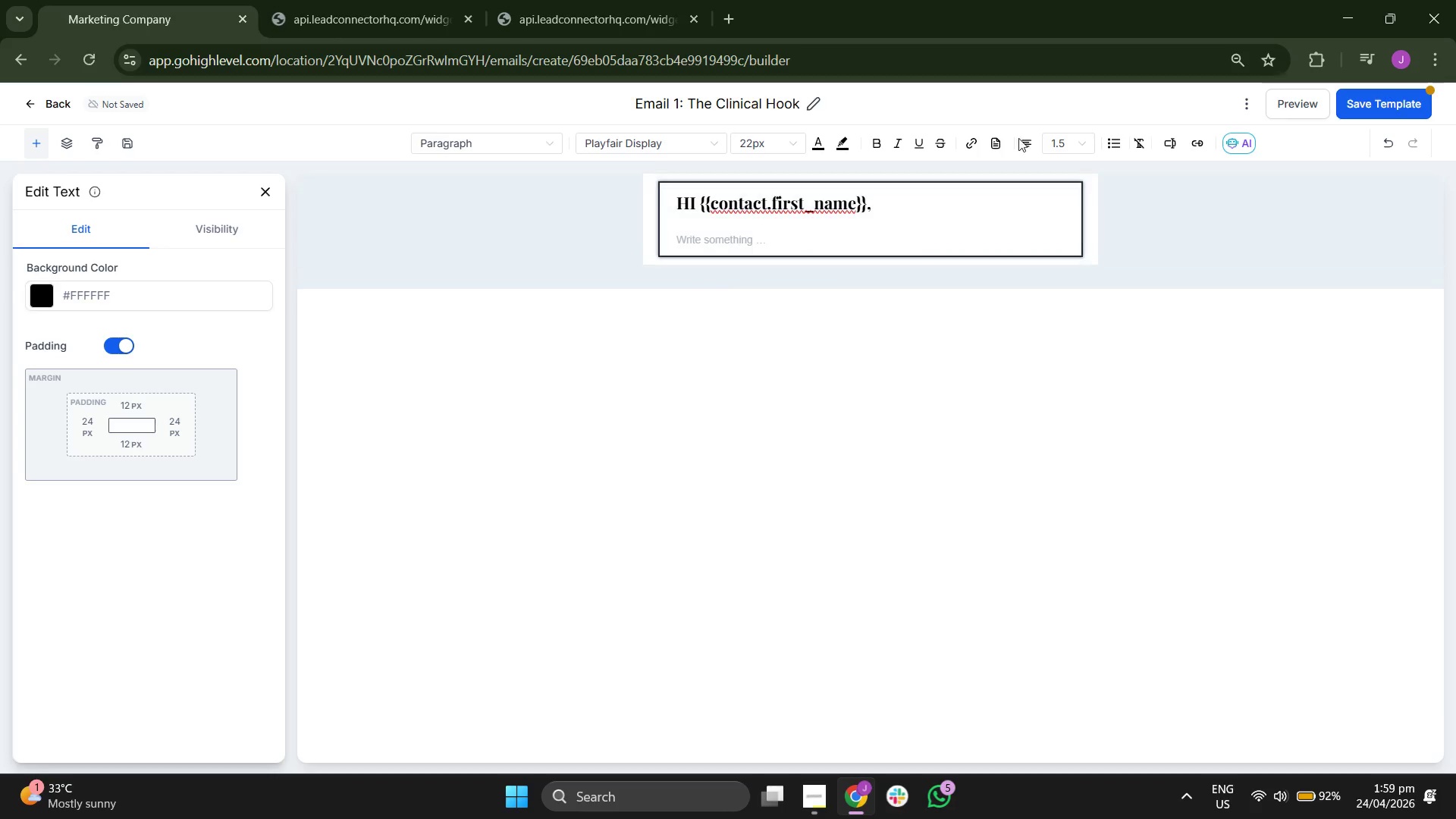 
left_click([758, 149])
 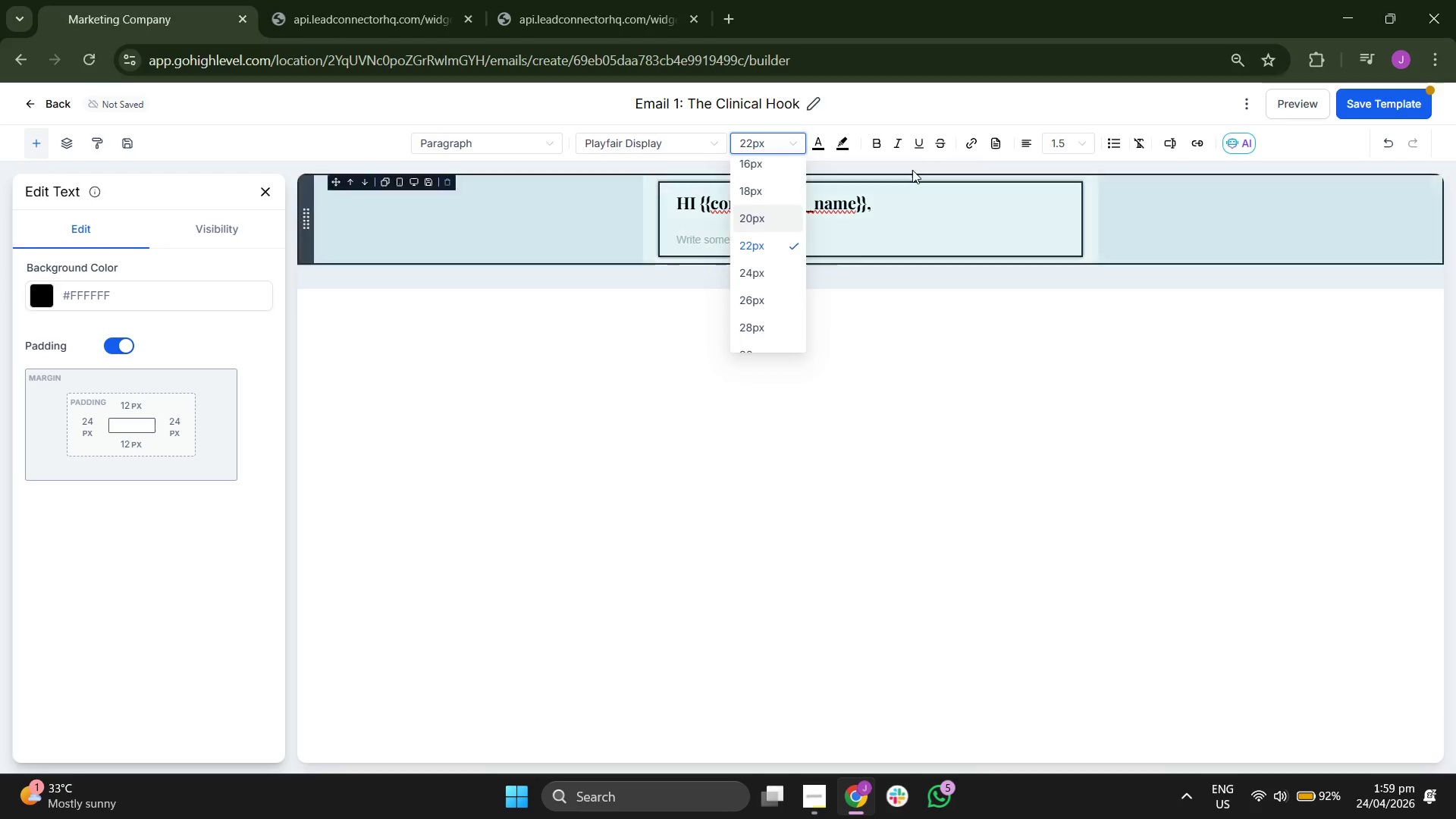 
left_click([692, 133])
 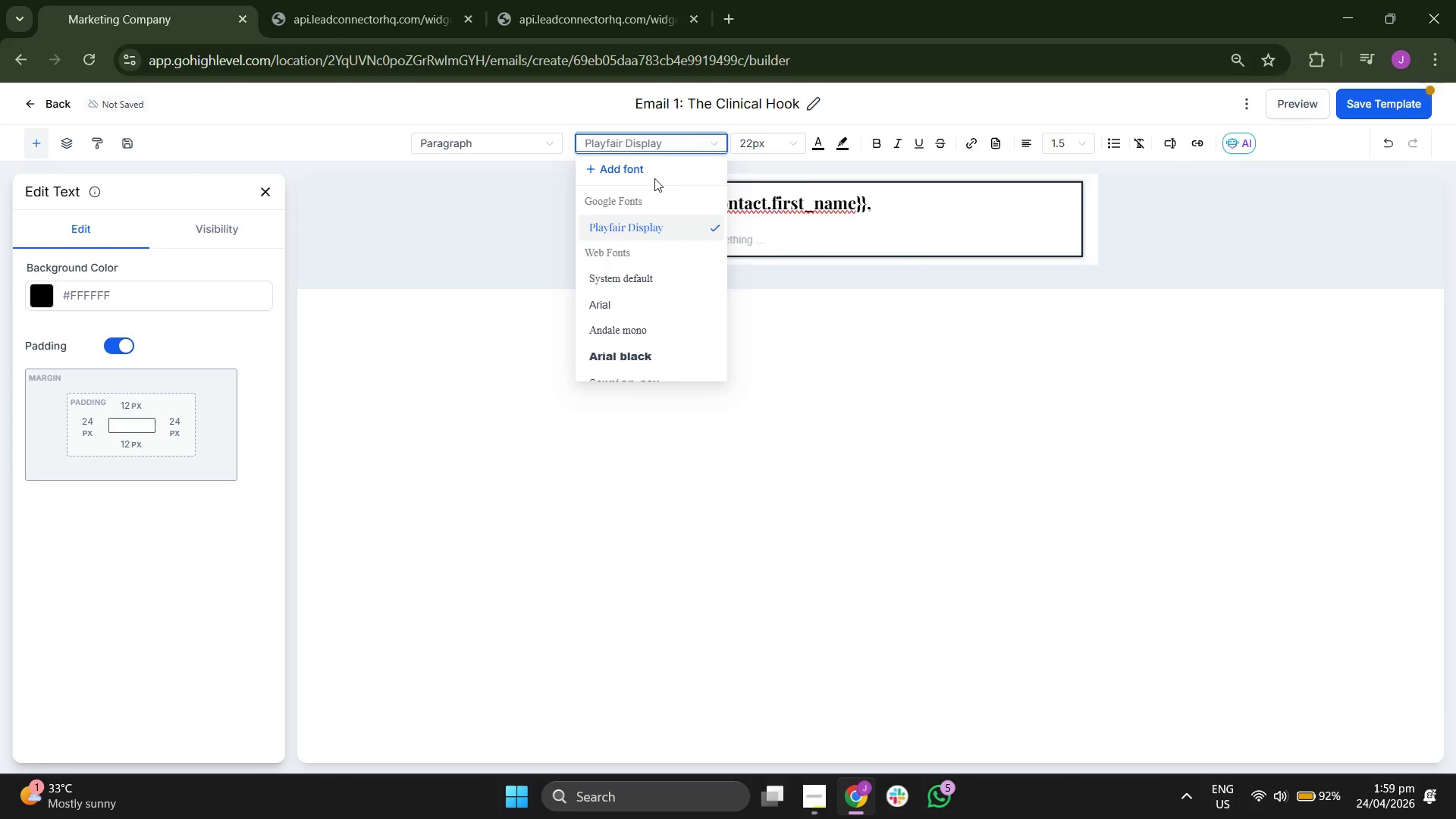 
left_click([620, 170])
 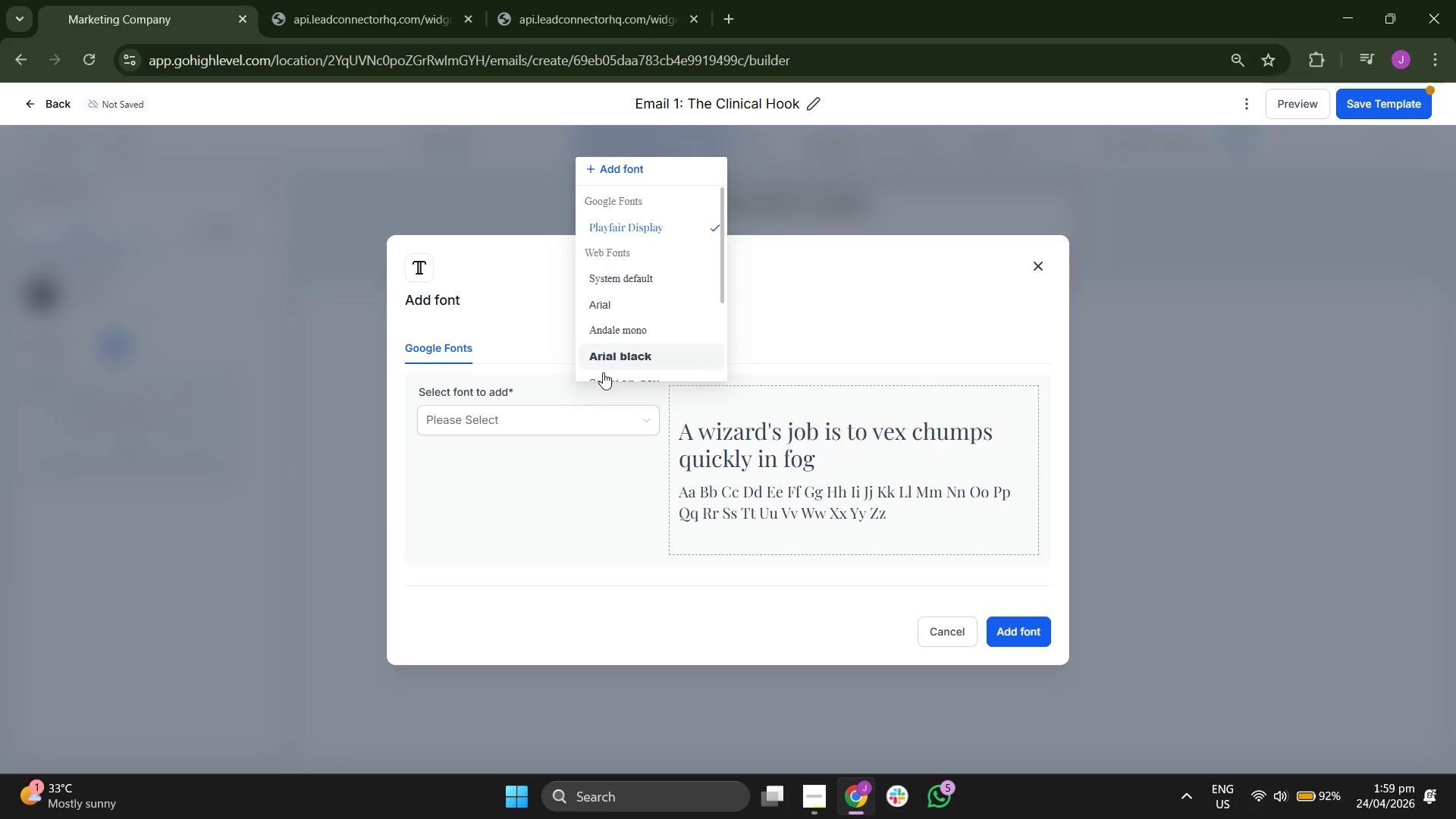 
left_click([526, 281])
 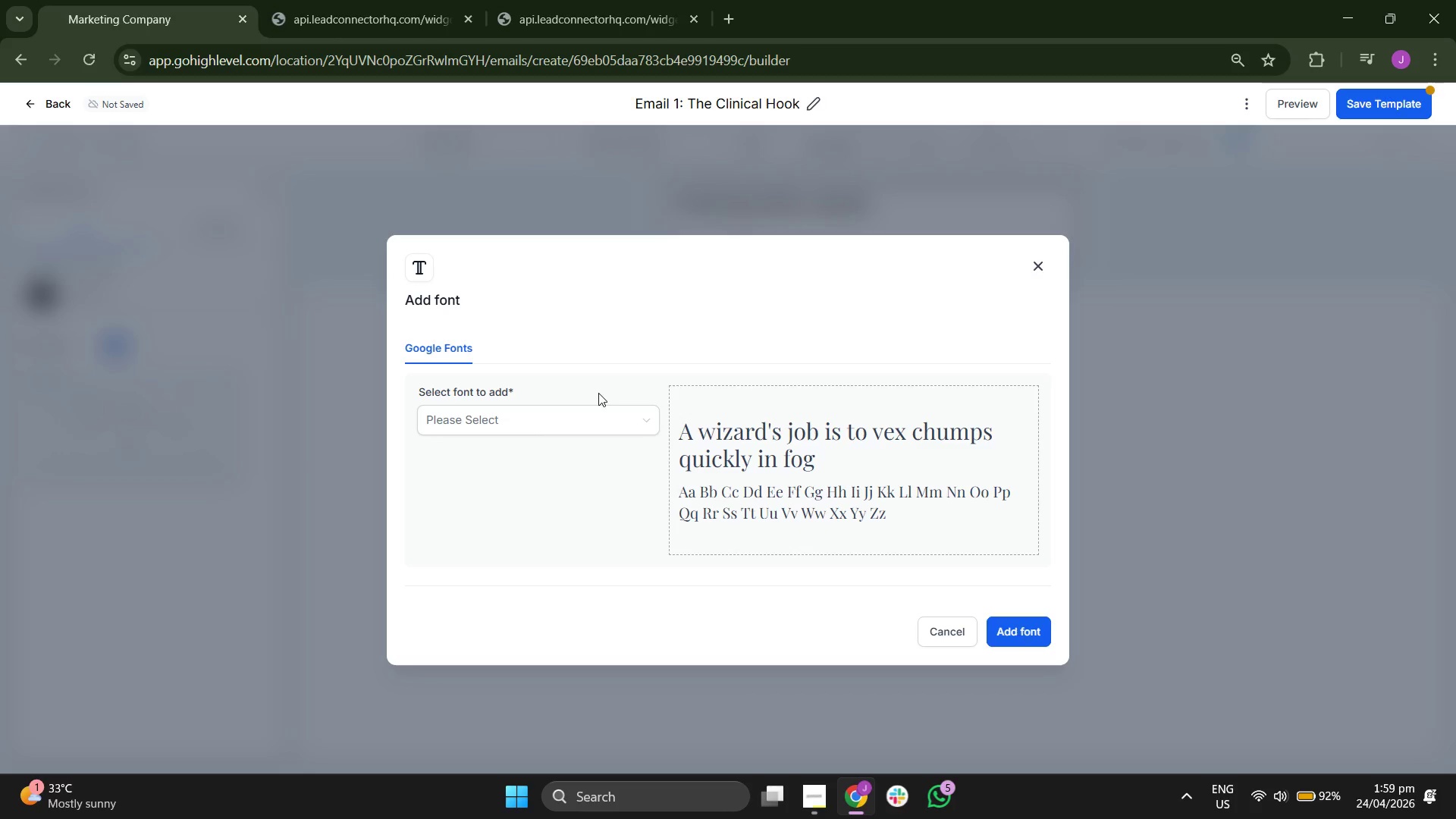 
left_click([595, 419])
 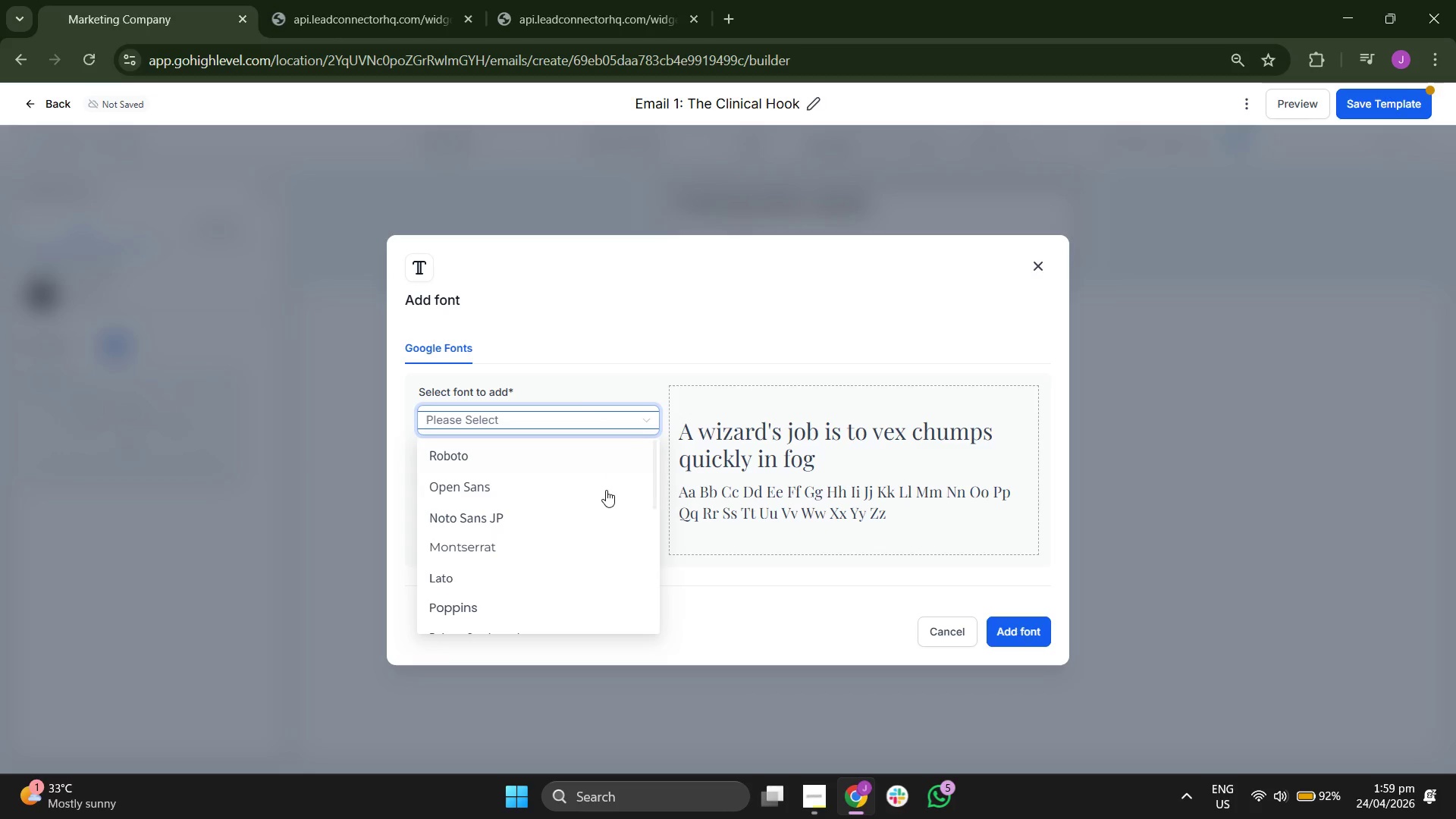 
scroll: coordinate [620, 507], scroll_direction: down, amount: 6.0
 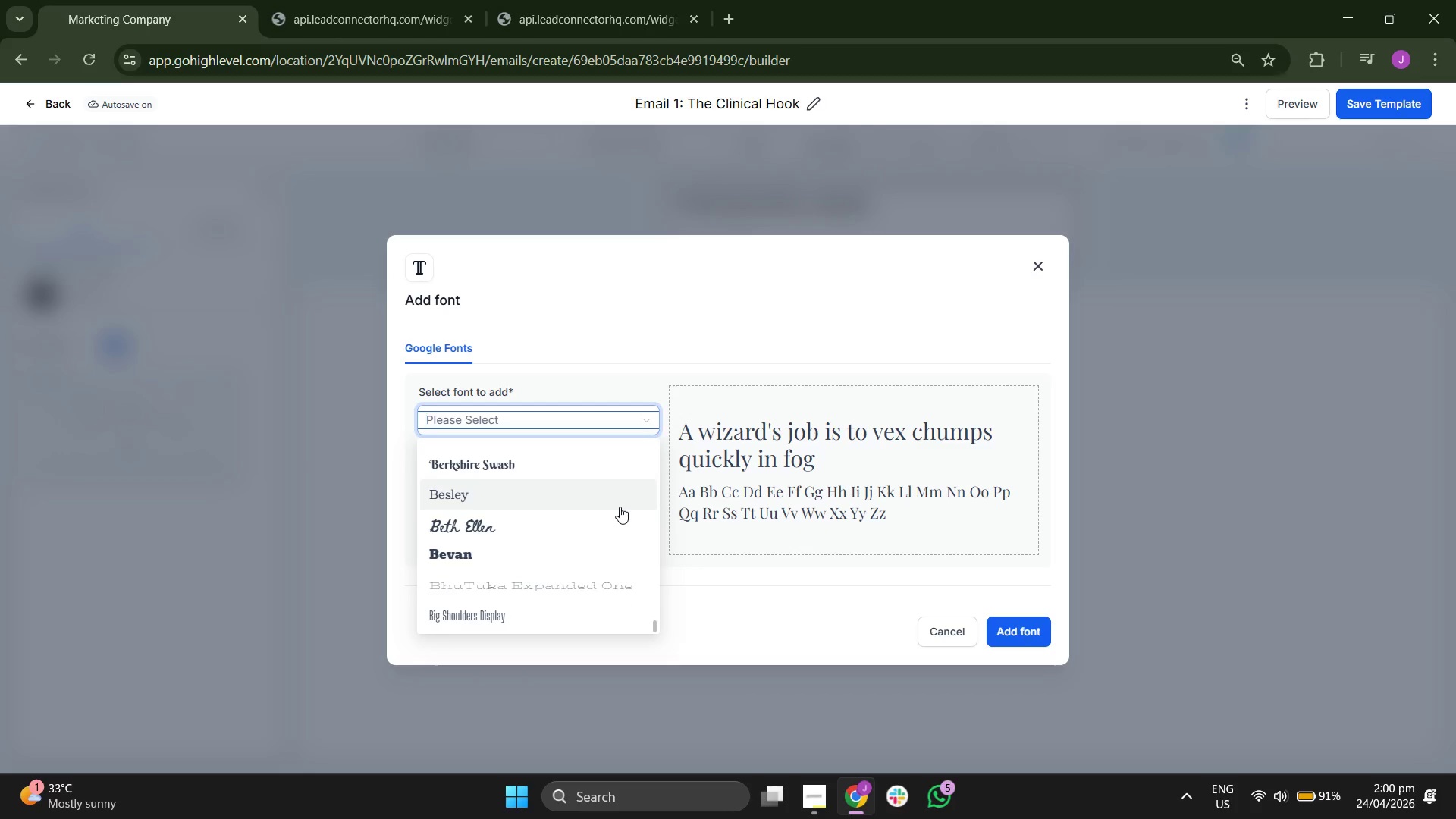 
scroll: coordinate [620, 507], scroll_direction: down, amount: 5.0
 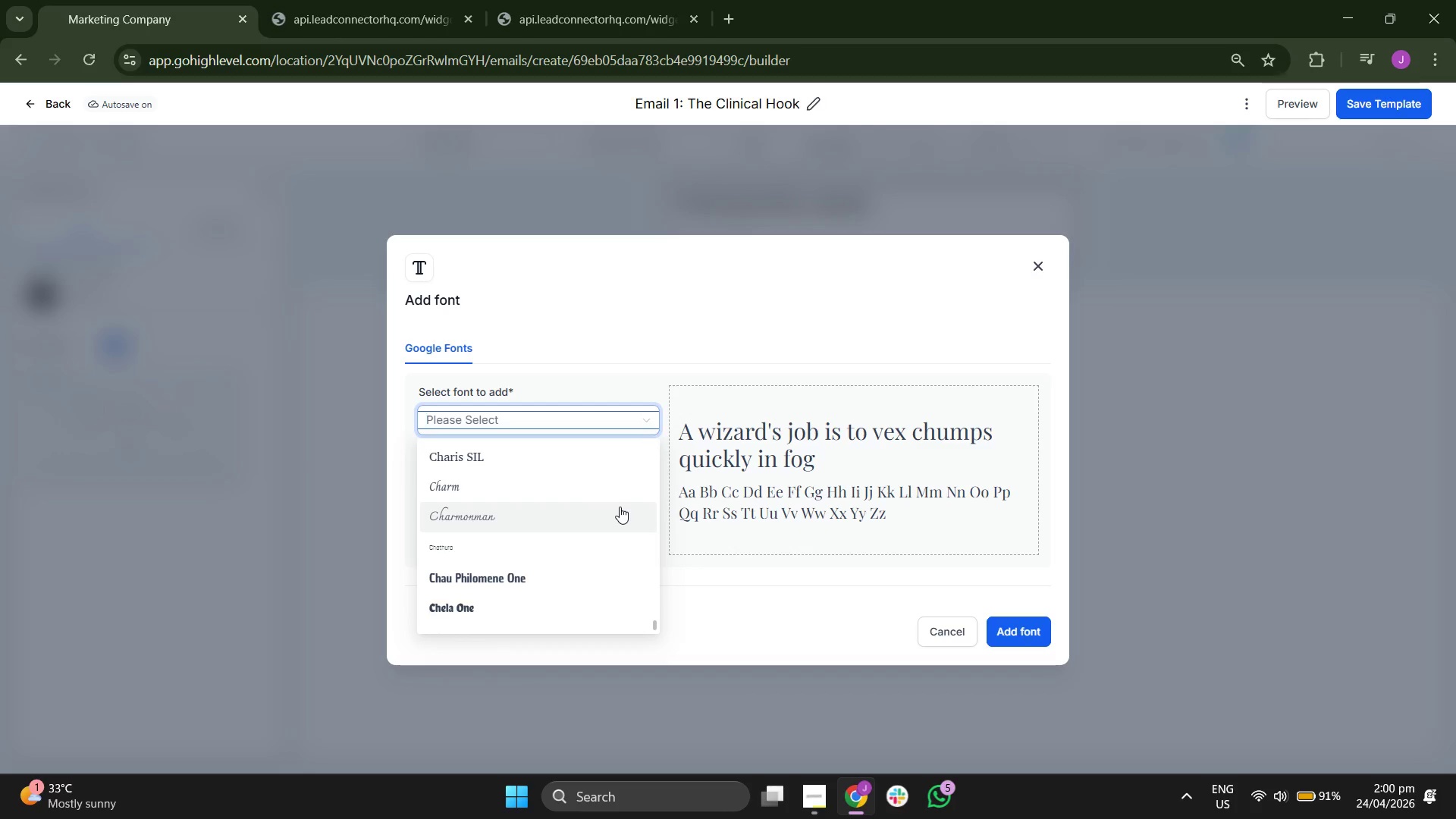 
scroll: coordinate [620, 507], scroll_direction: down, amount: 5.0
 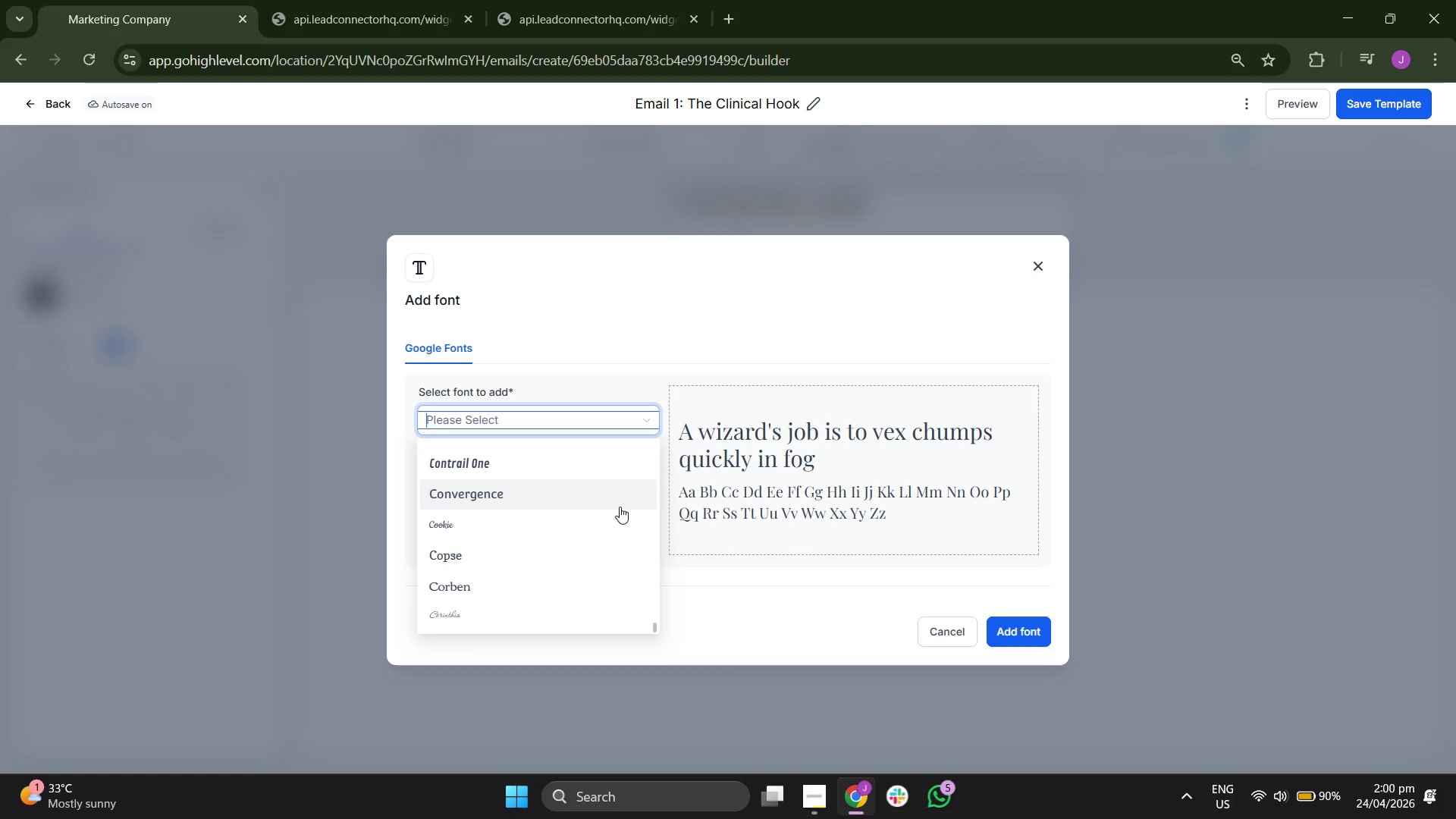 
scroll: coordinate [620, 507], scroll_direction: up, amount: 10.0
 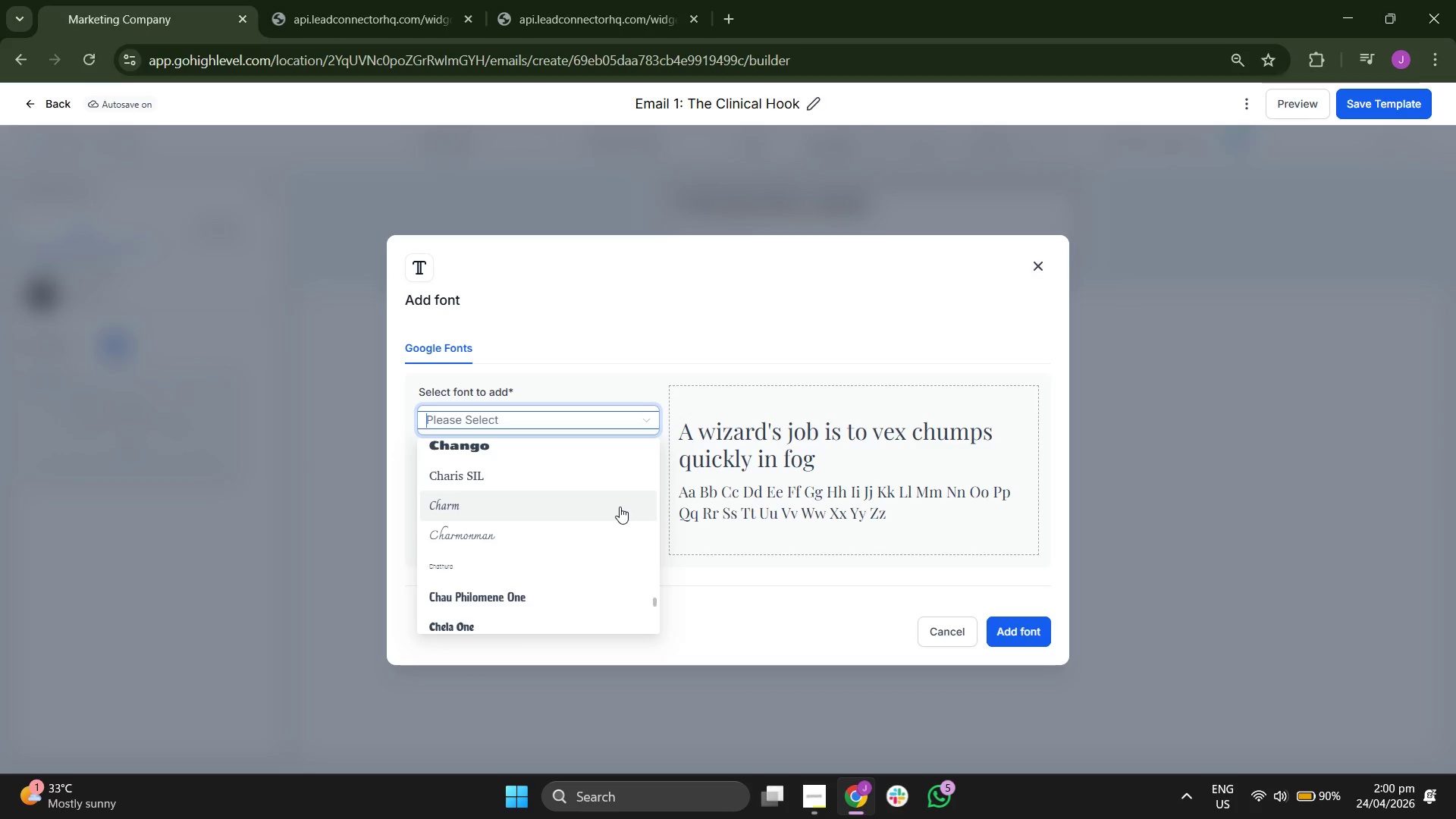 
type(mont)
 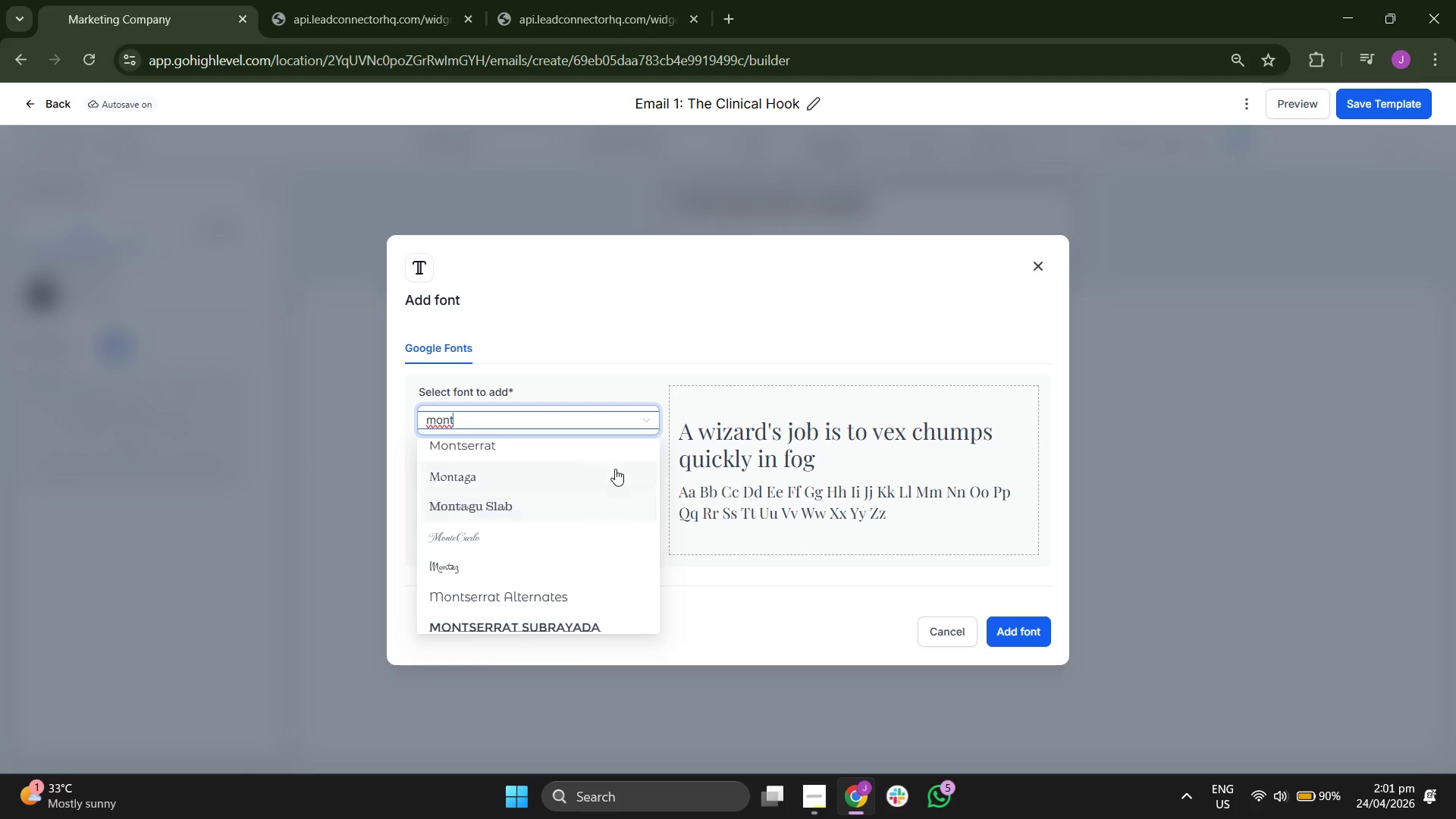 
left_click([613, 450])
 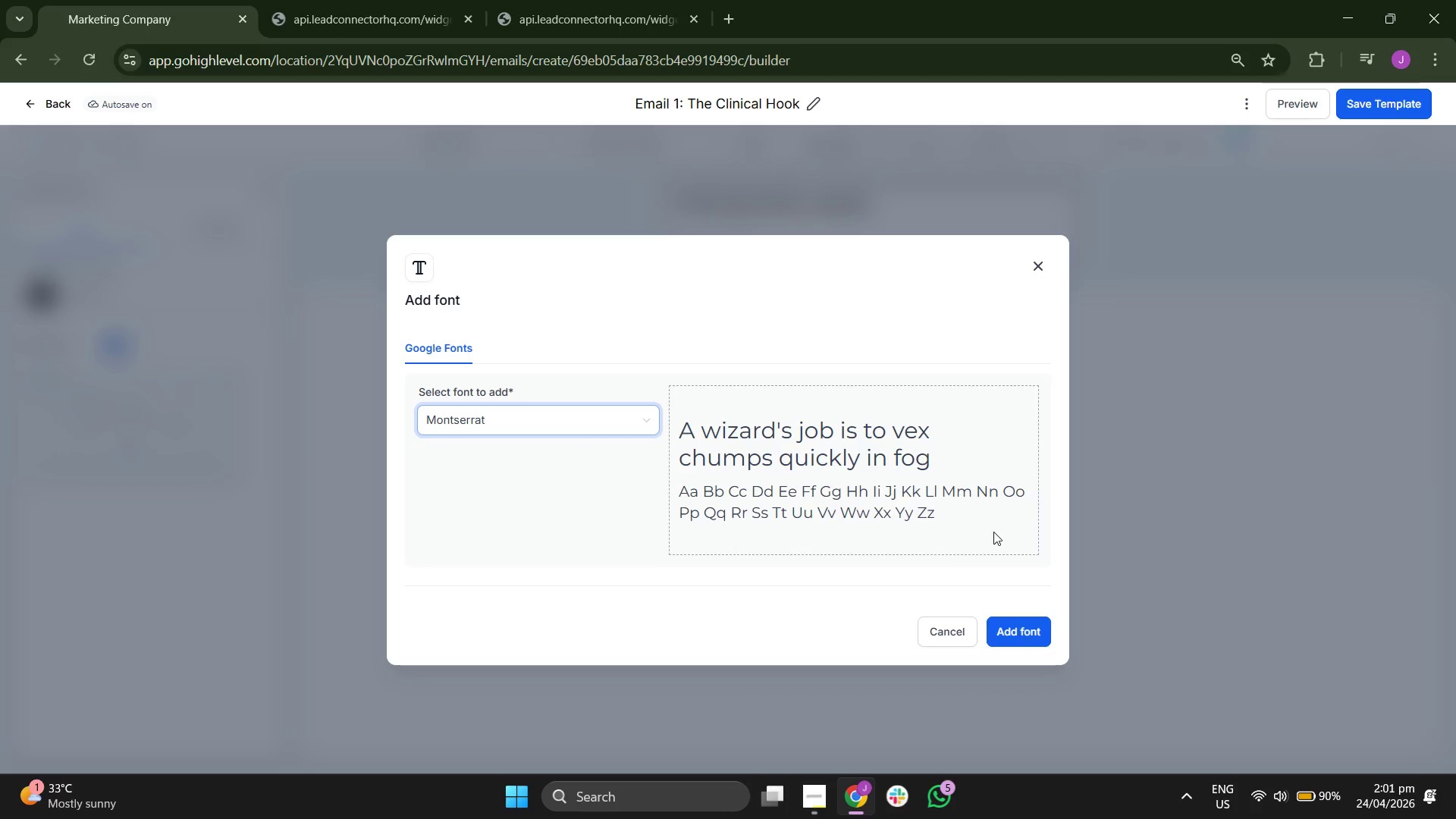 
left_click([1006, 632])
 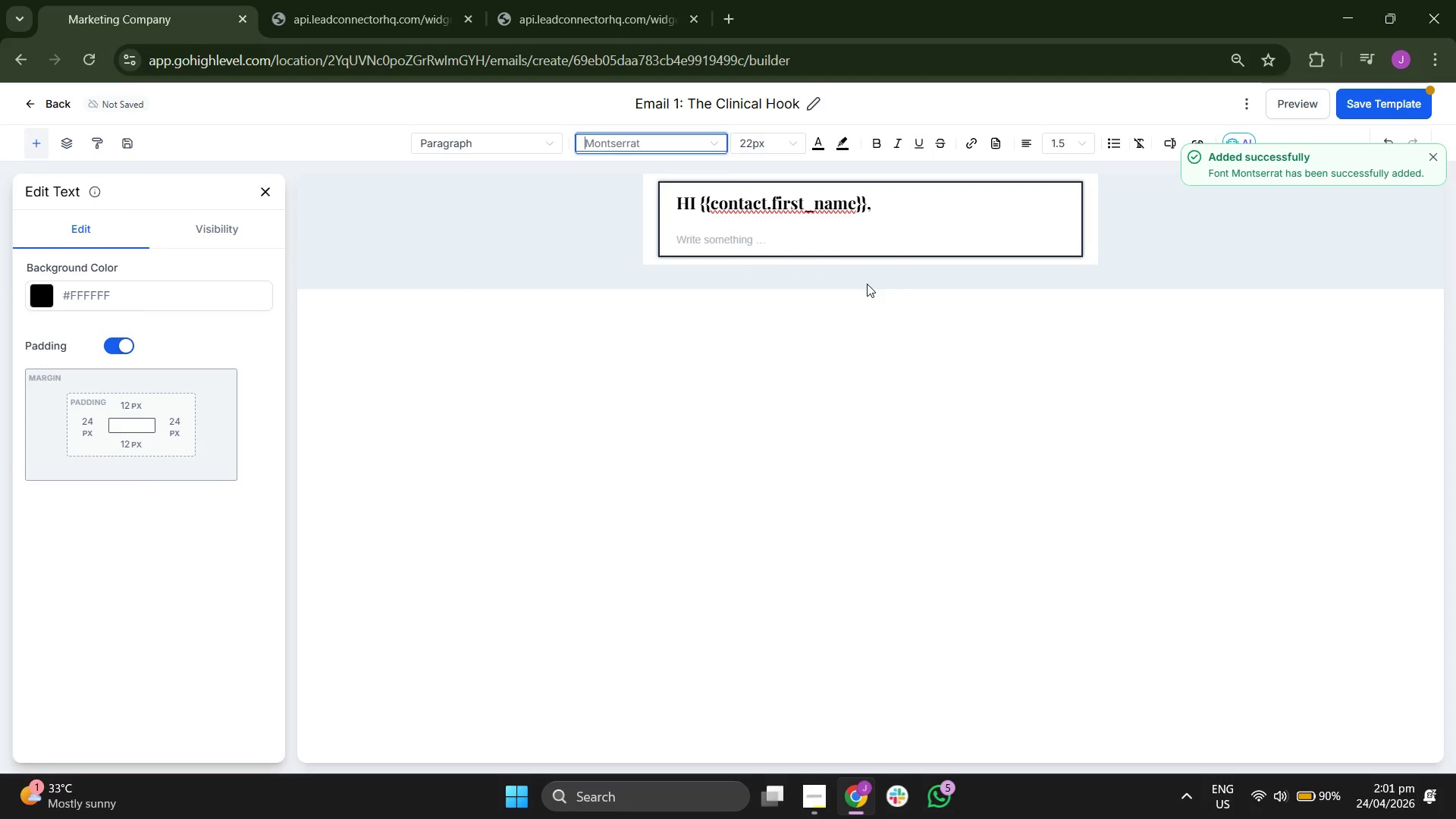 
left_click([809, 240])
 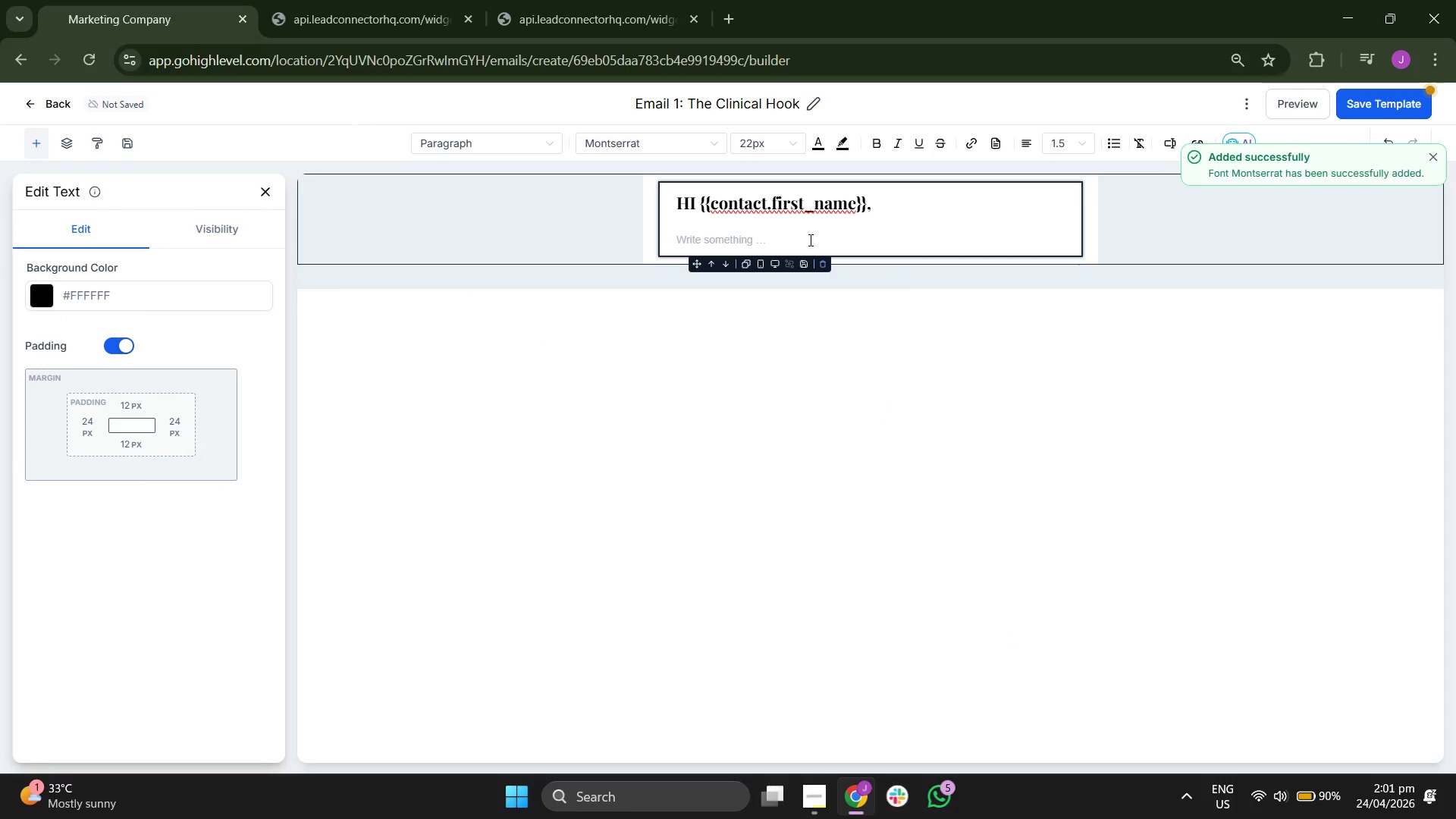 
key(Unknown)
 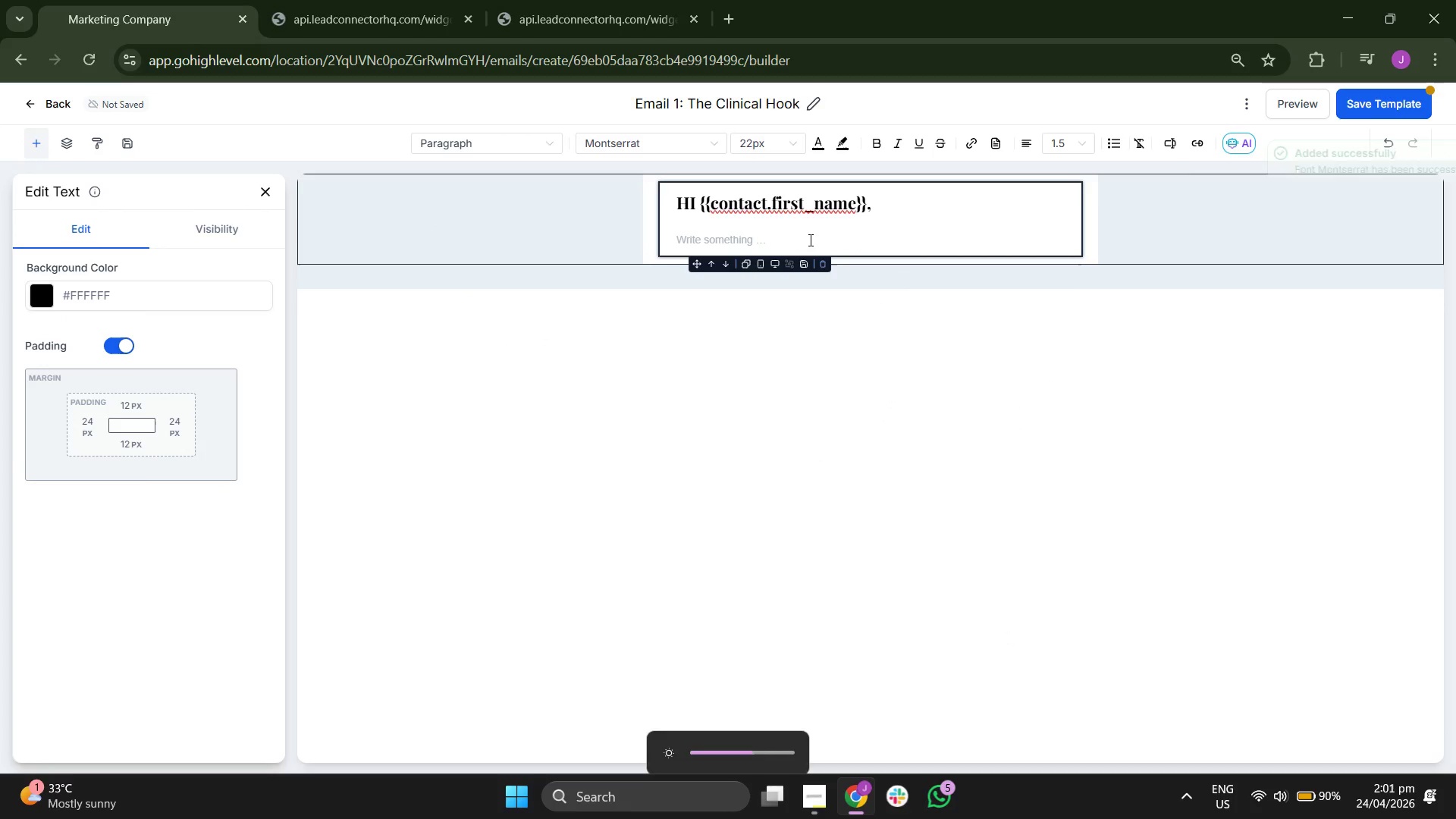 
key(Unknown)
 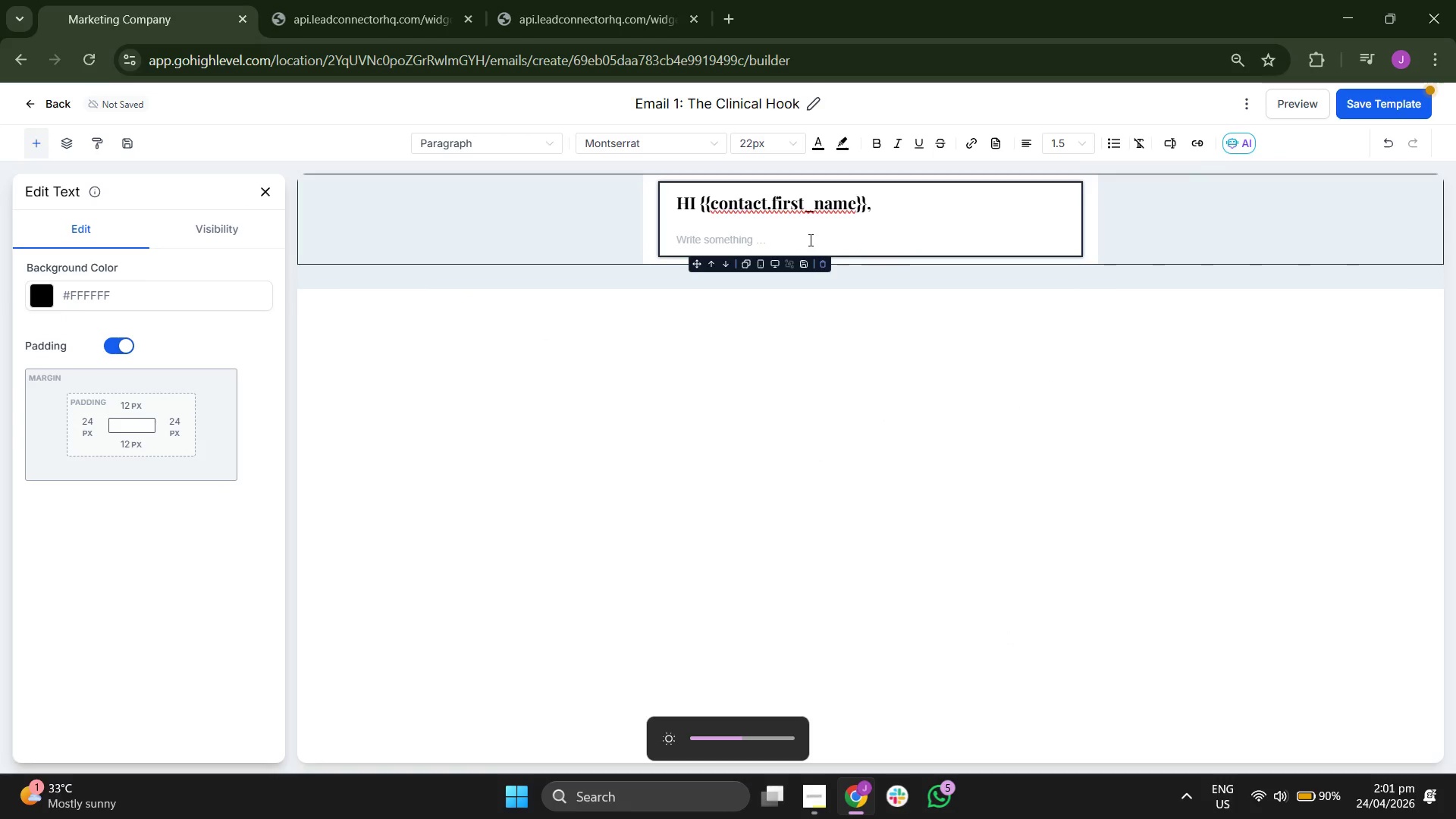 
key(Unknown)
 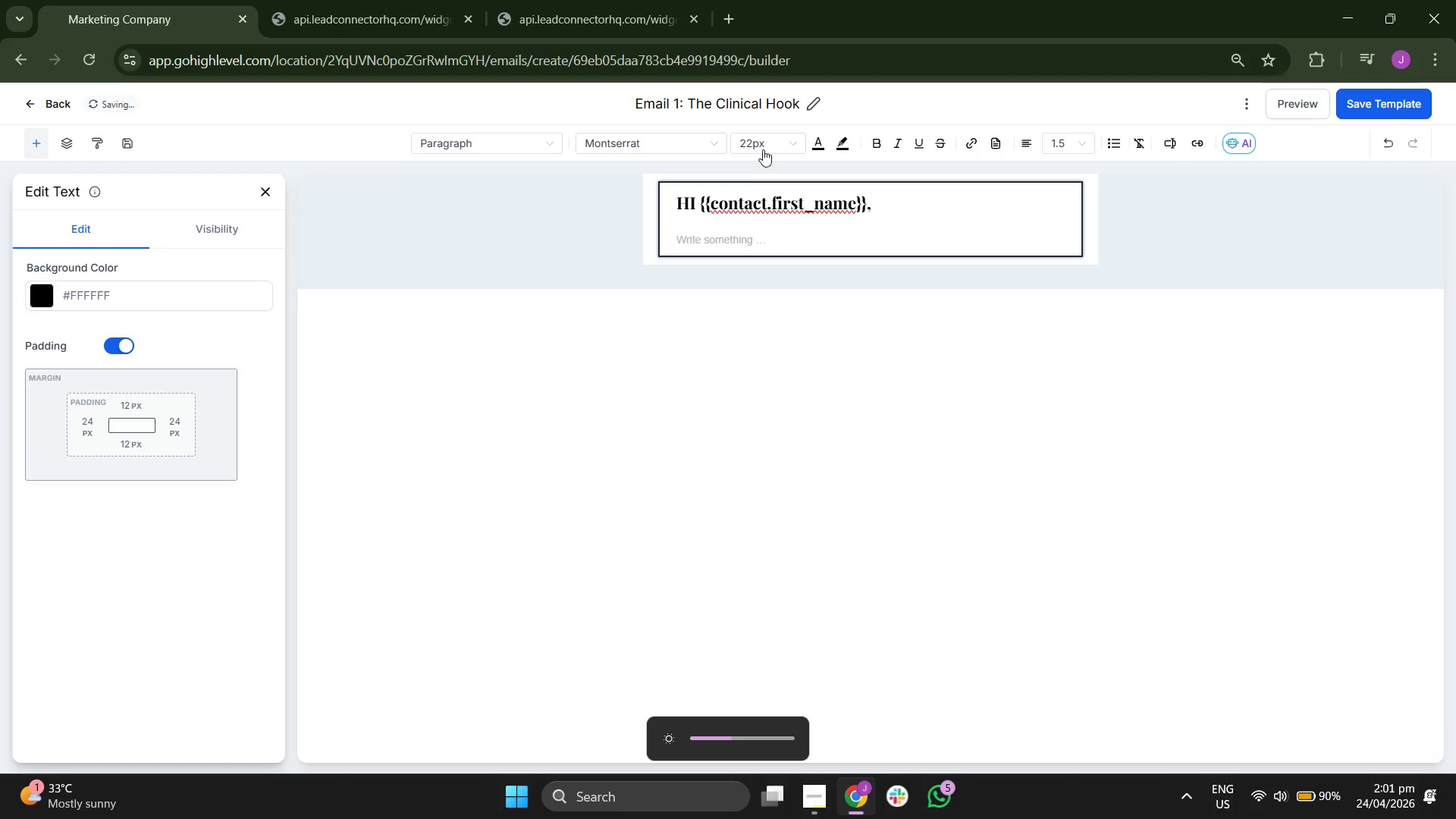 
left_click([764, 148])
 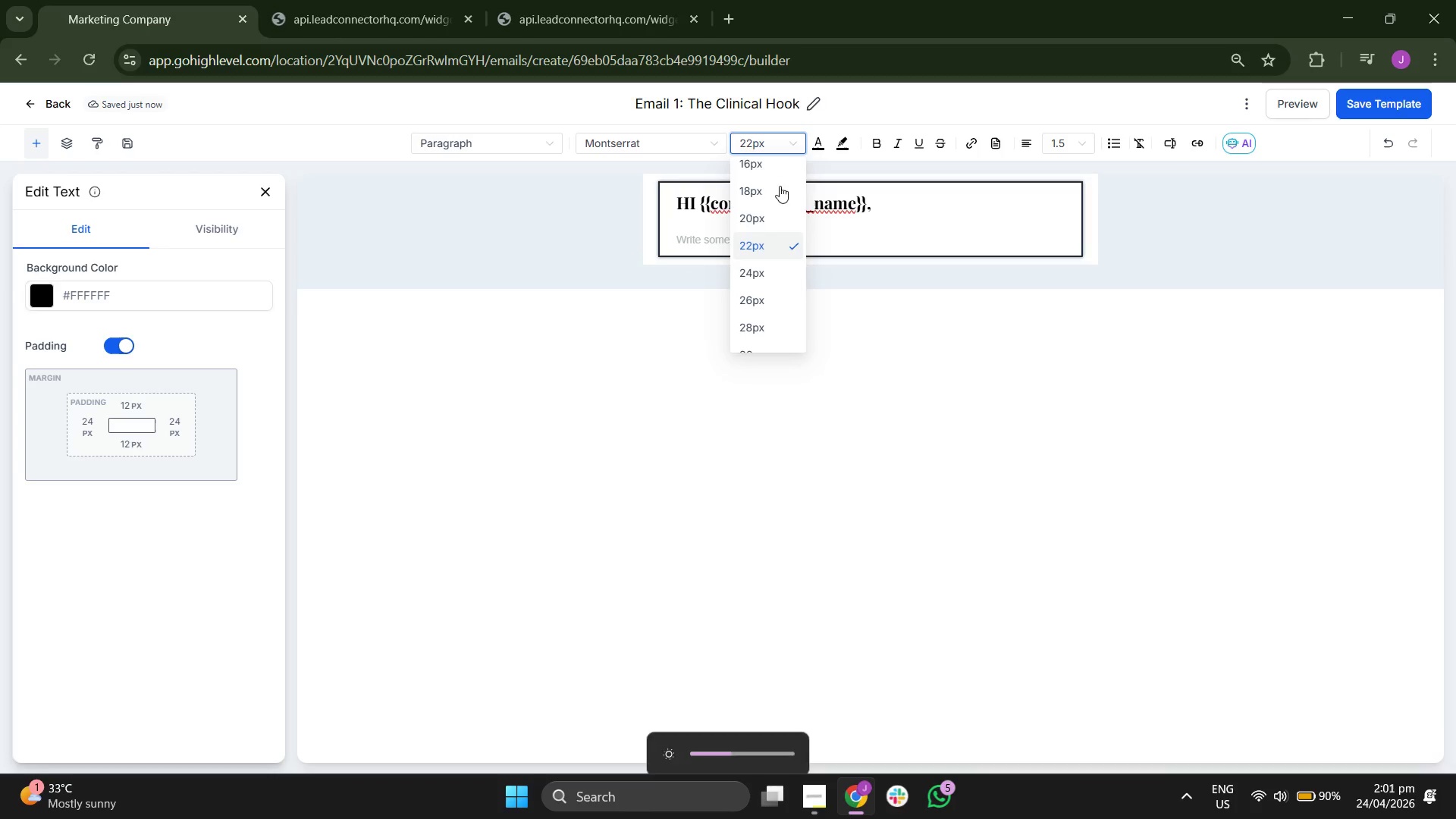 
mouse_move([777, 224])
 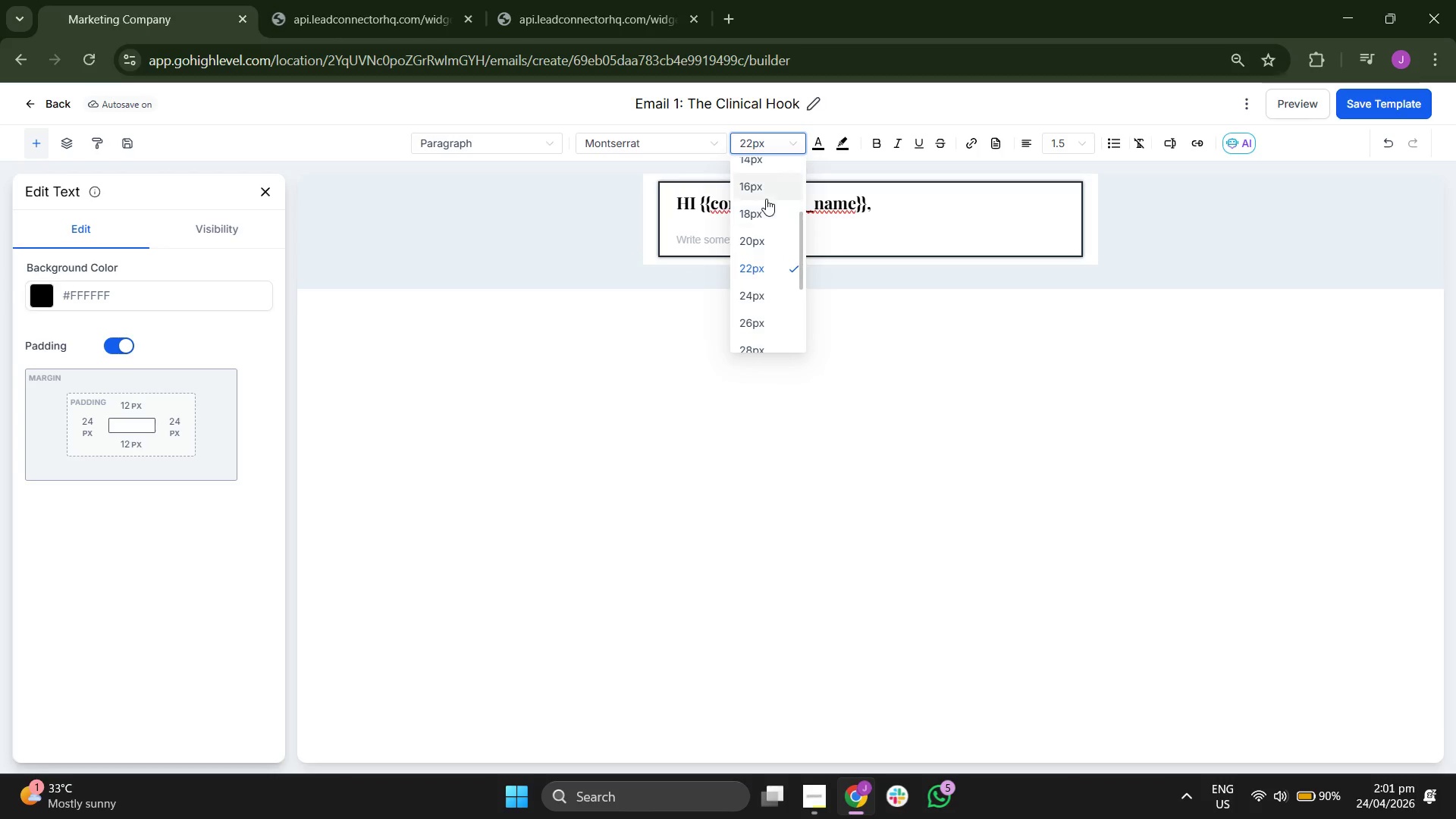 
left_click([766, 199])
 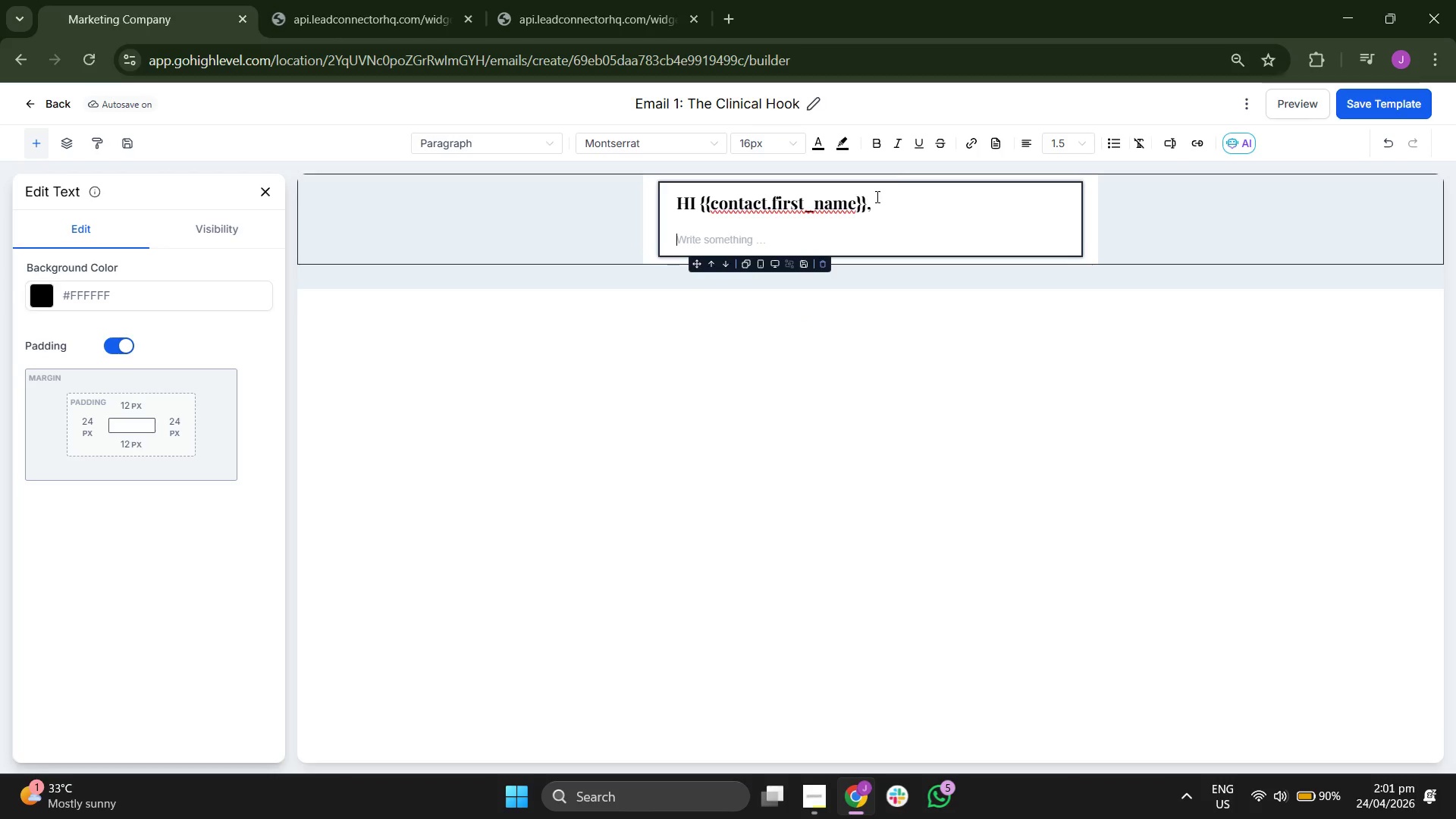 
left_click([1060, 137])
 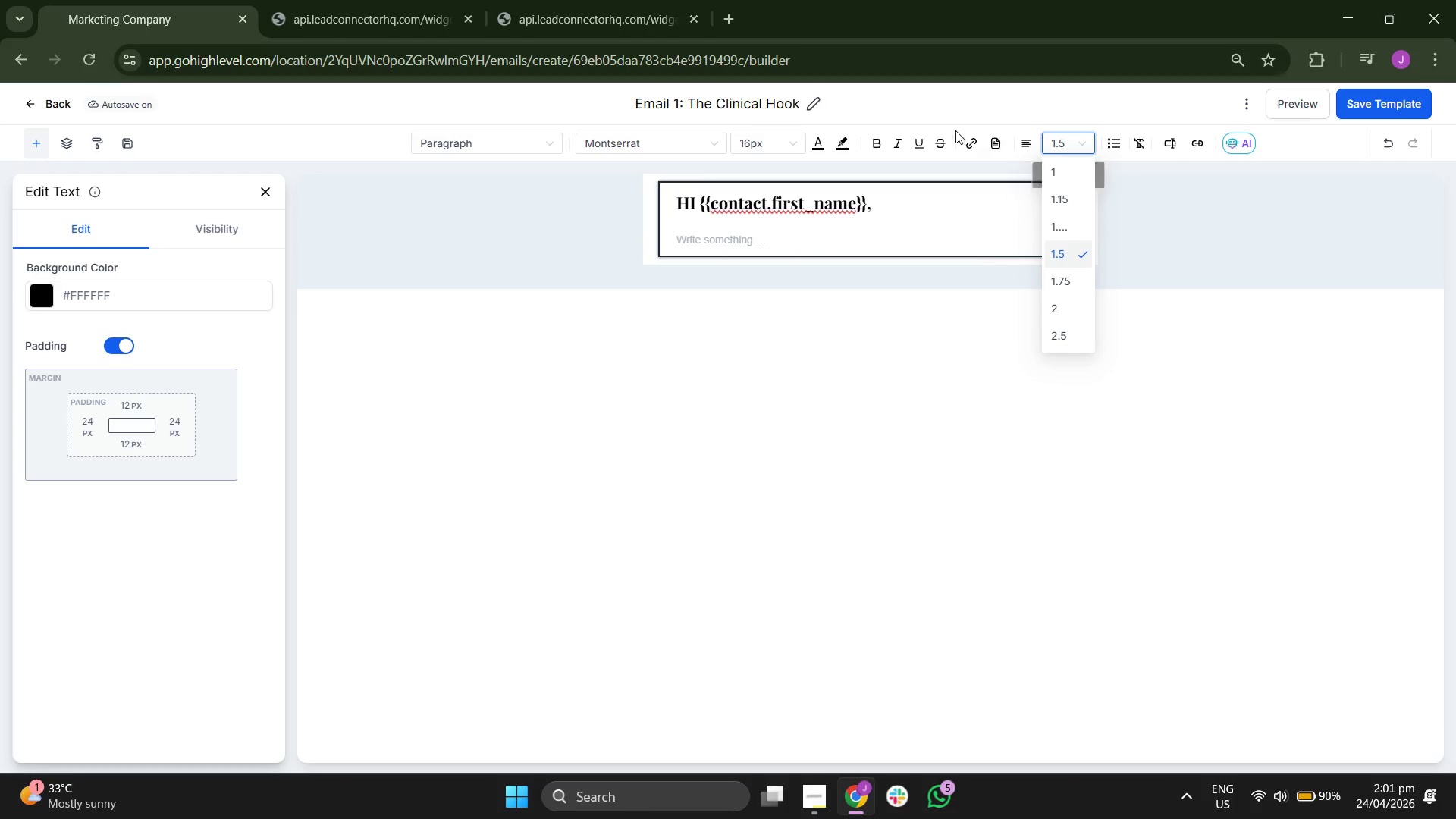 
left_click([925, 105])
 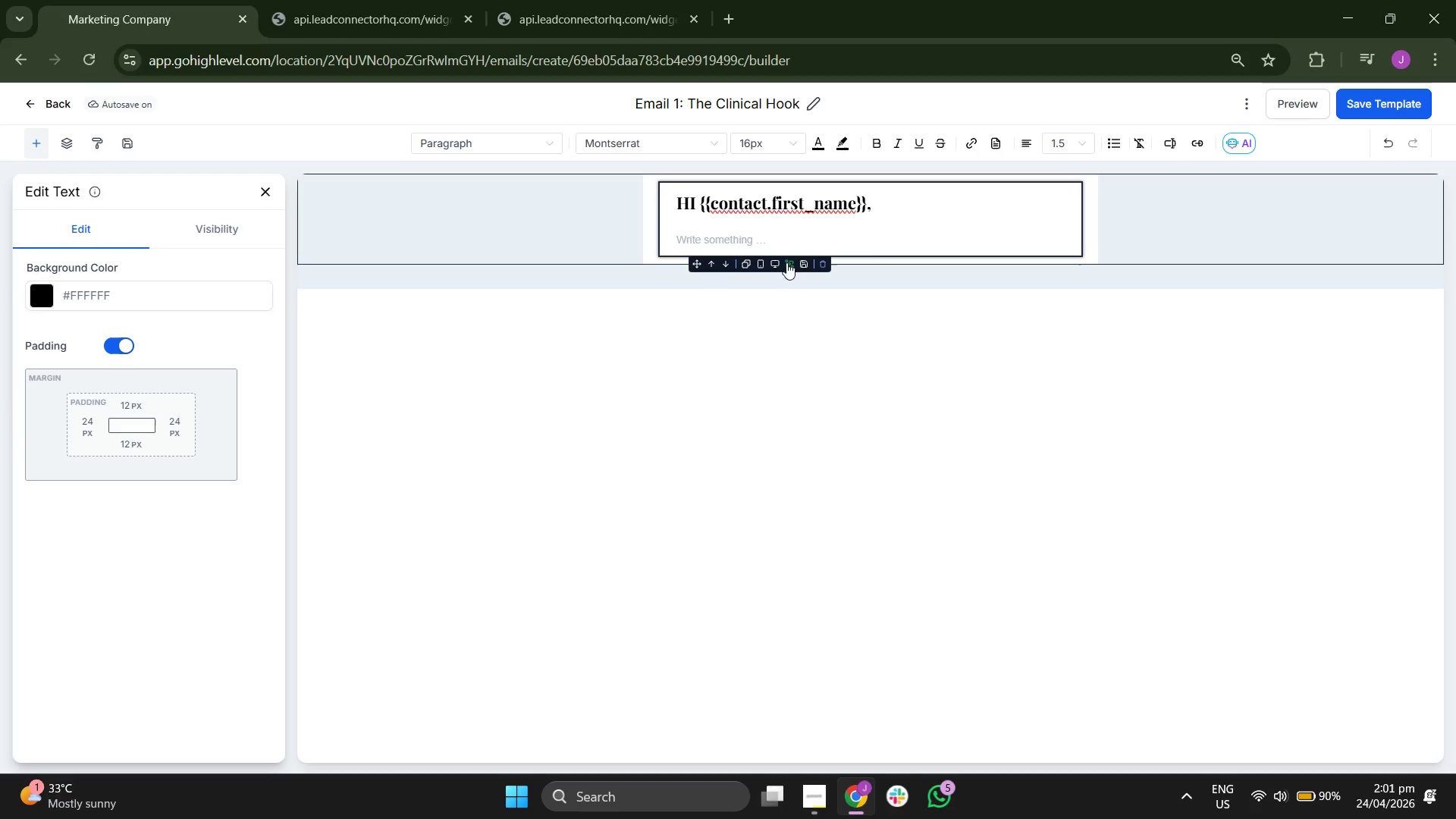 
left_click([786, 230])
 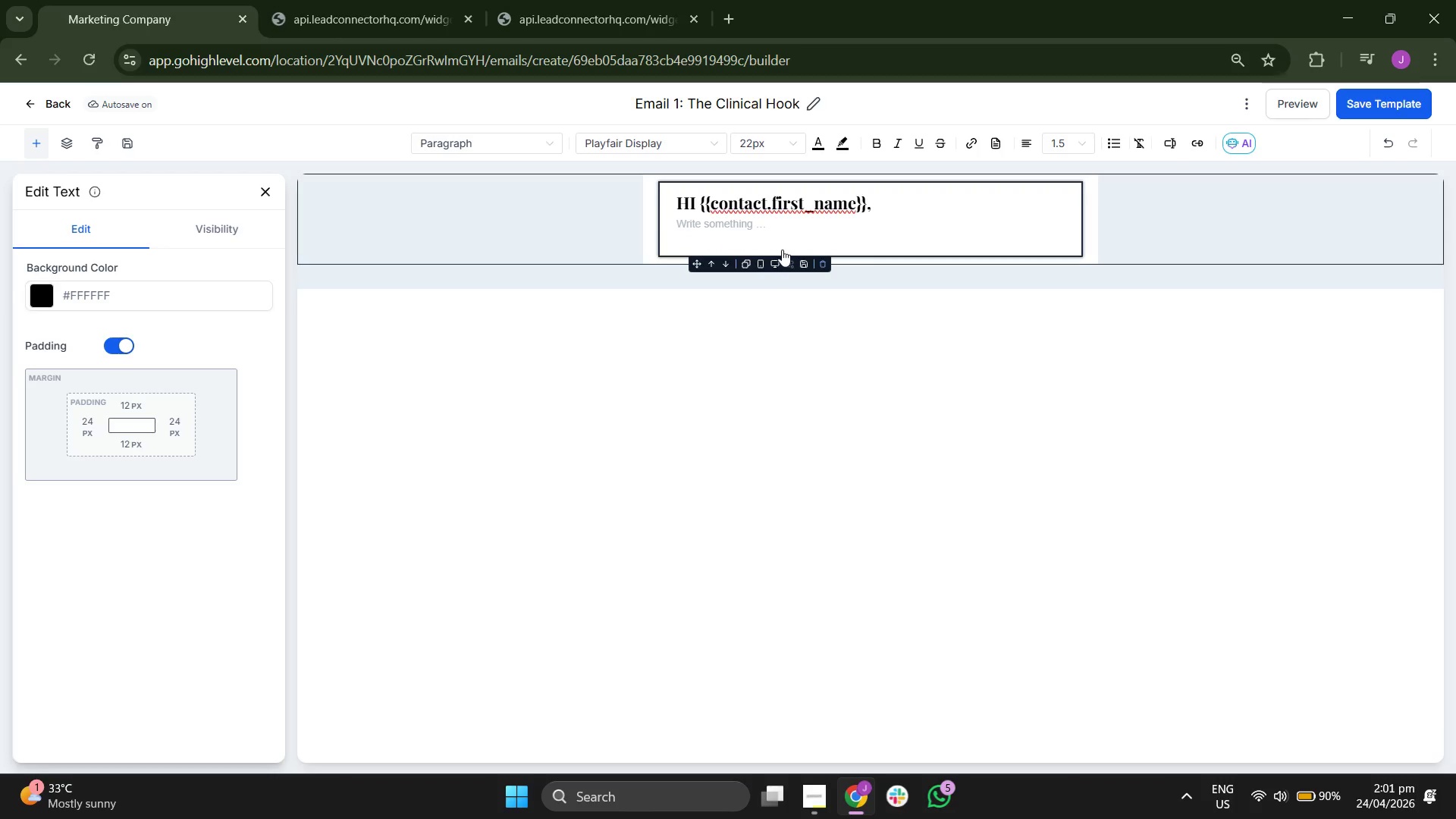 
left_click([782, 249])
 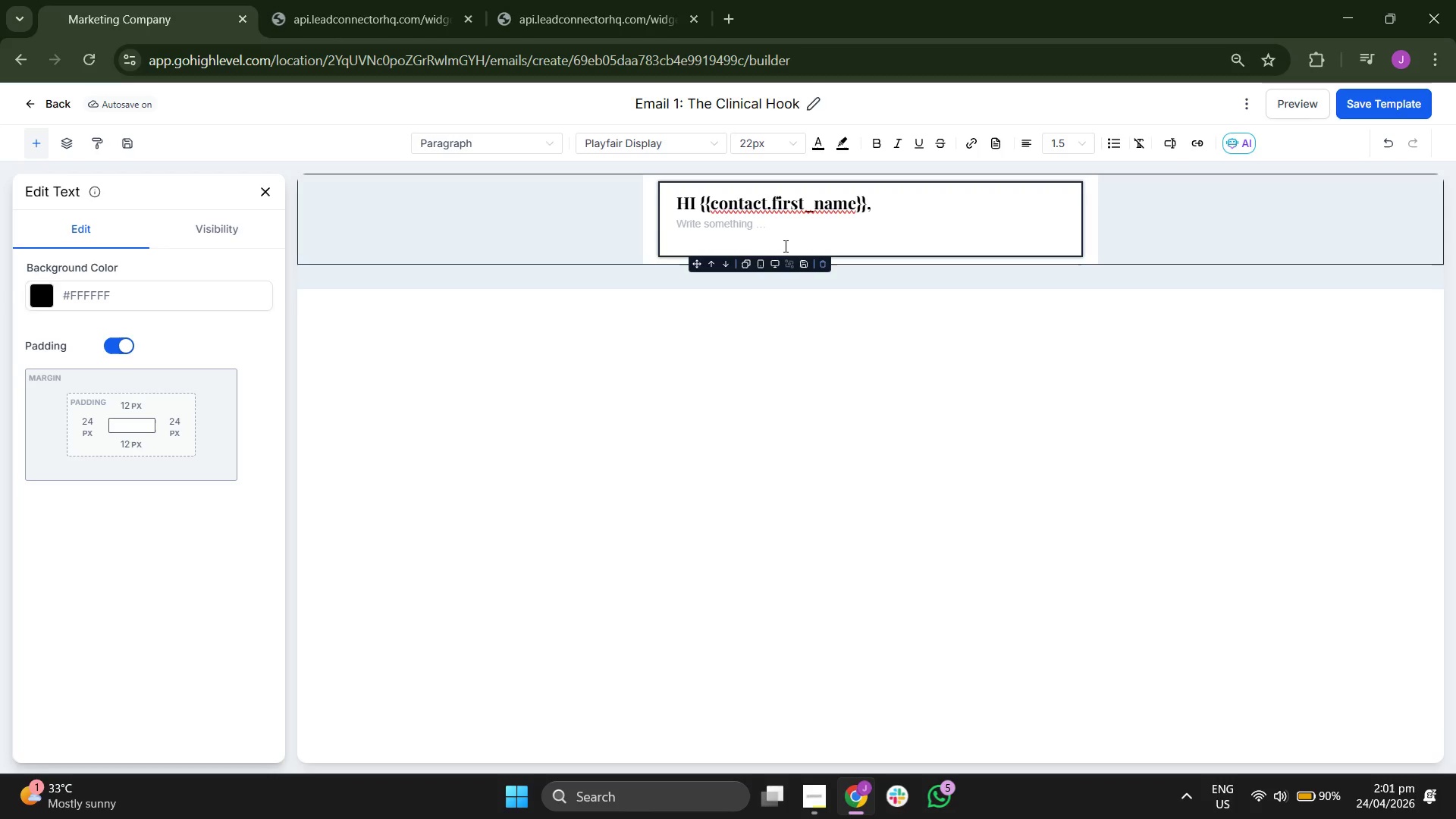 
left_click([785, 246])
 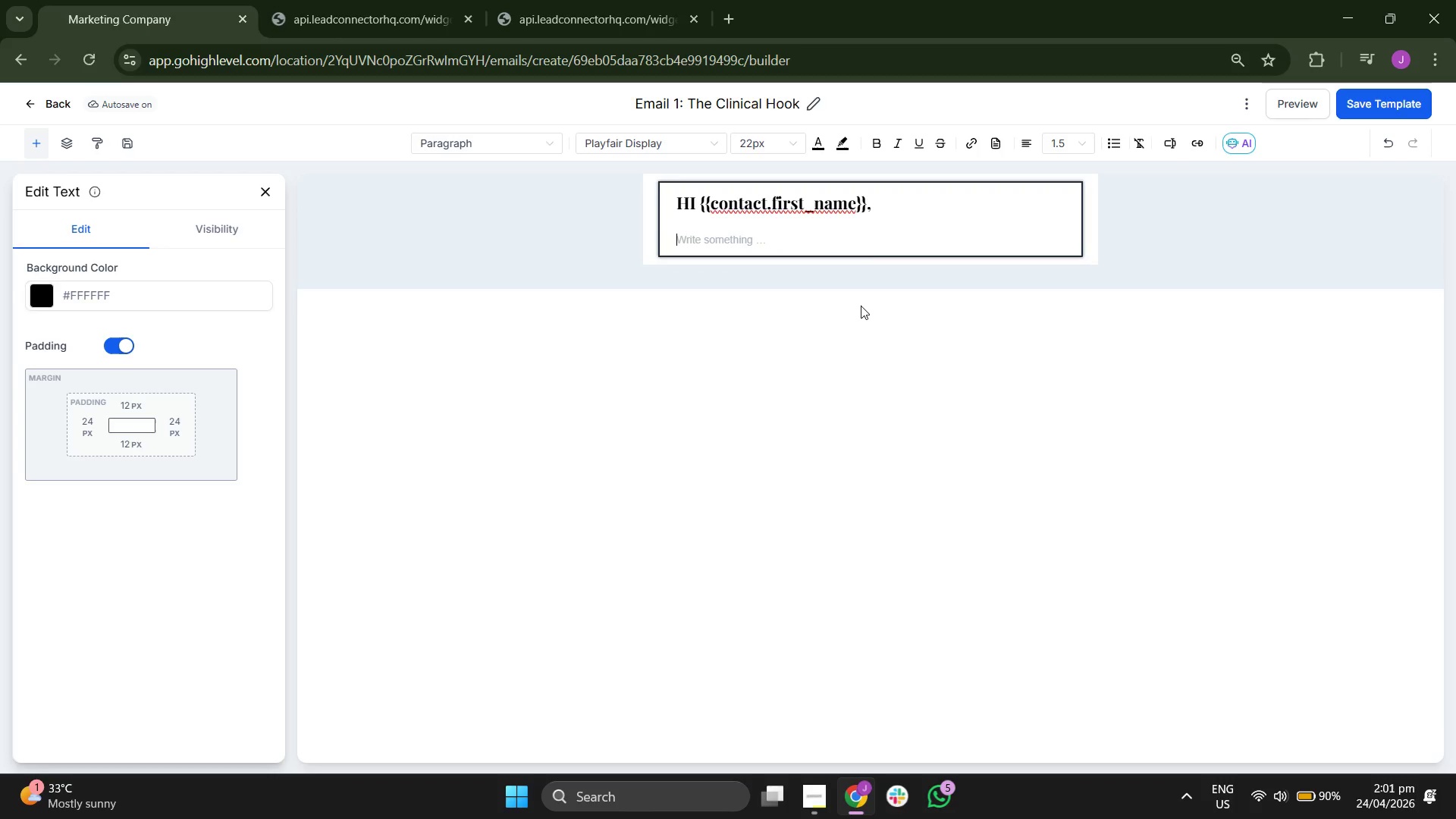 
key(CapsLock)
 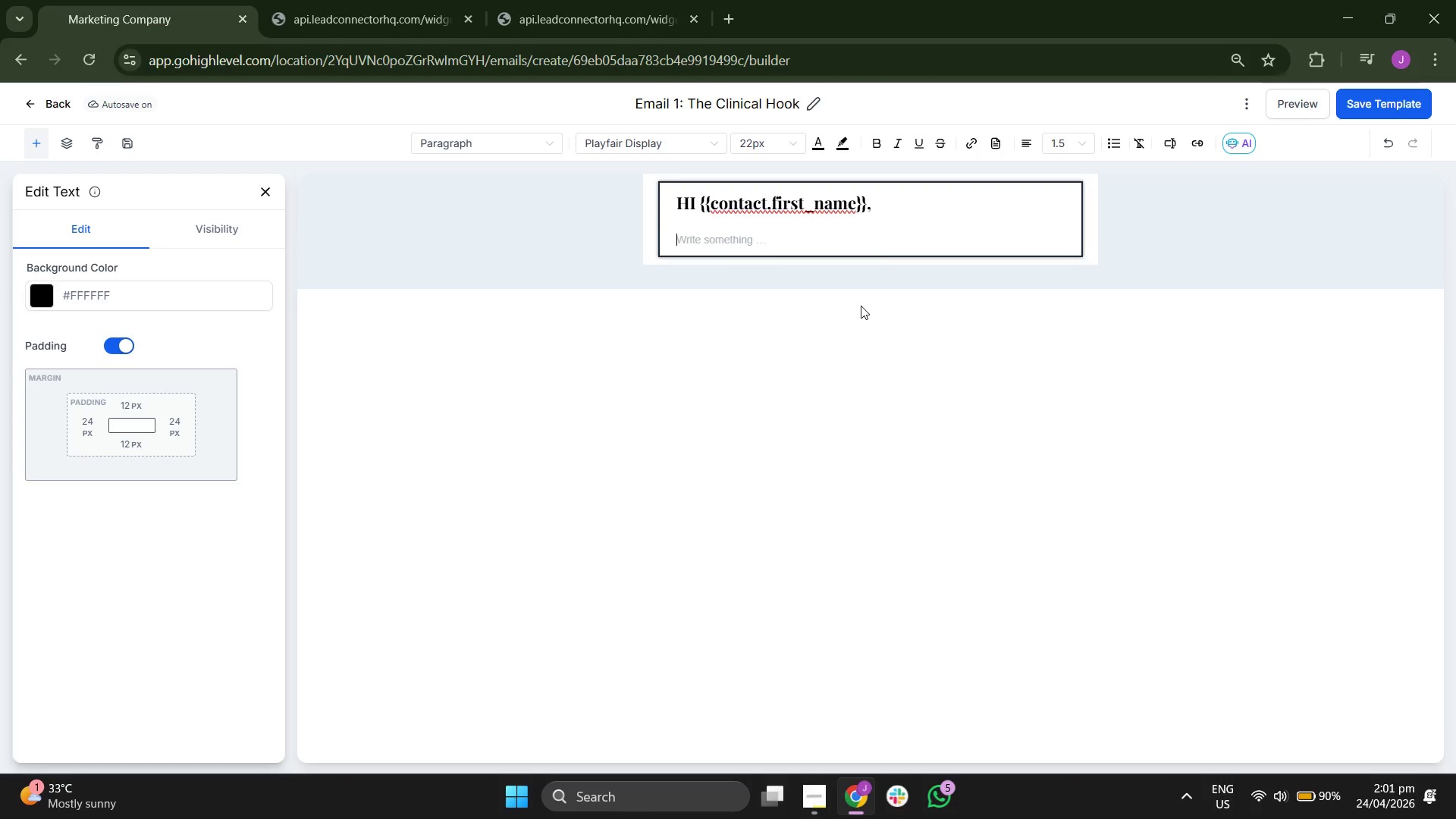 
key(H)
 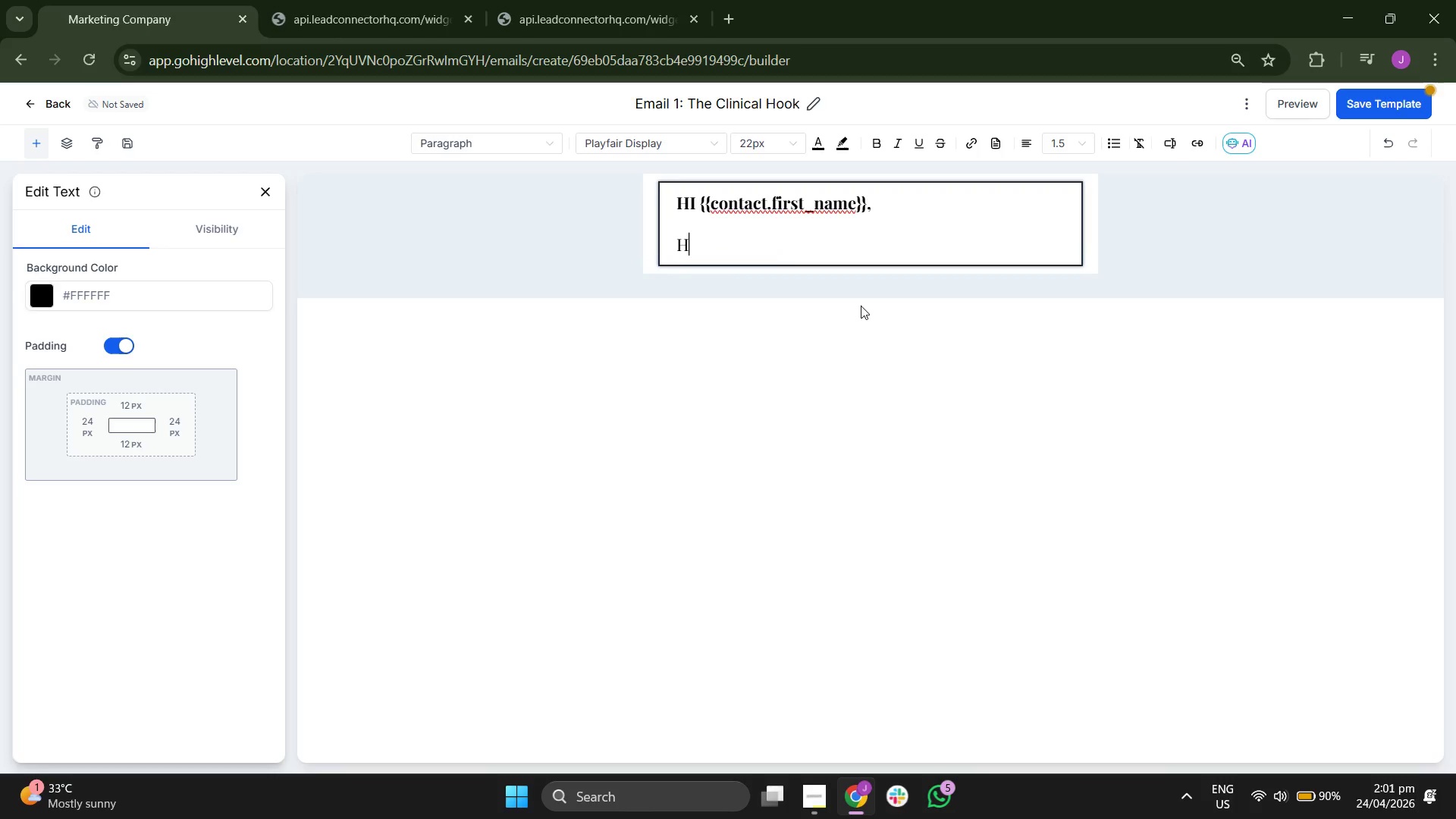 
key(CapsLock)
 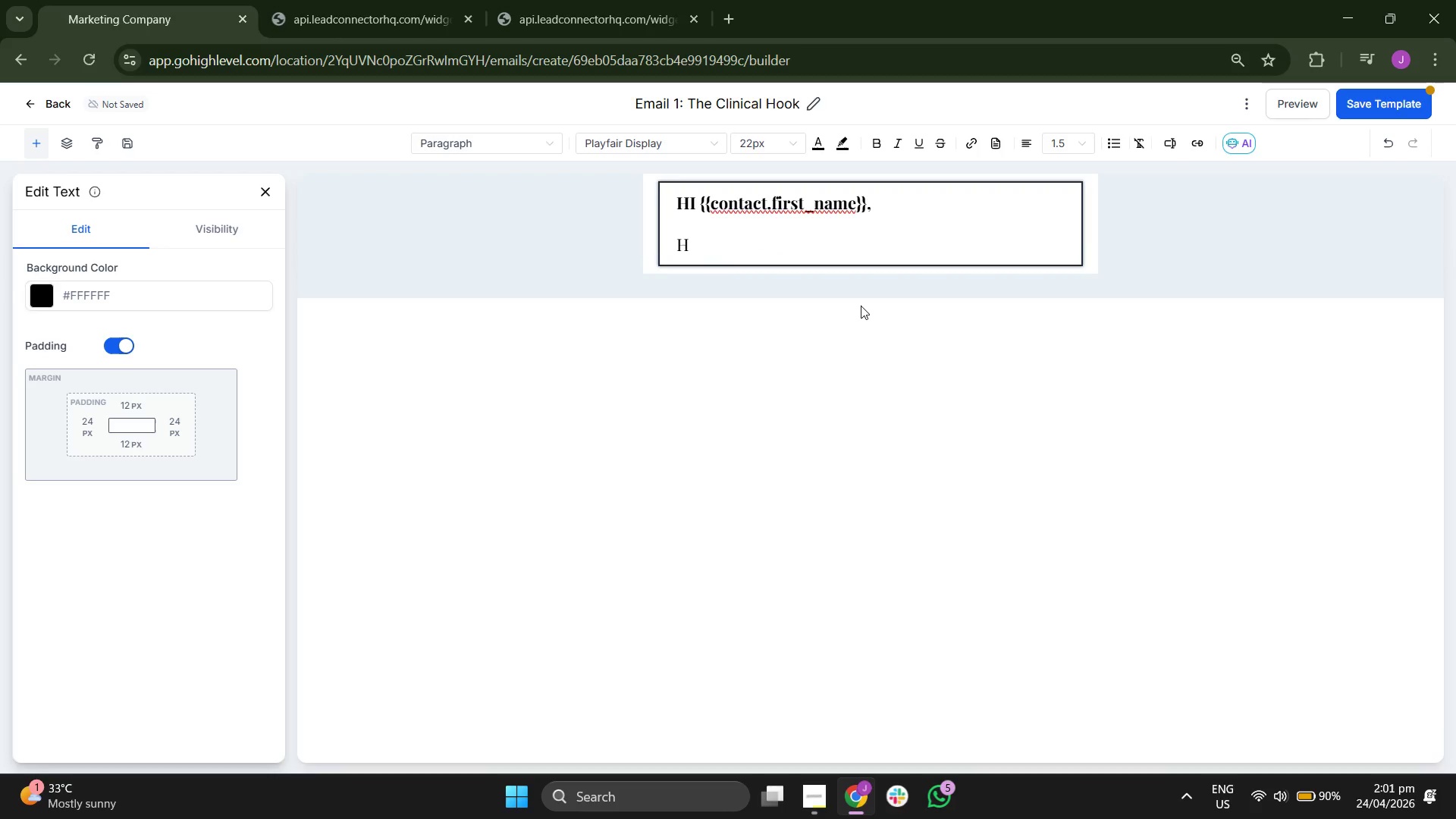 
key(Backspace)
 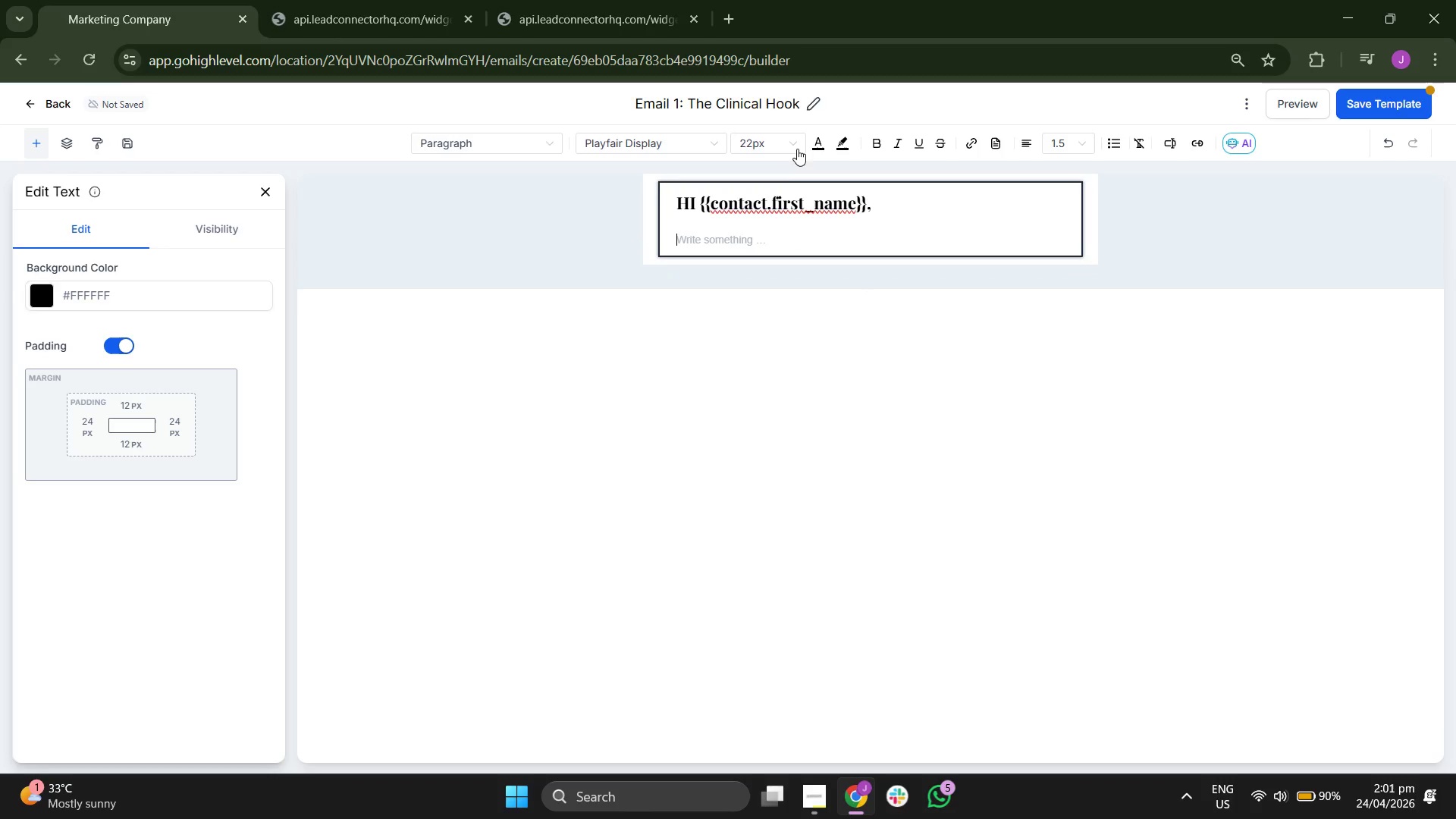 
left_click([785, 143])
 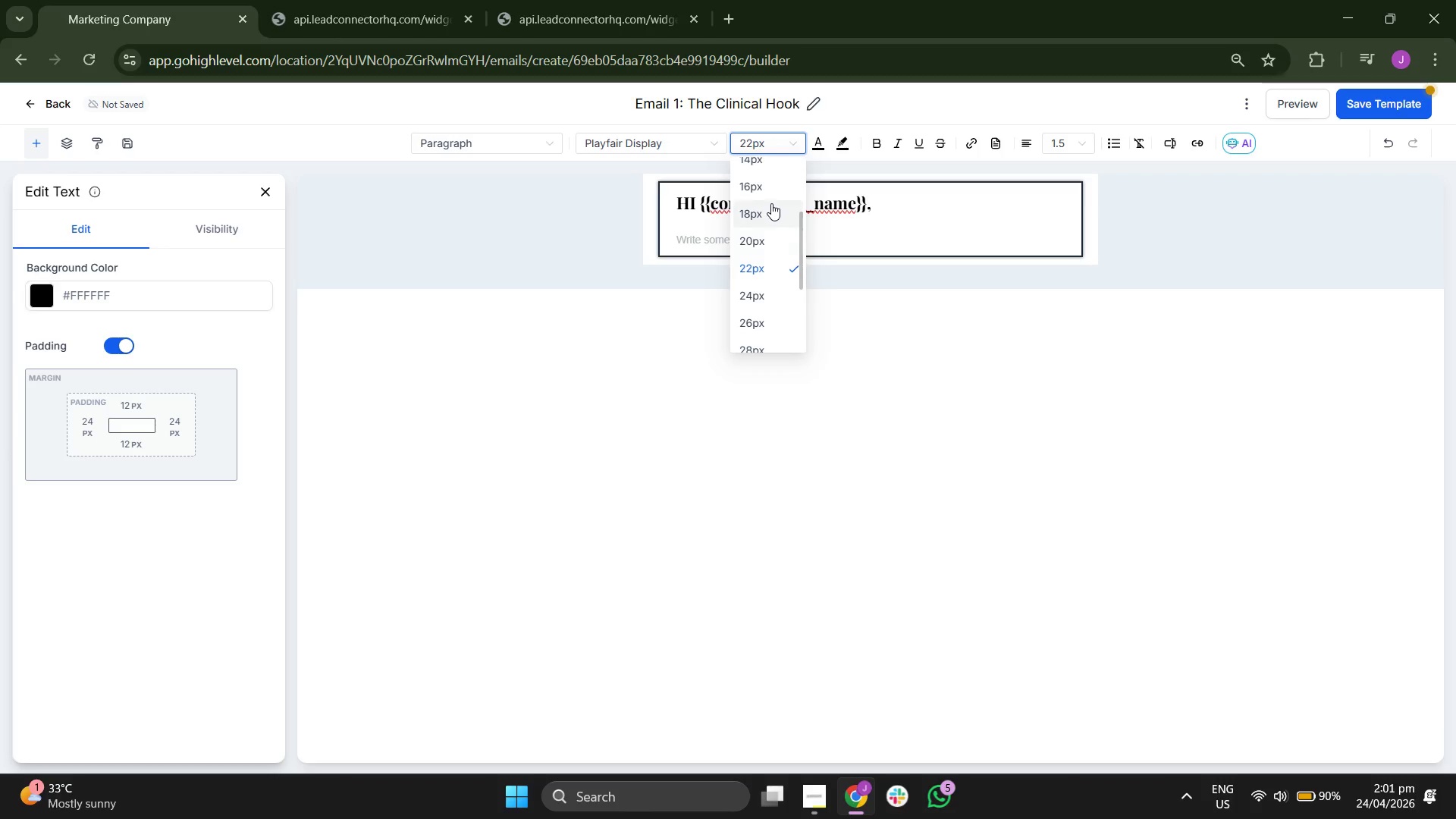 
left_click([772, 193])
 